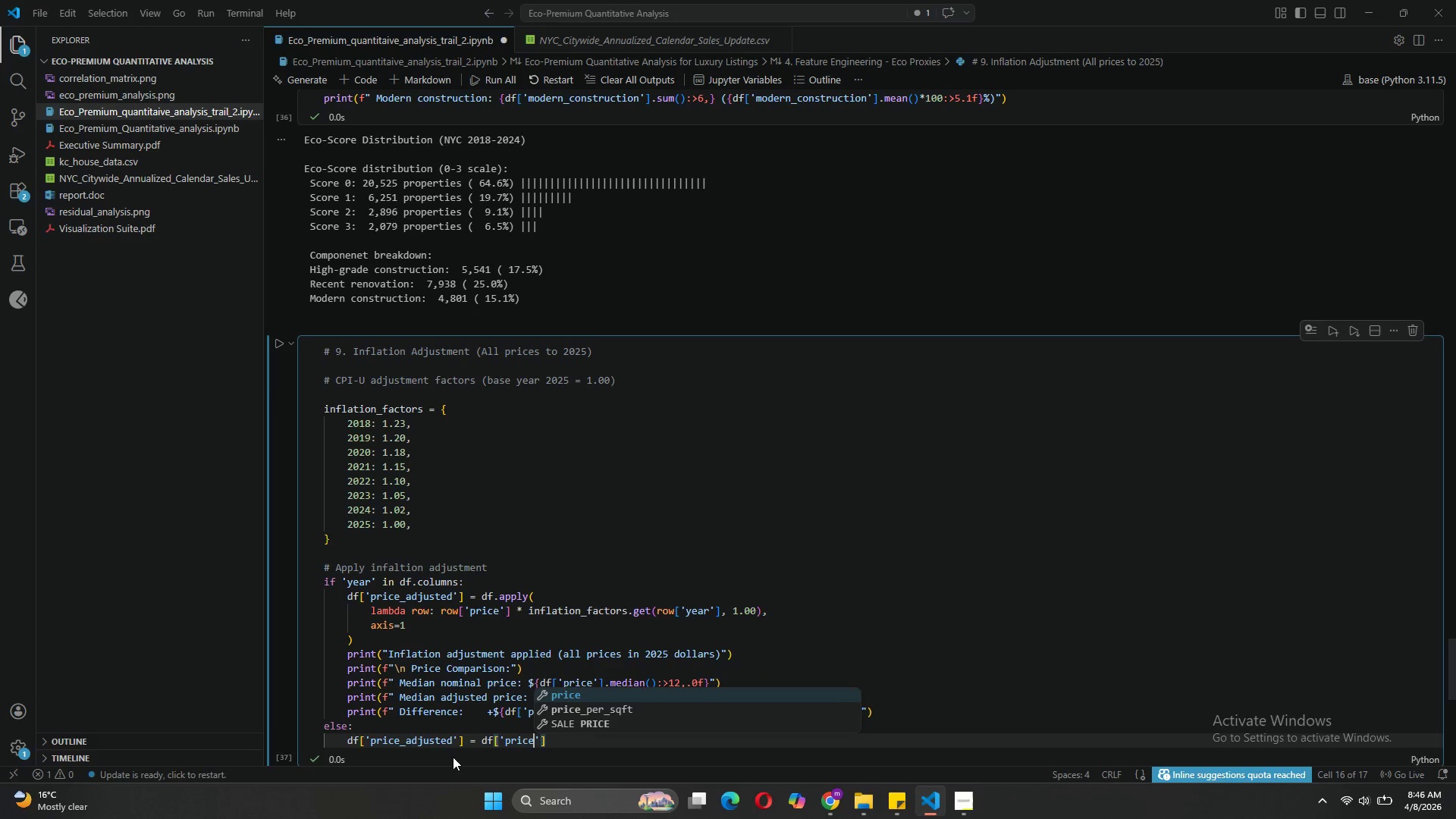 
key(ArrowRight)
 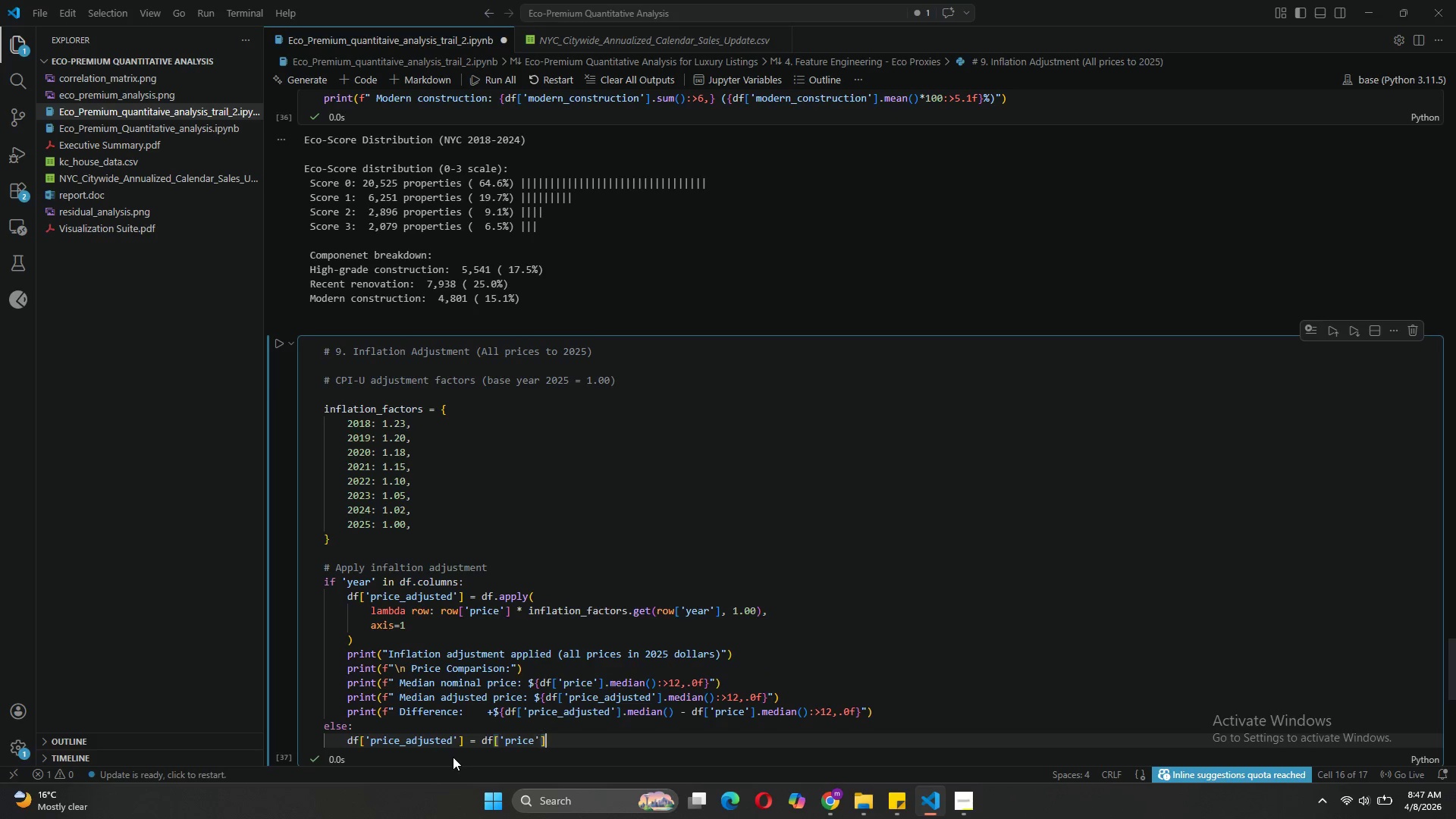 
key(ArrowRight)
 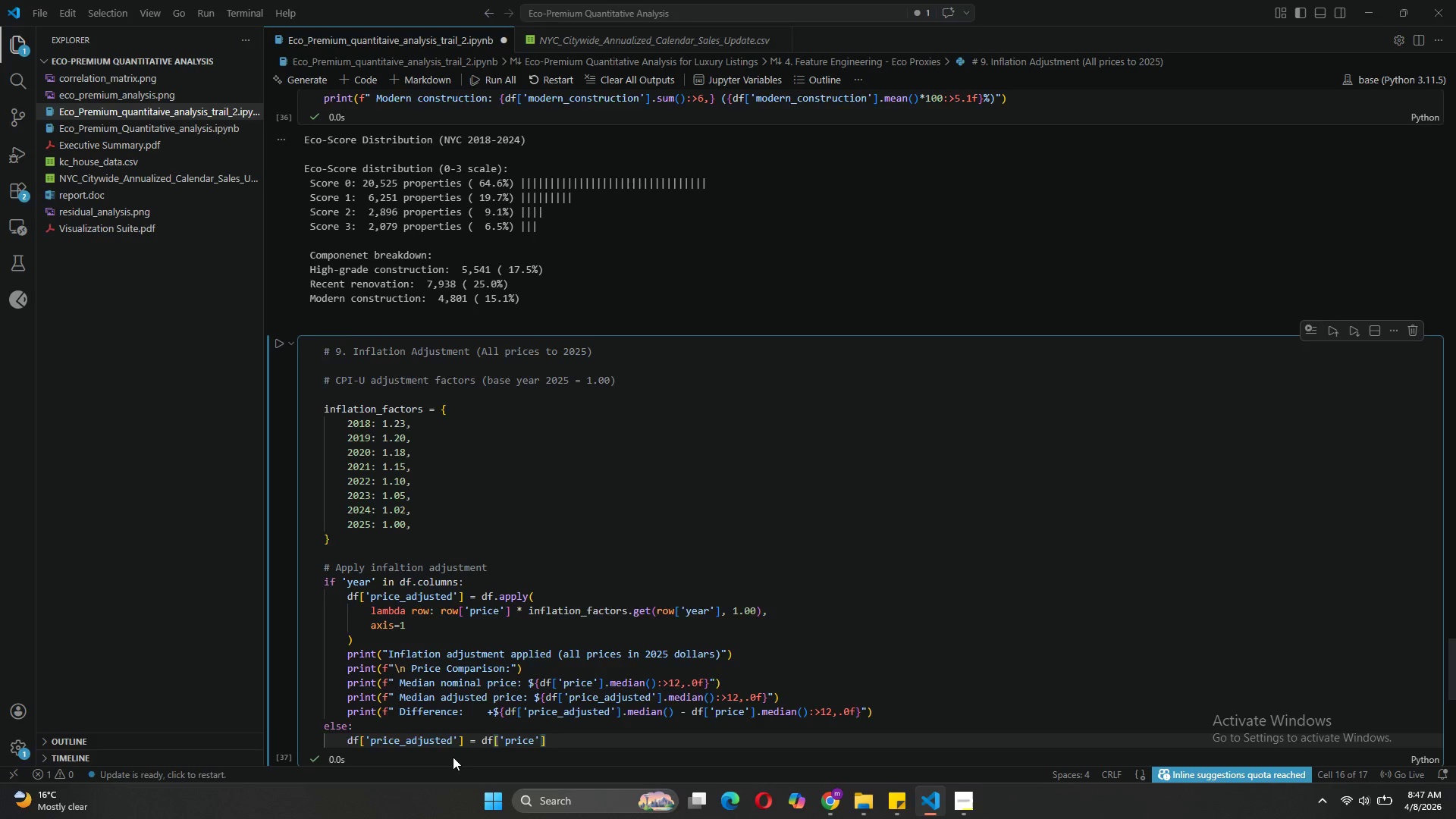 
key(Enter)
 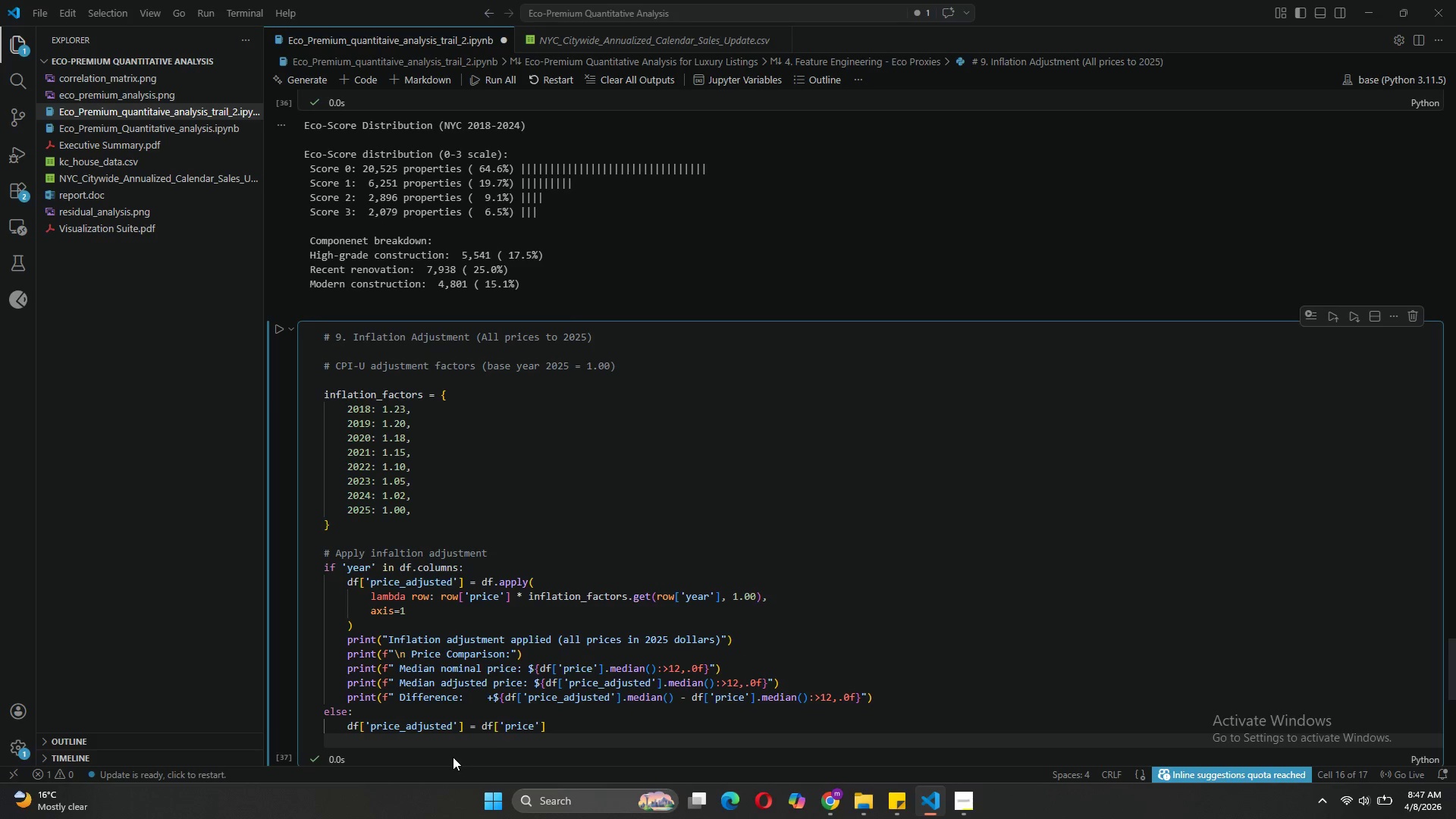 
type(print)
 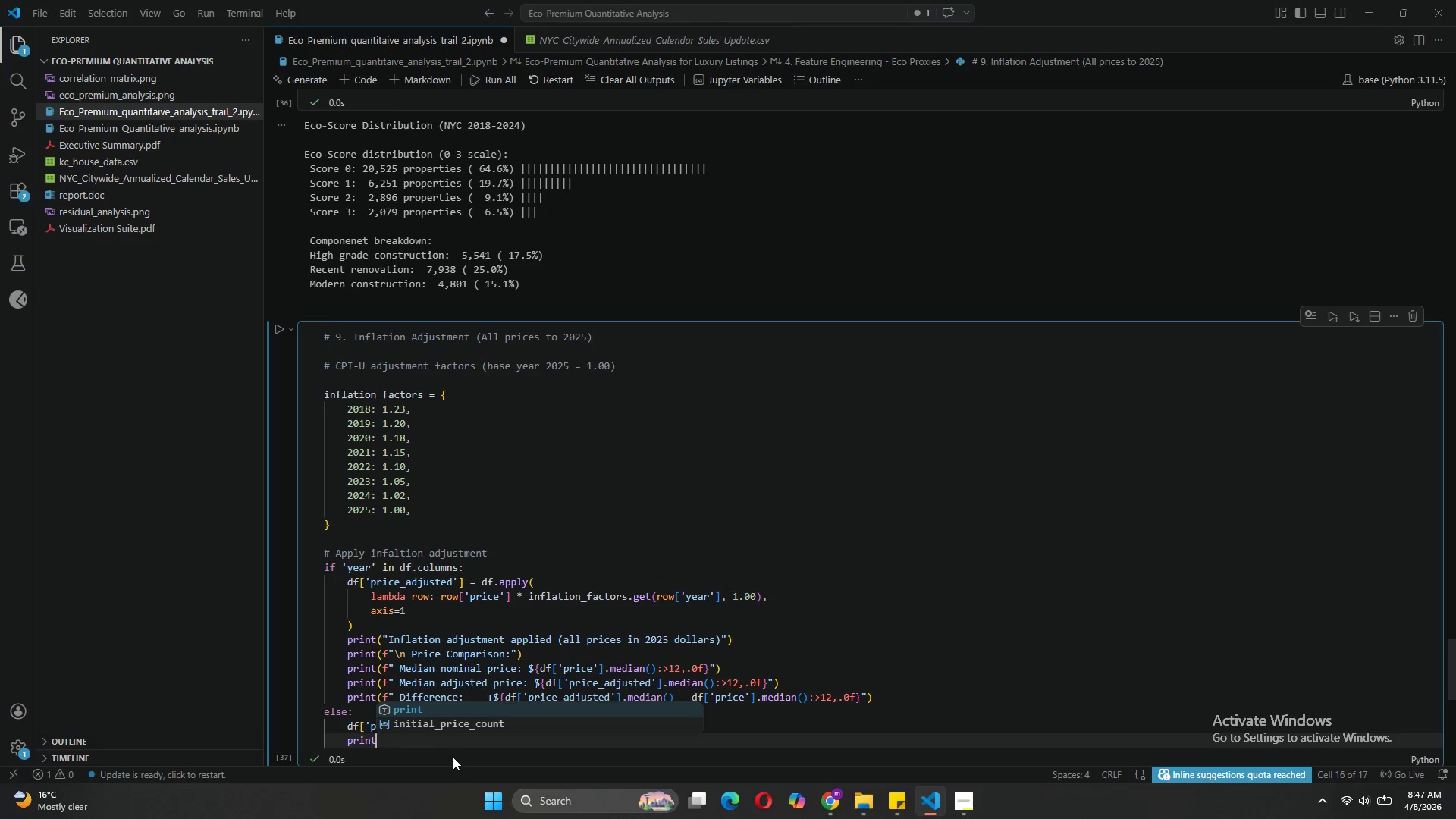 
wait(5.44)
 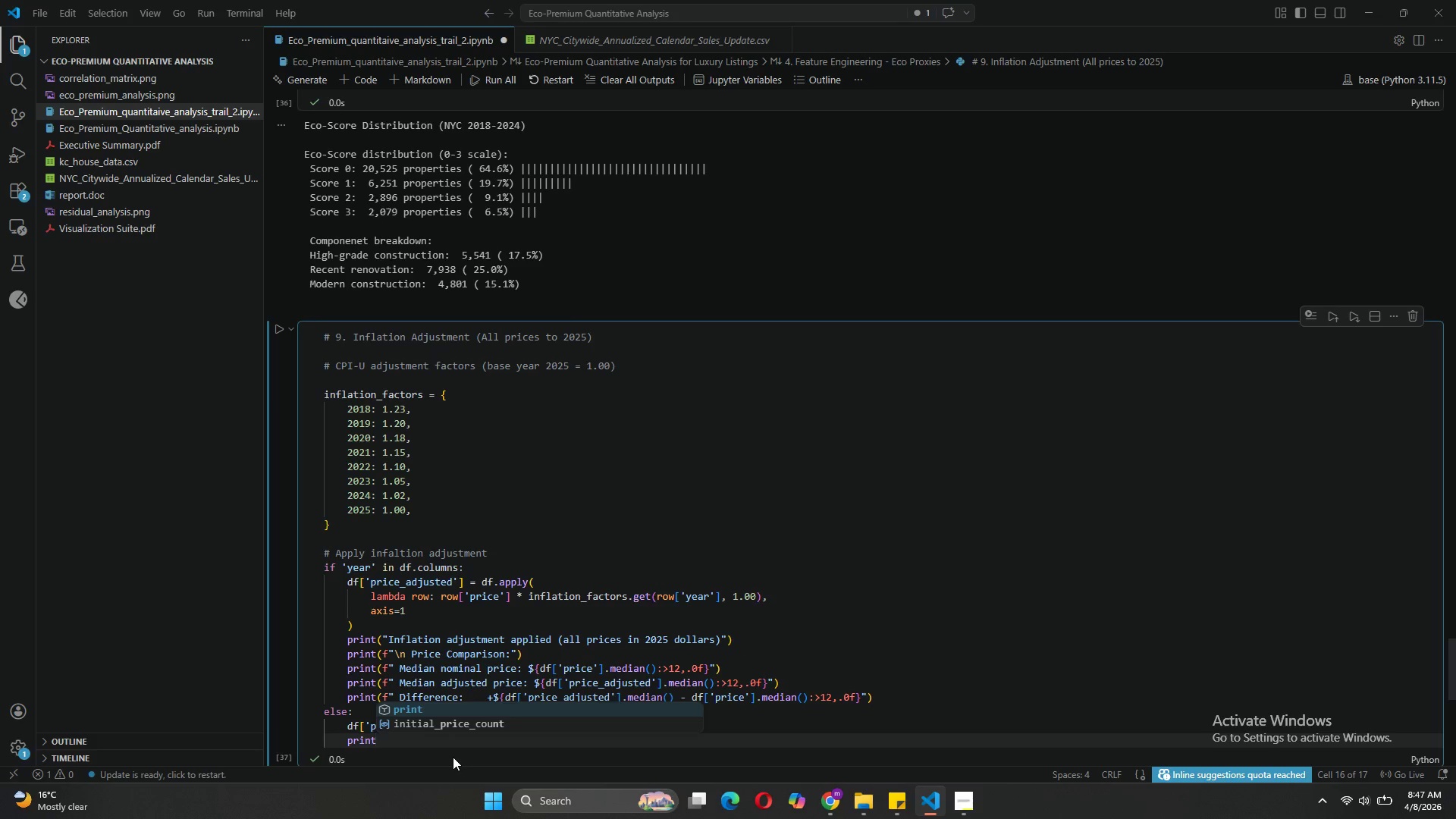 
type(("No year column found)
 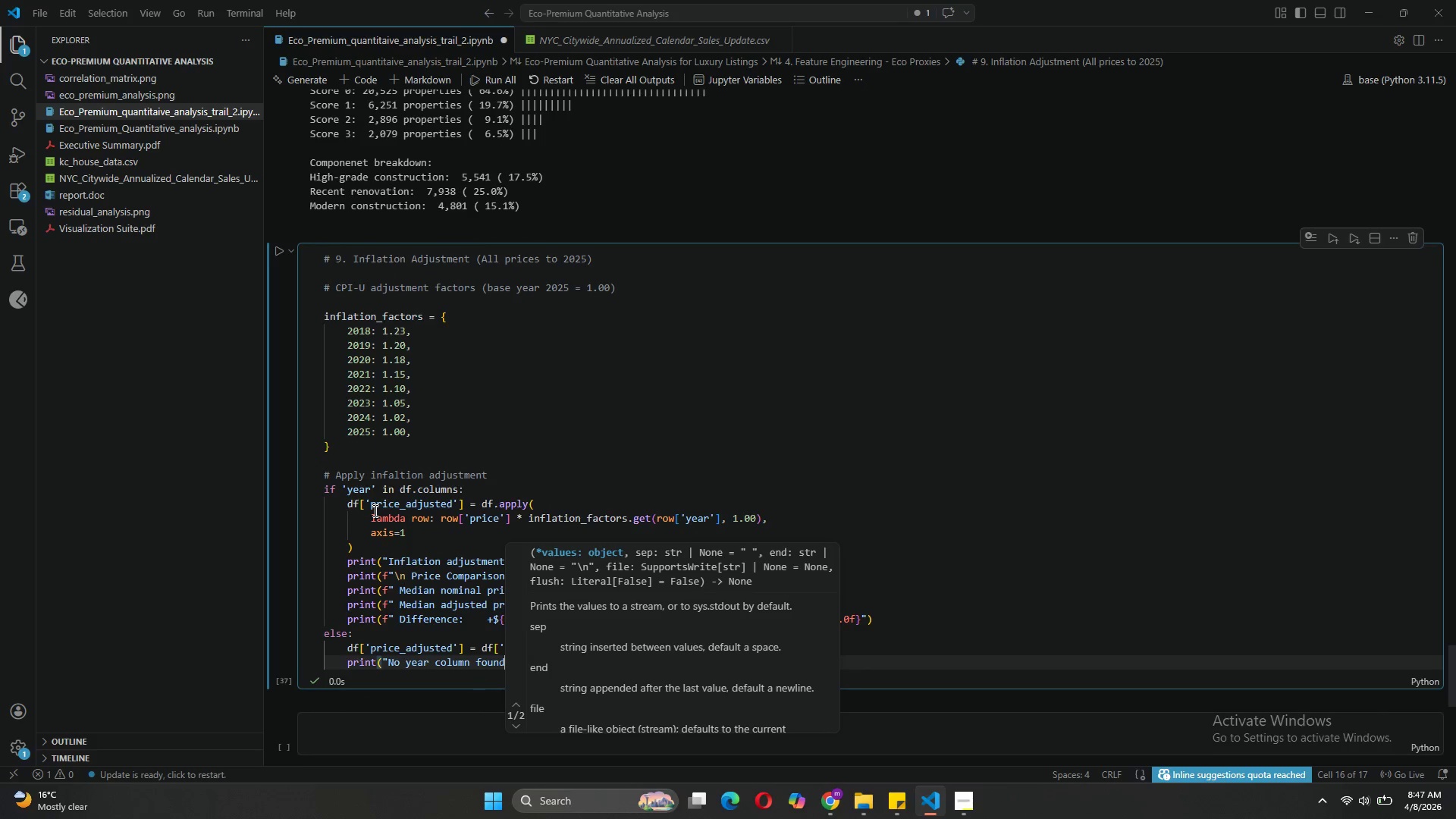 
left_click([447, 447])
 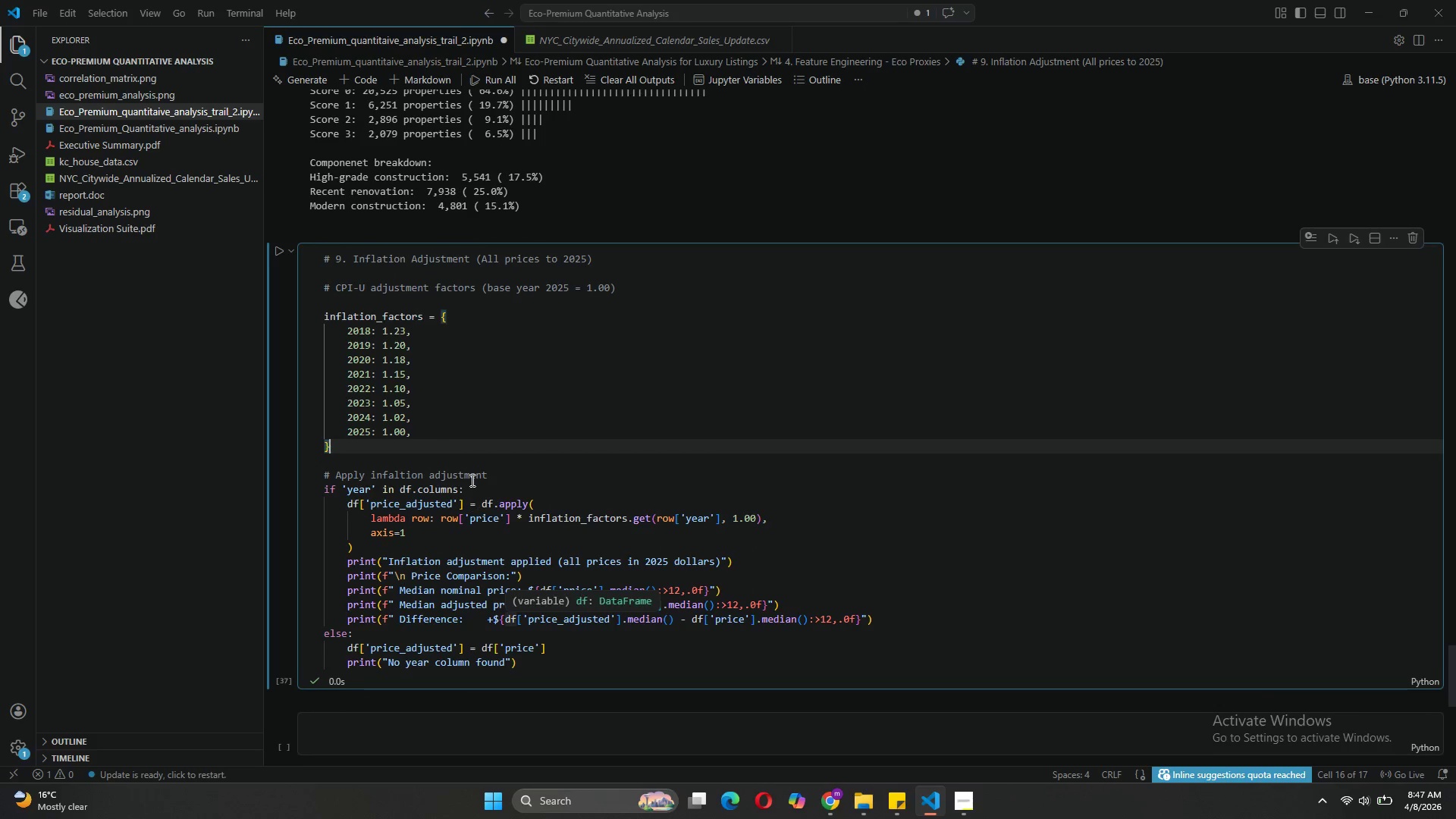 
left_click([471, 480])
 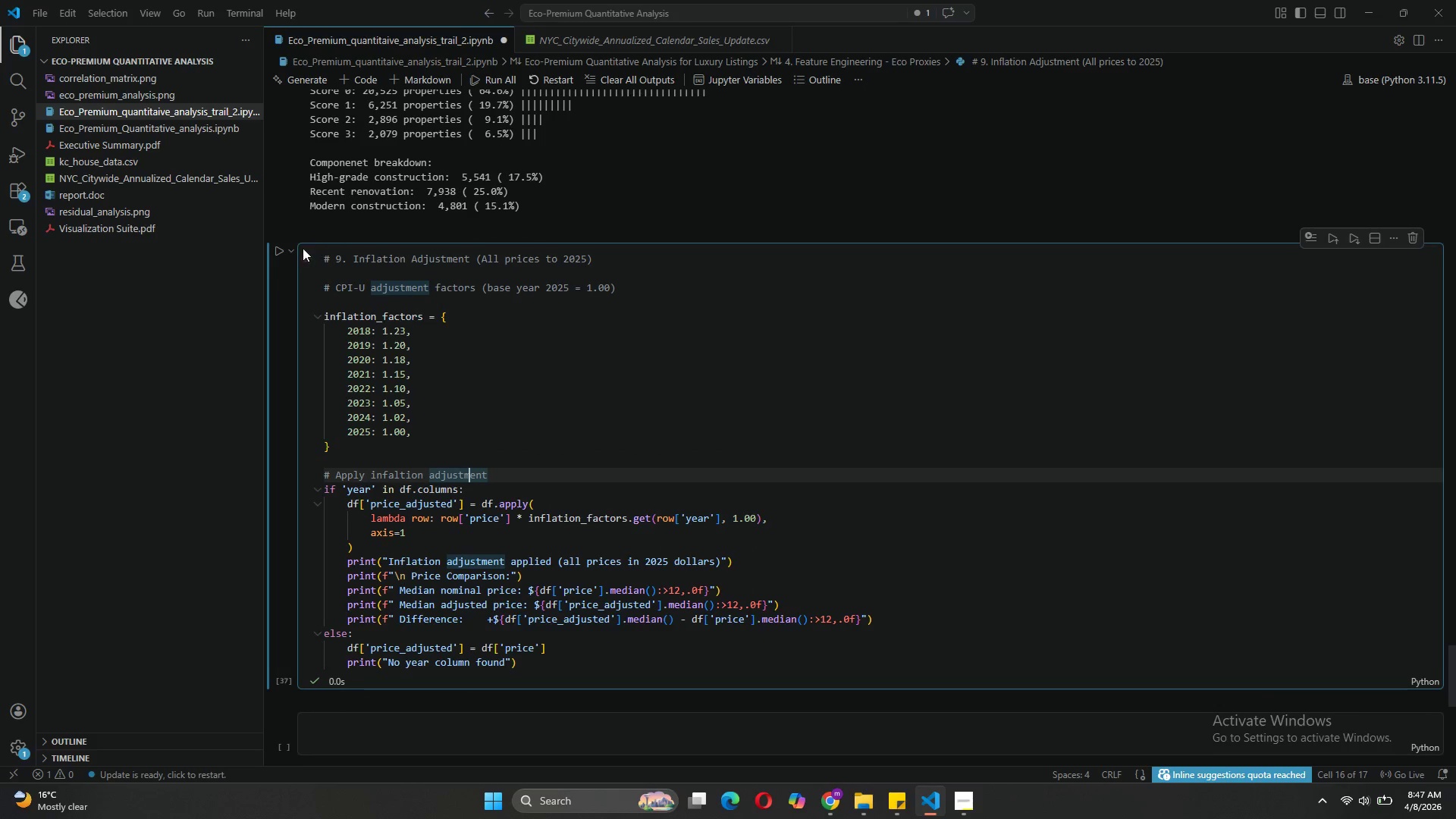 
left_click([281, 247])
 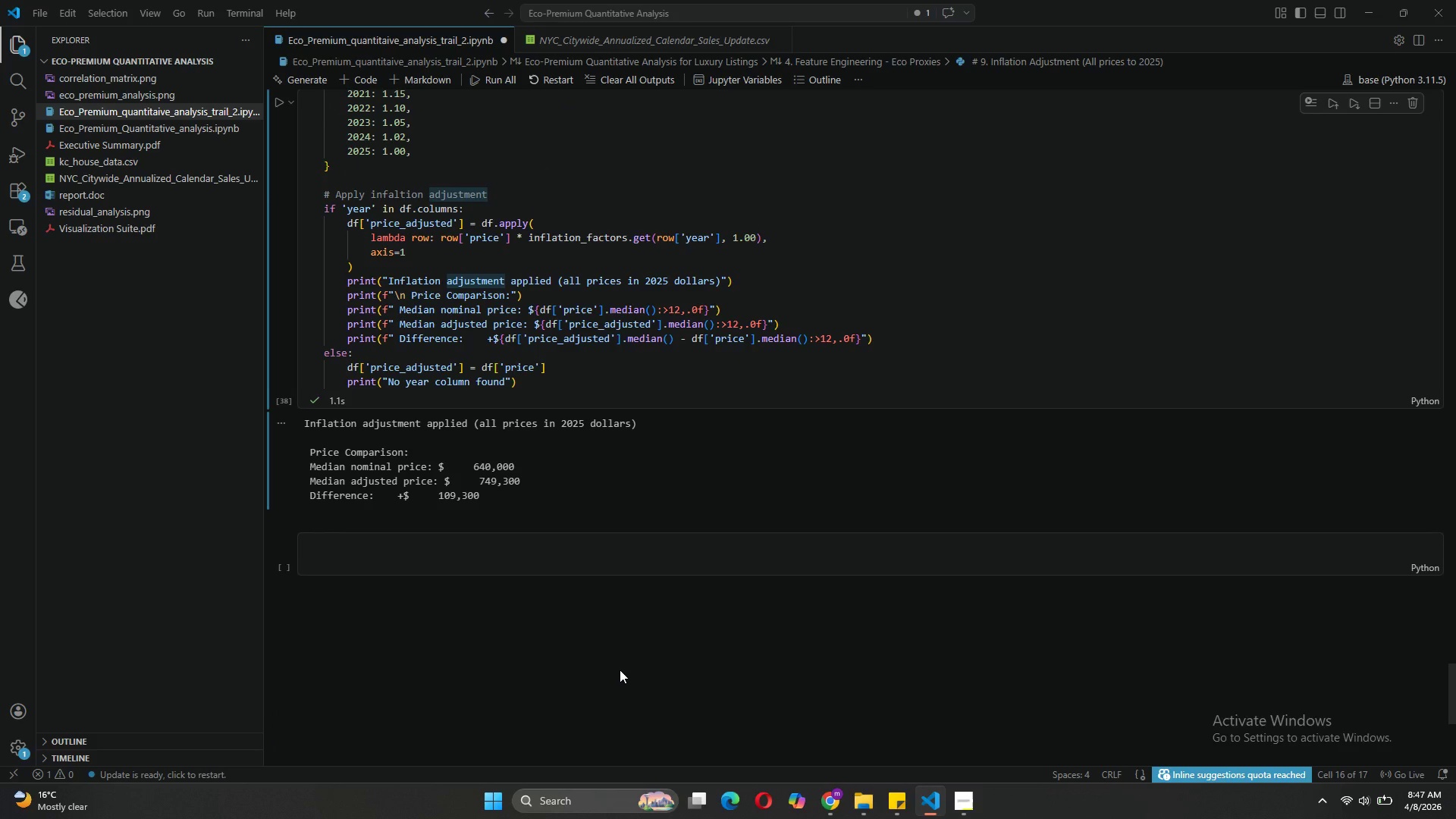 
wait(22.39)
 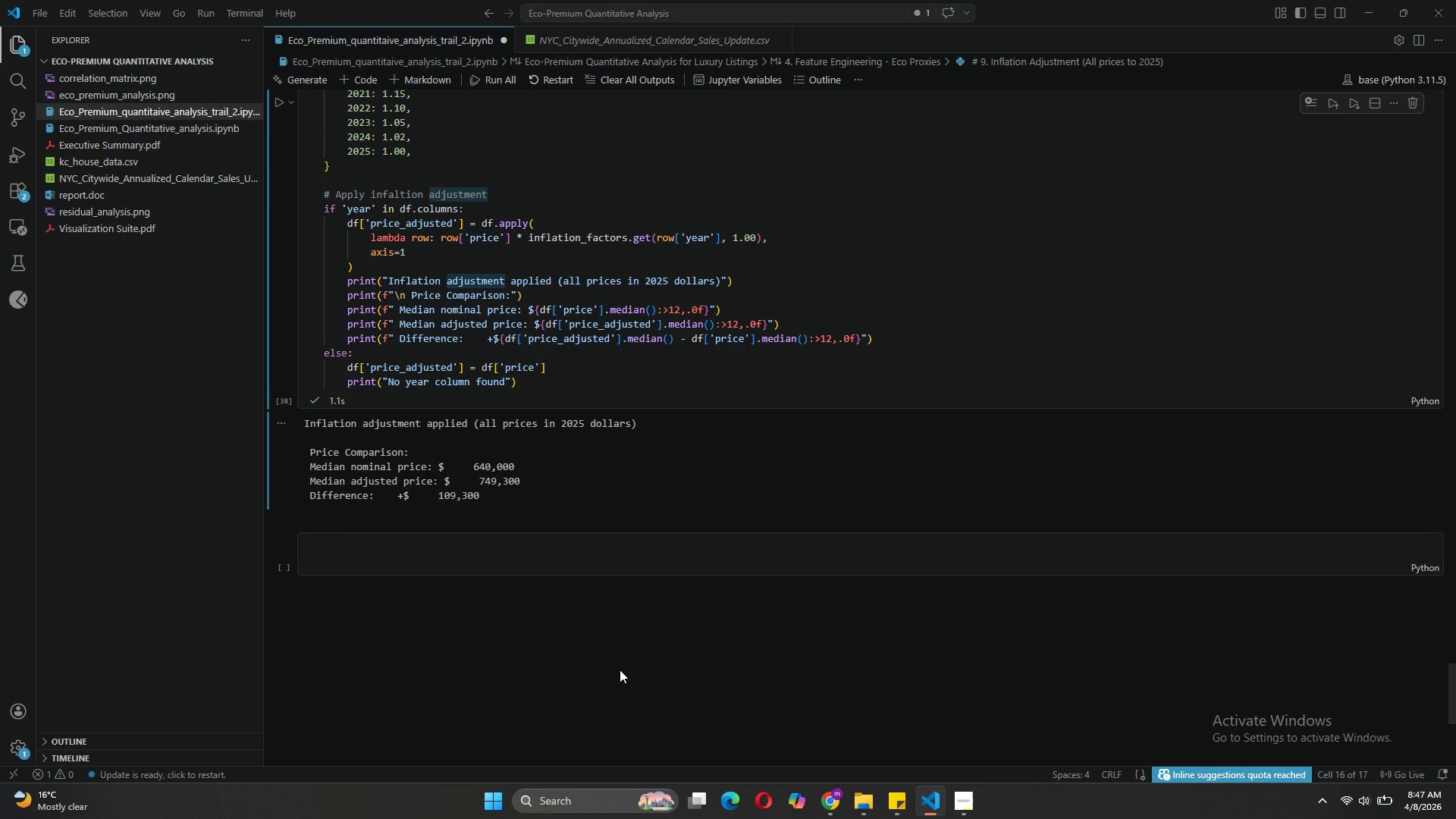 
left_click([418, 488])
 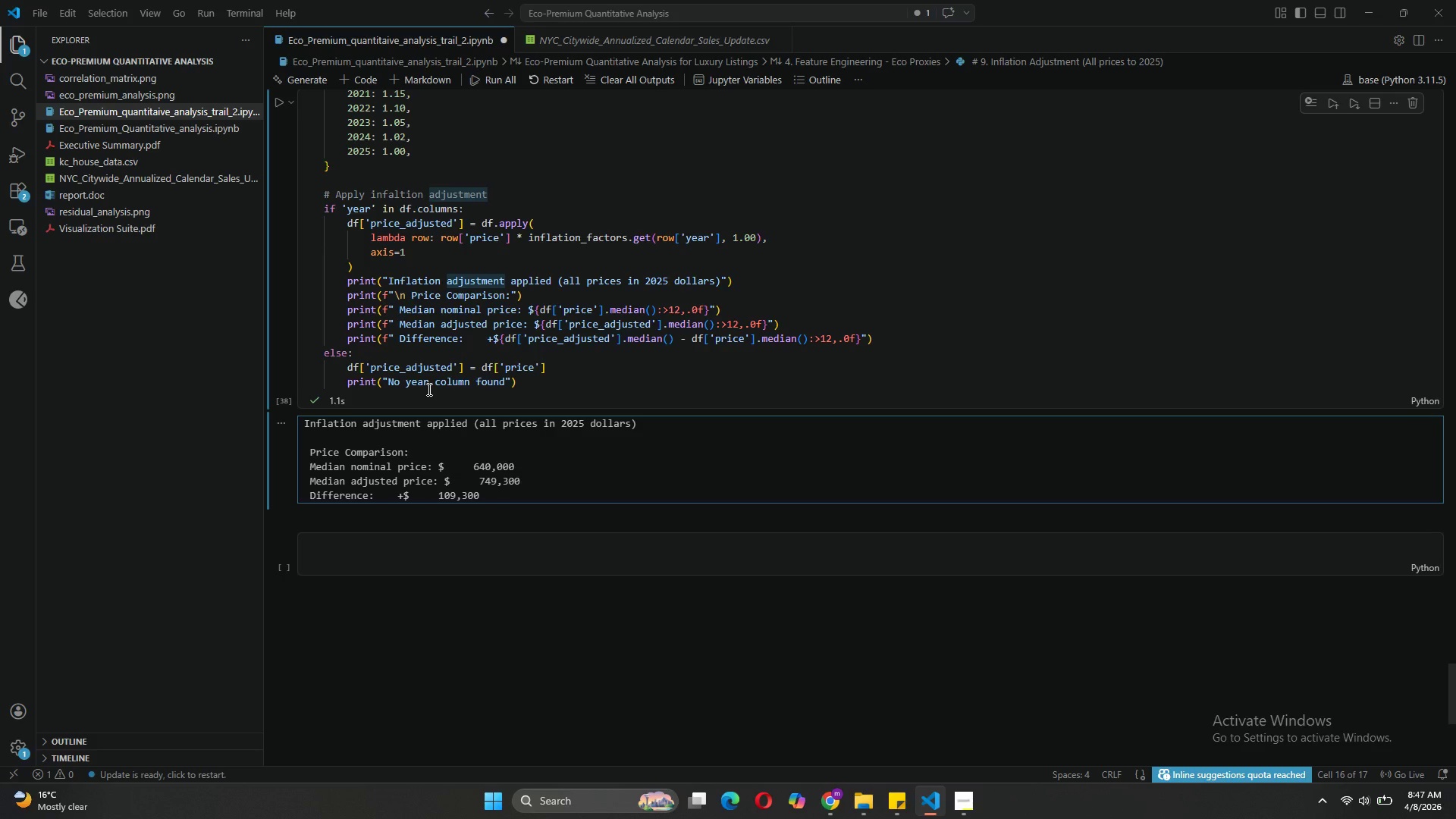 
wait(5.95)
 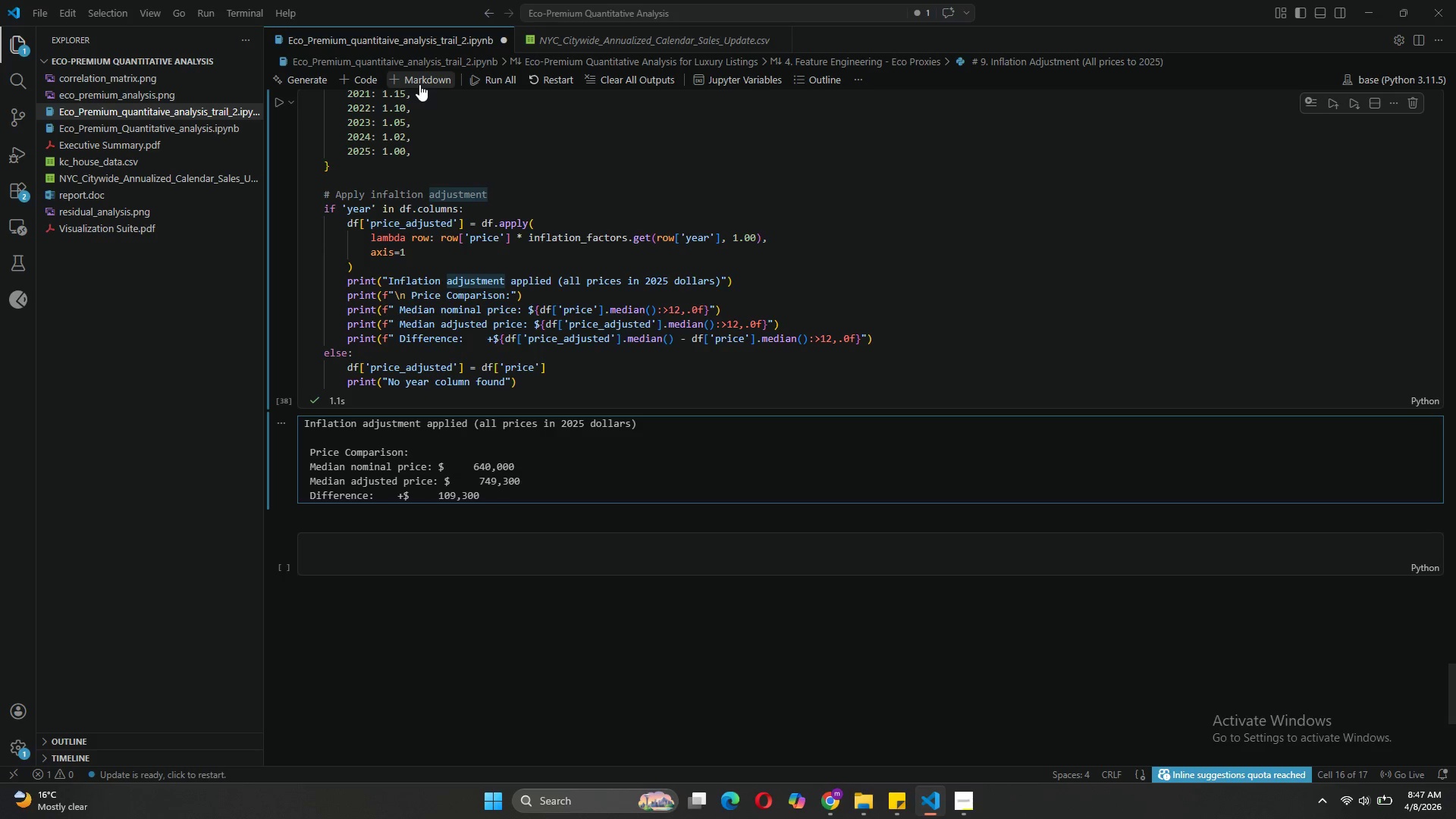 
left_click([416, 81])
 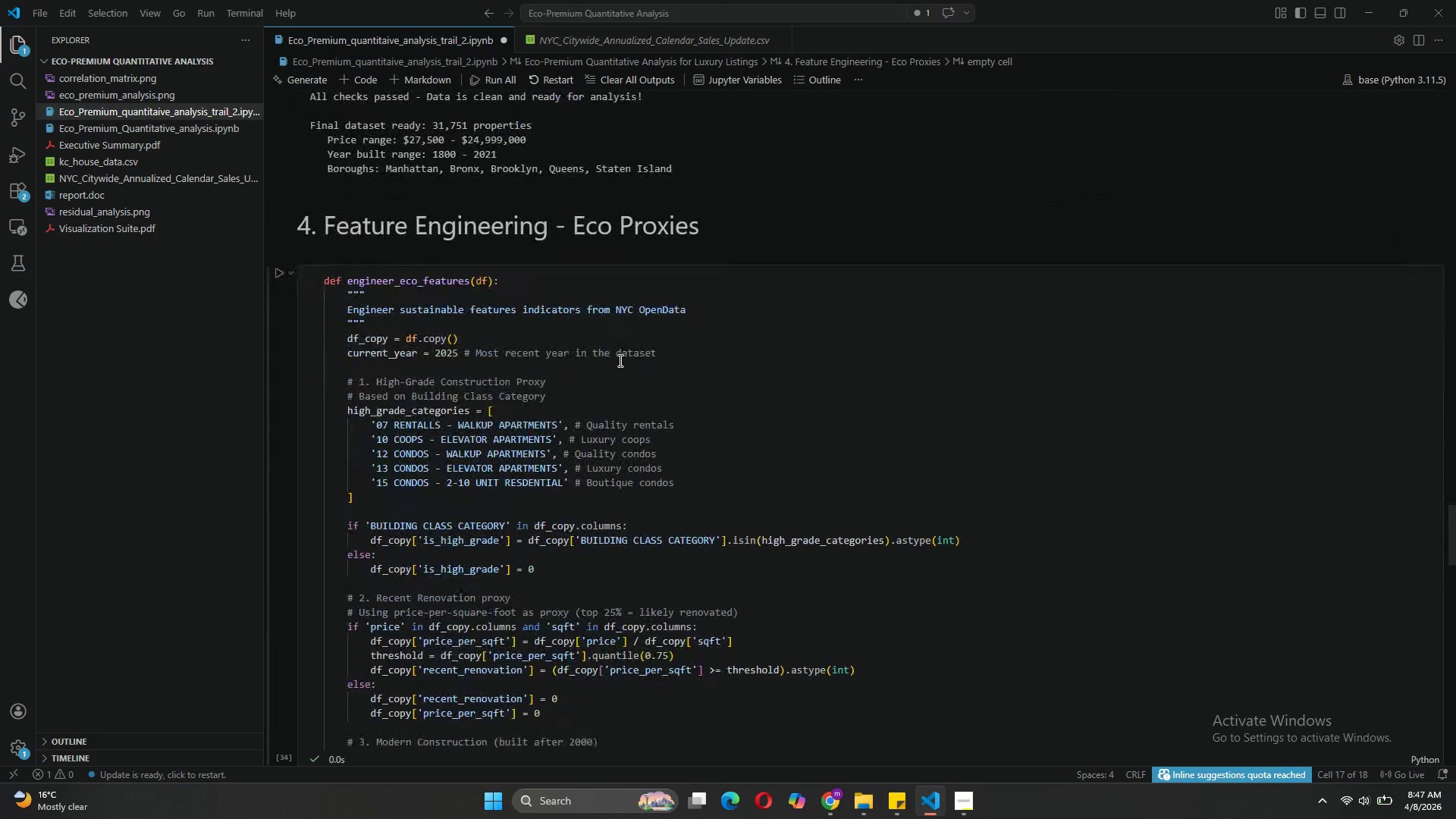 
wait(9.25)
 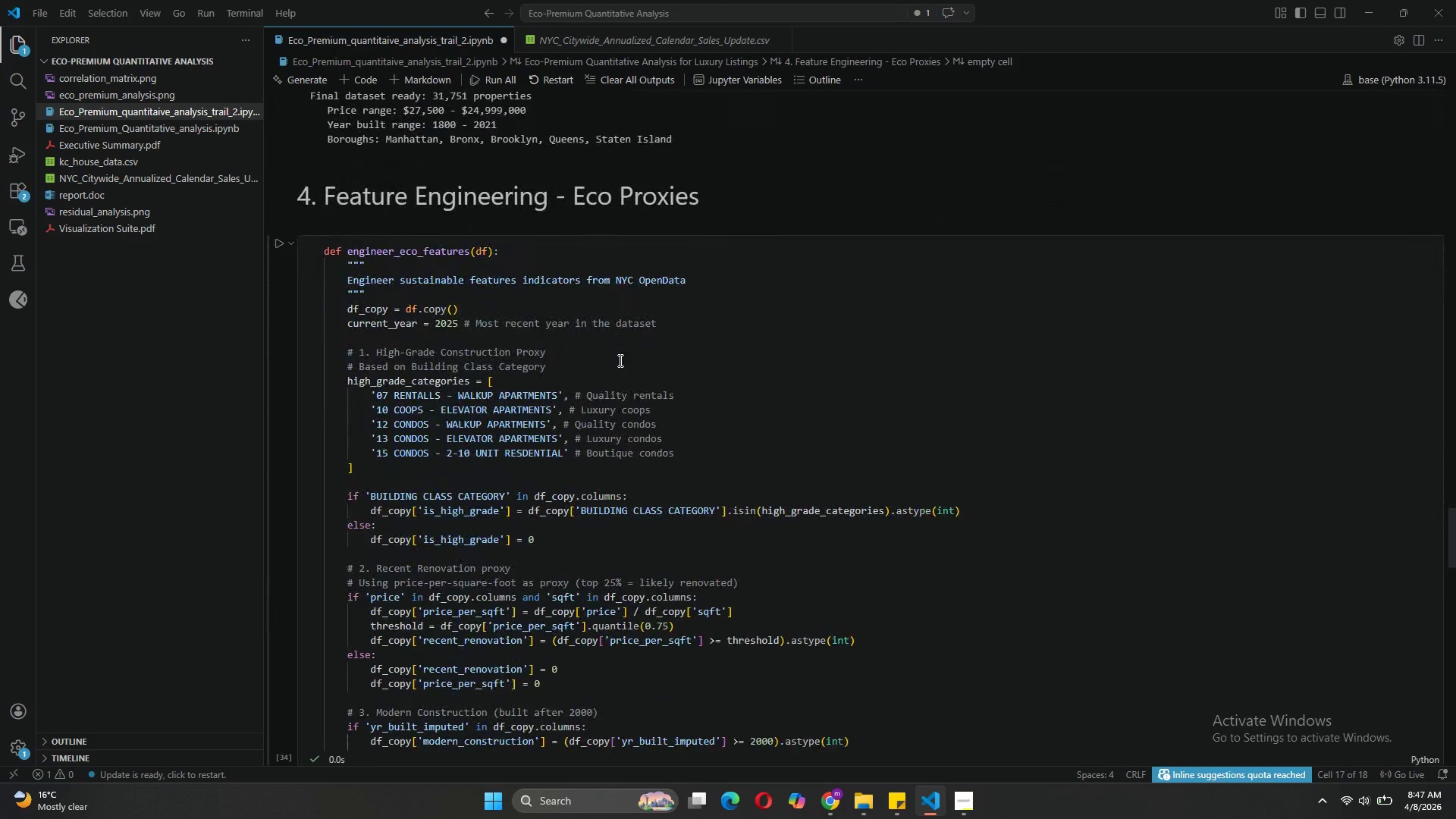 
type(##)
key(Backspace)
key(Backspace)
type(Dat)
key(Backspace)
key(Backspace)
key(Backspace)
type(#)
key(Backspace)
type(**Data Summary**)
 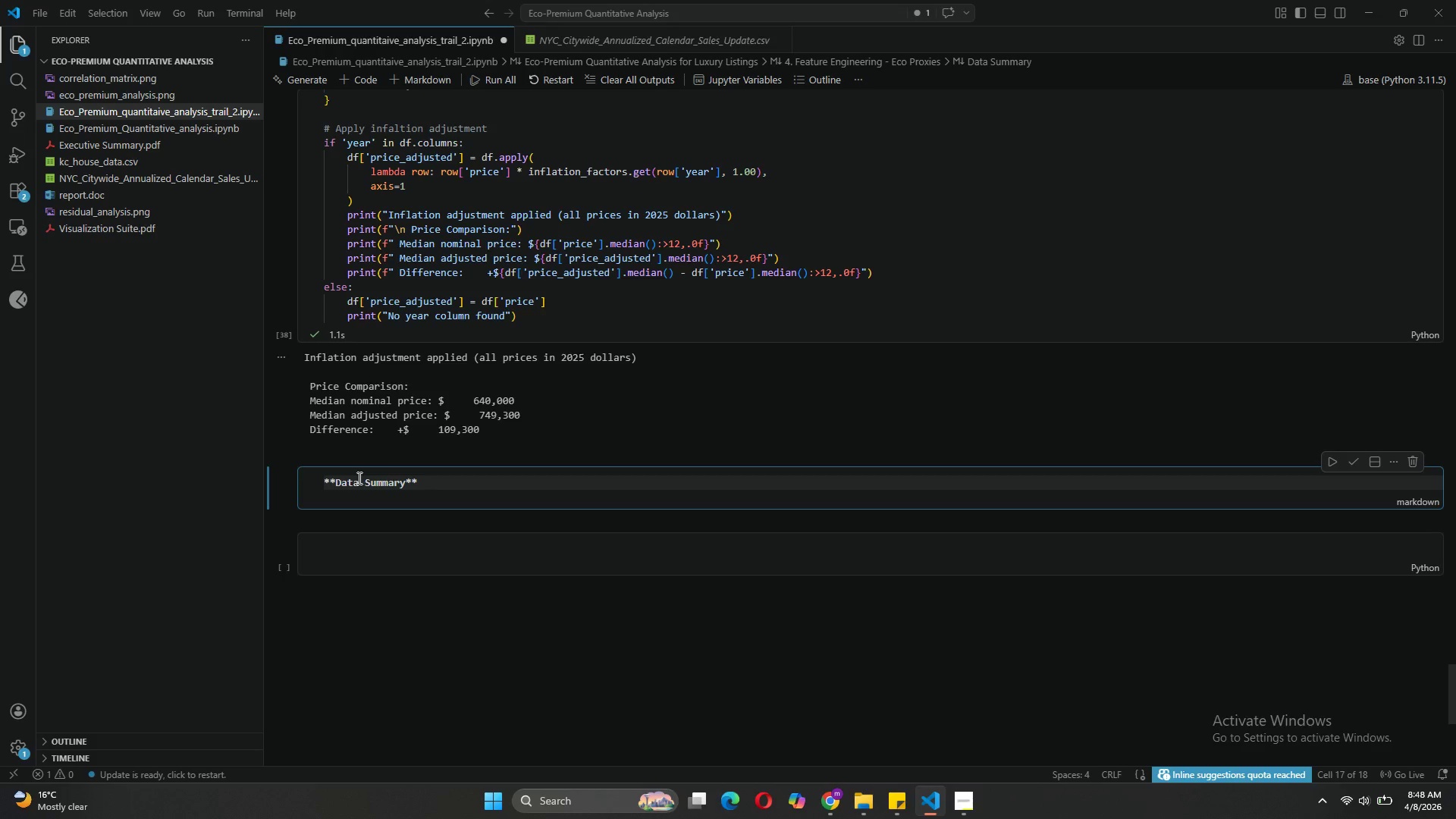 
left_click([1353, 461])
 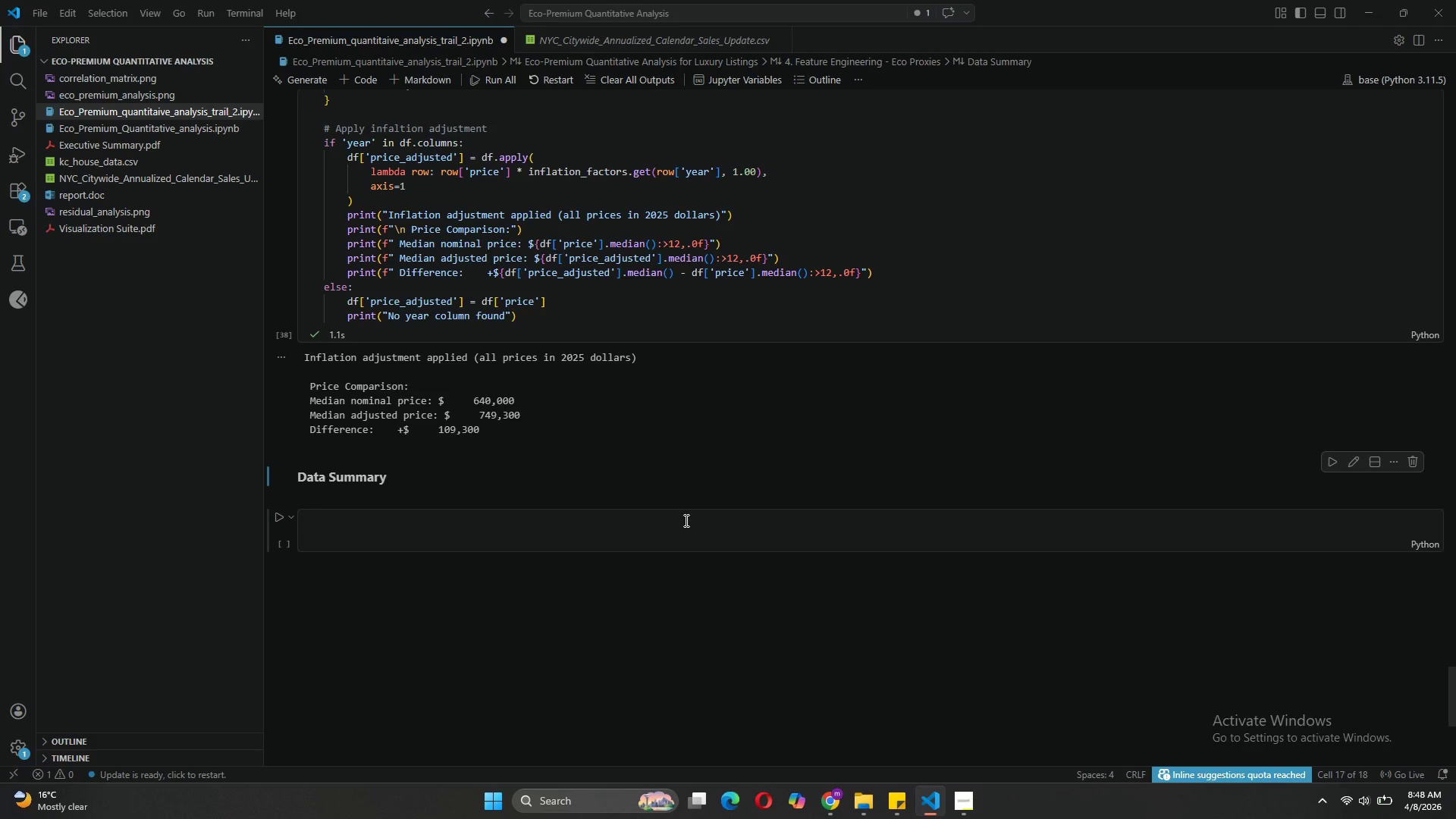 
left_click([613, 535])
 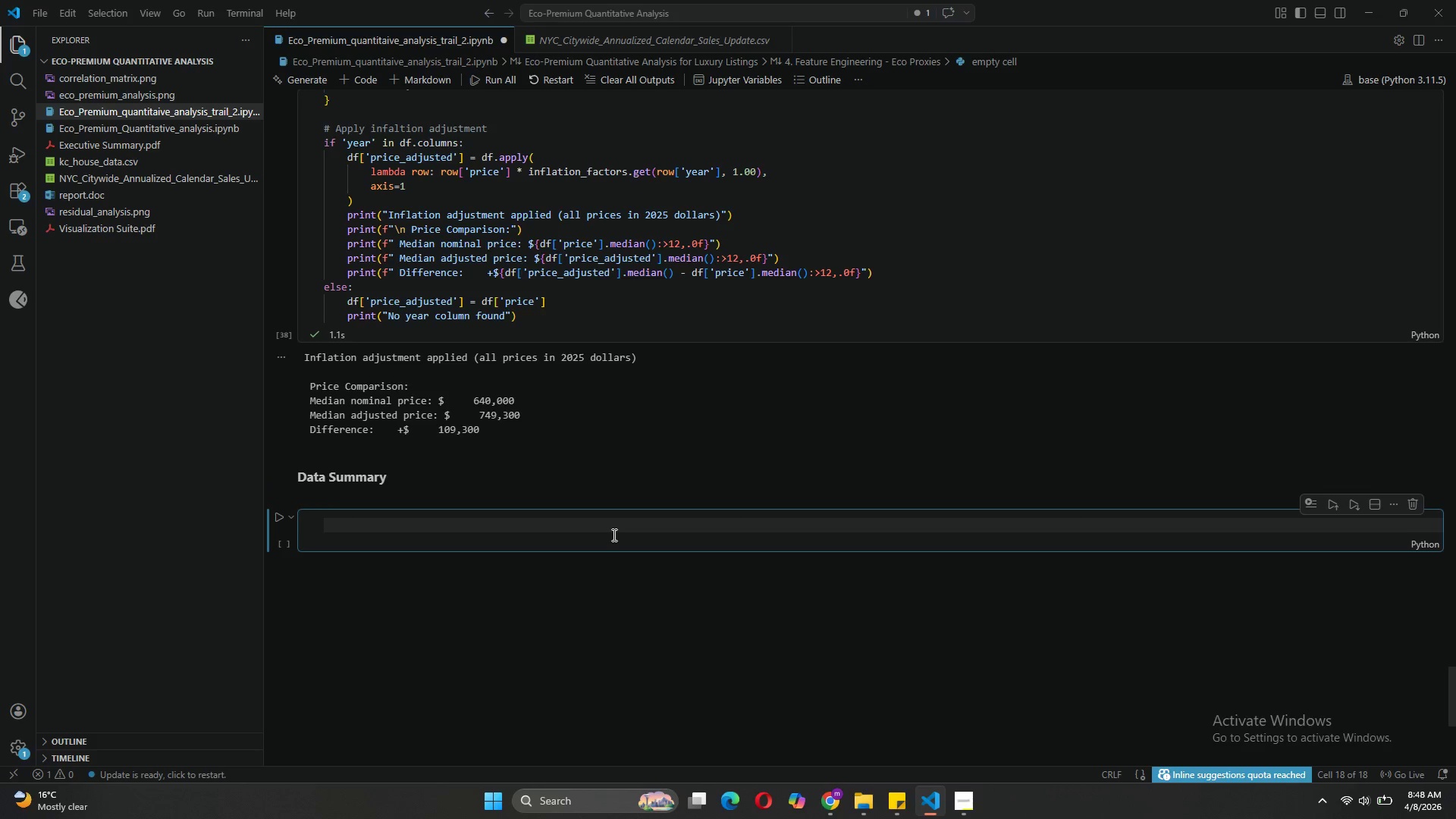 
type(print("Data Sourcing & Feature Enfinee)
key(Backspace)
key(Backspace)
key(Backspace)
key(Backspace)
key(Backspace)
type(gineering Summary:)
 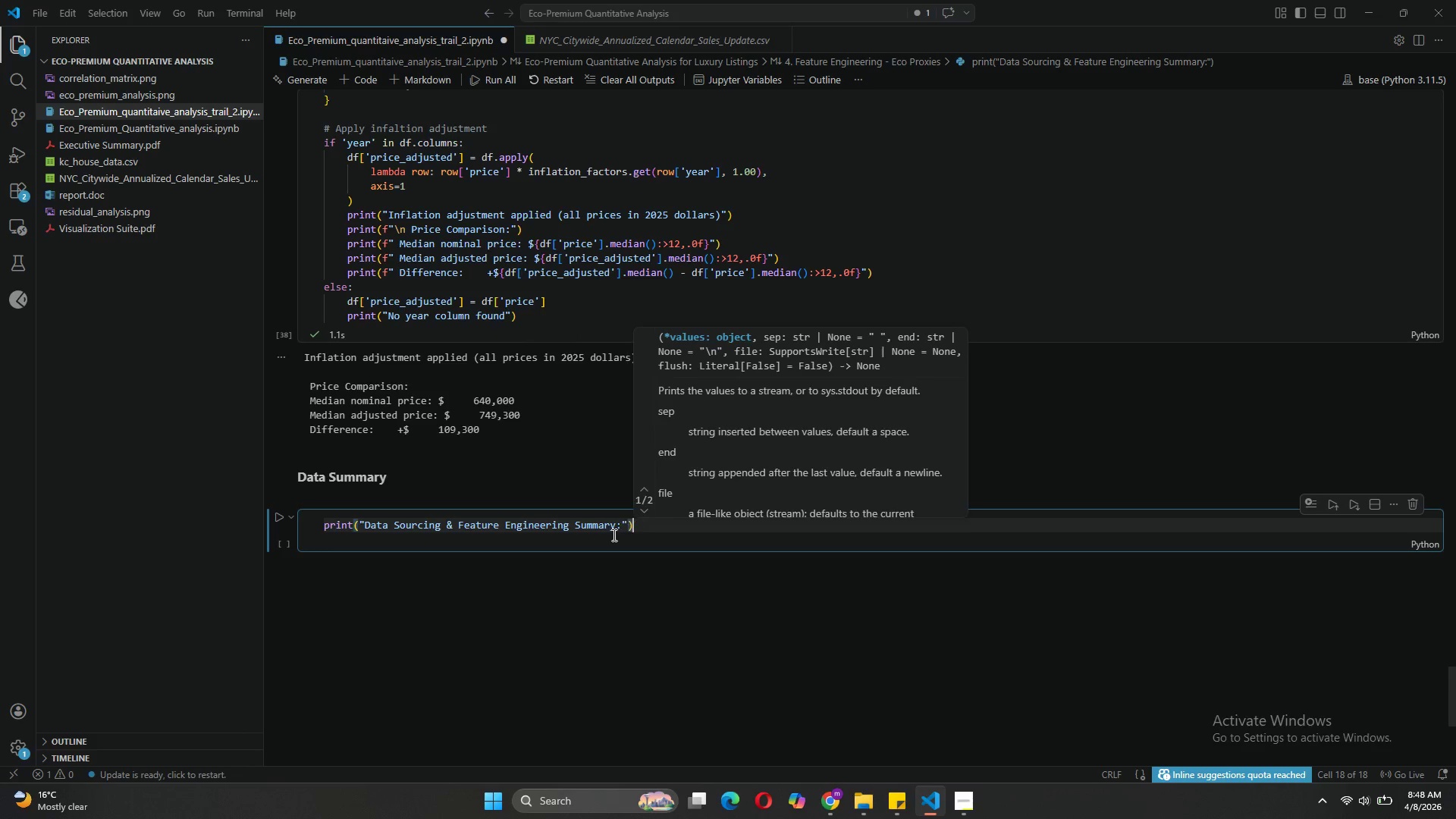 
 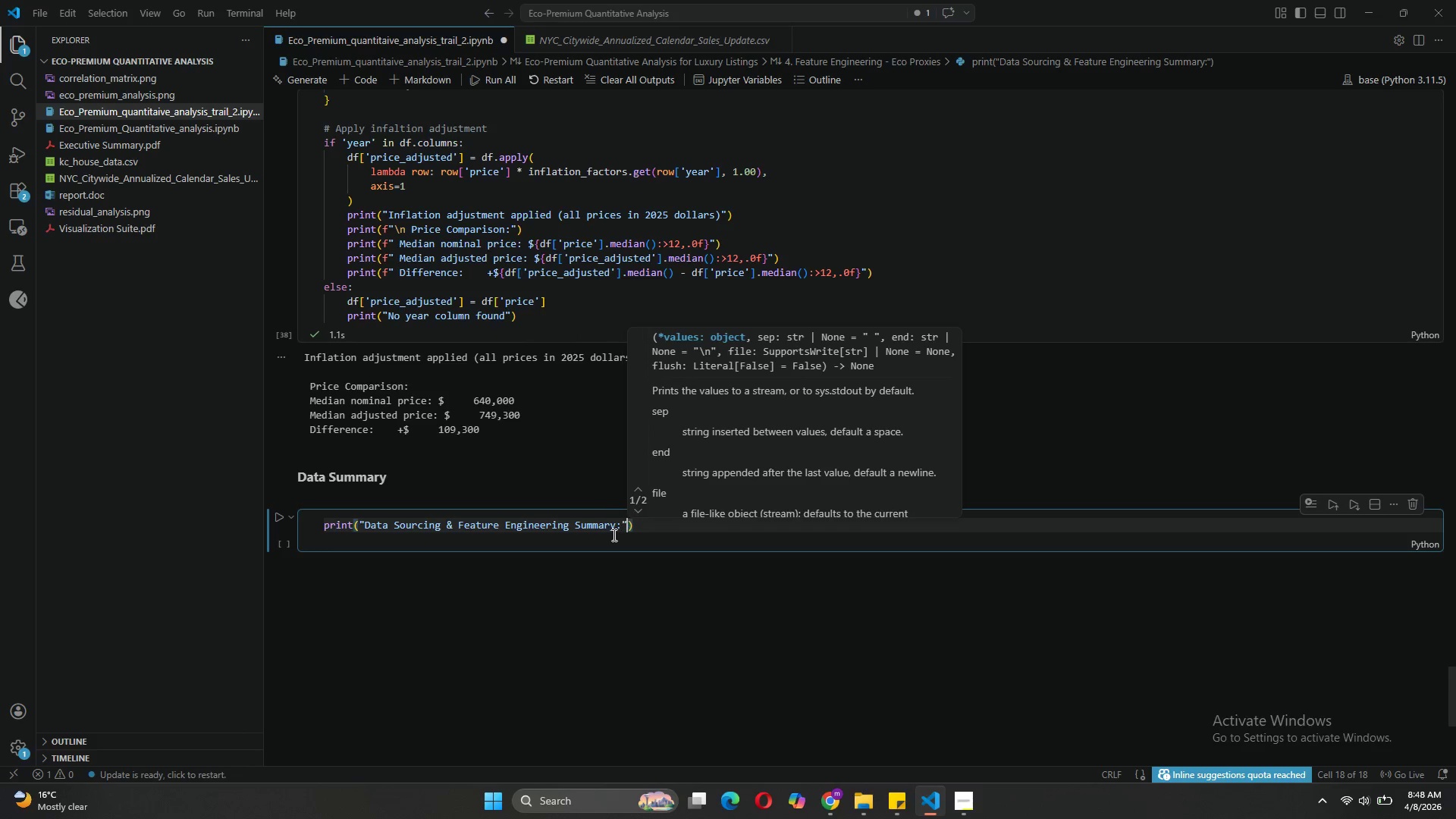 
key(ArrowRight)
 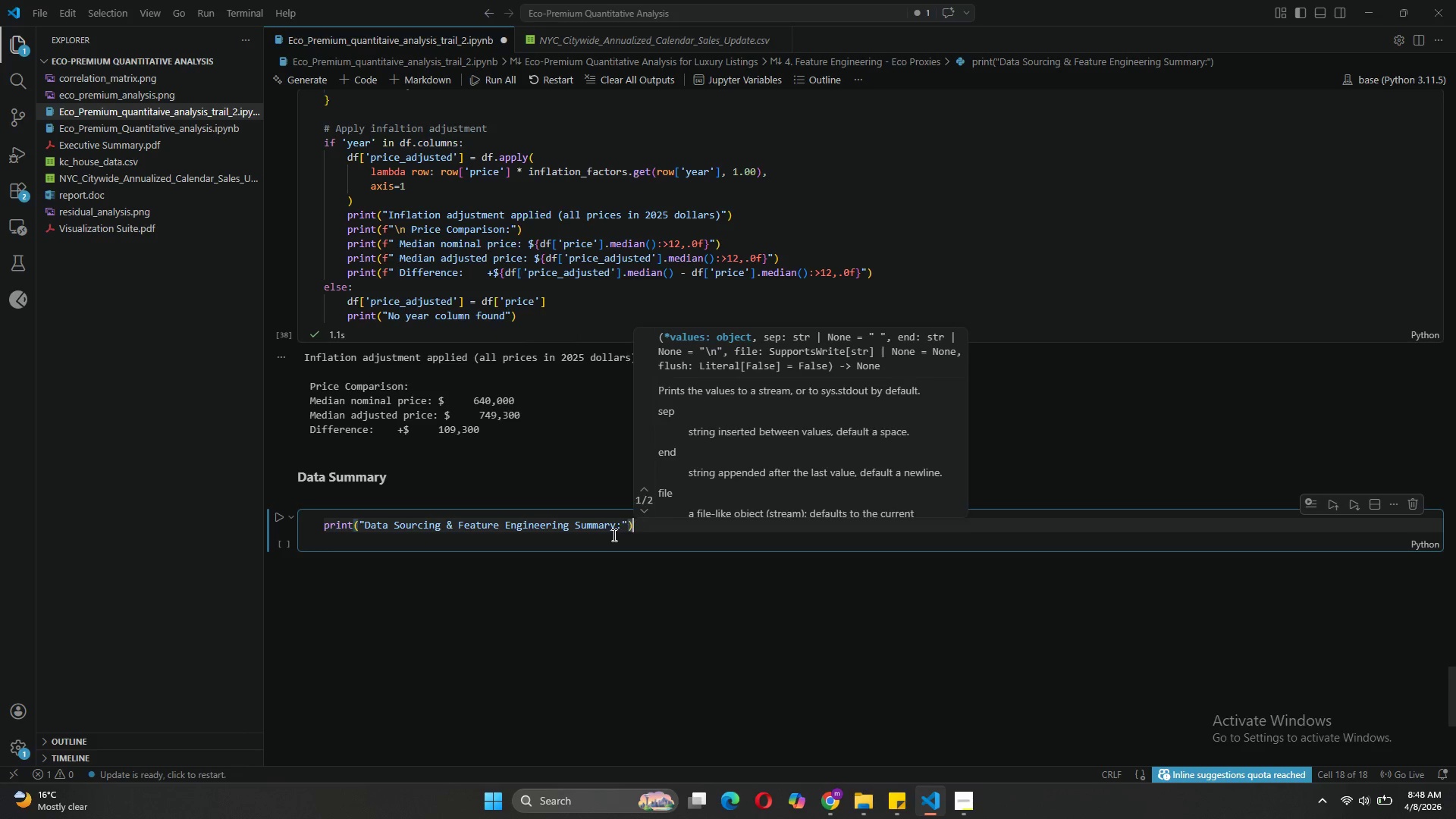 
key(ArrowRight)
 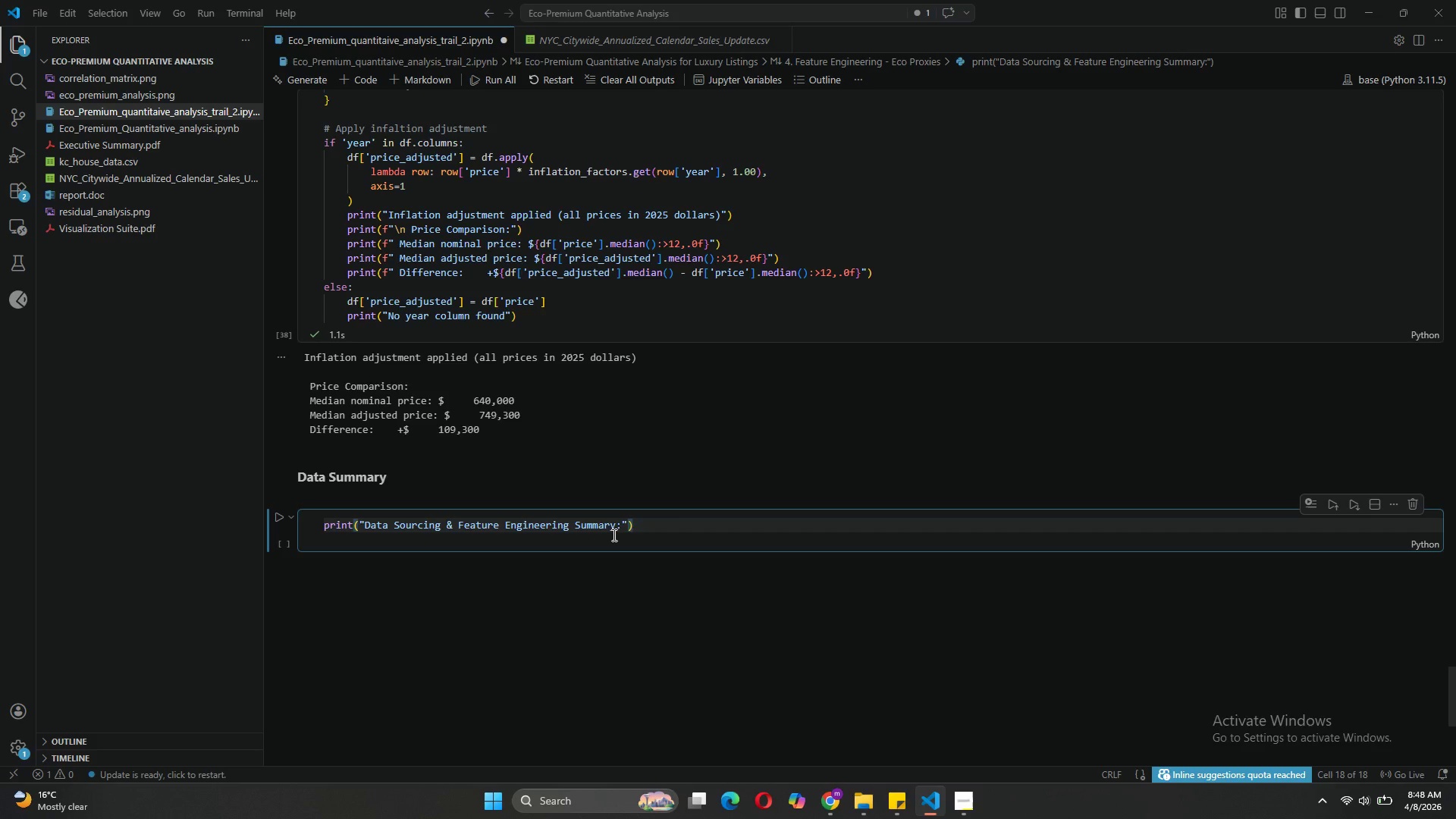 
key(Enter)
 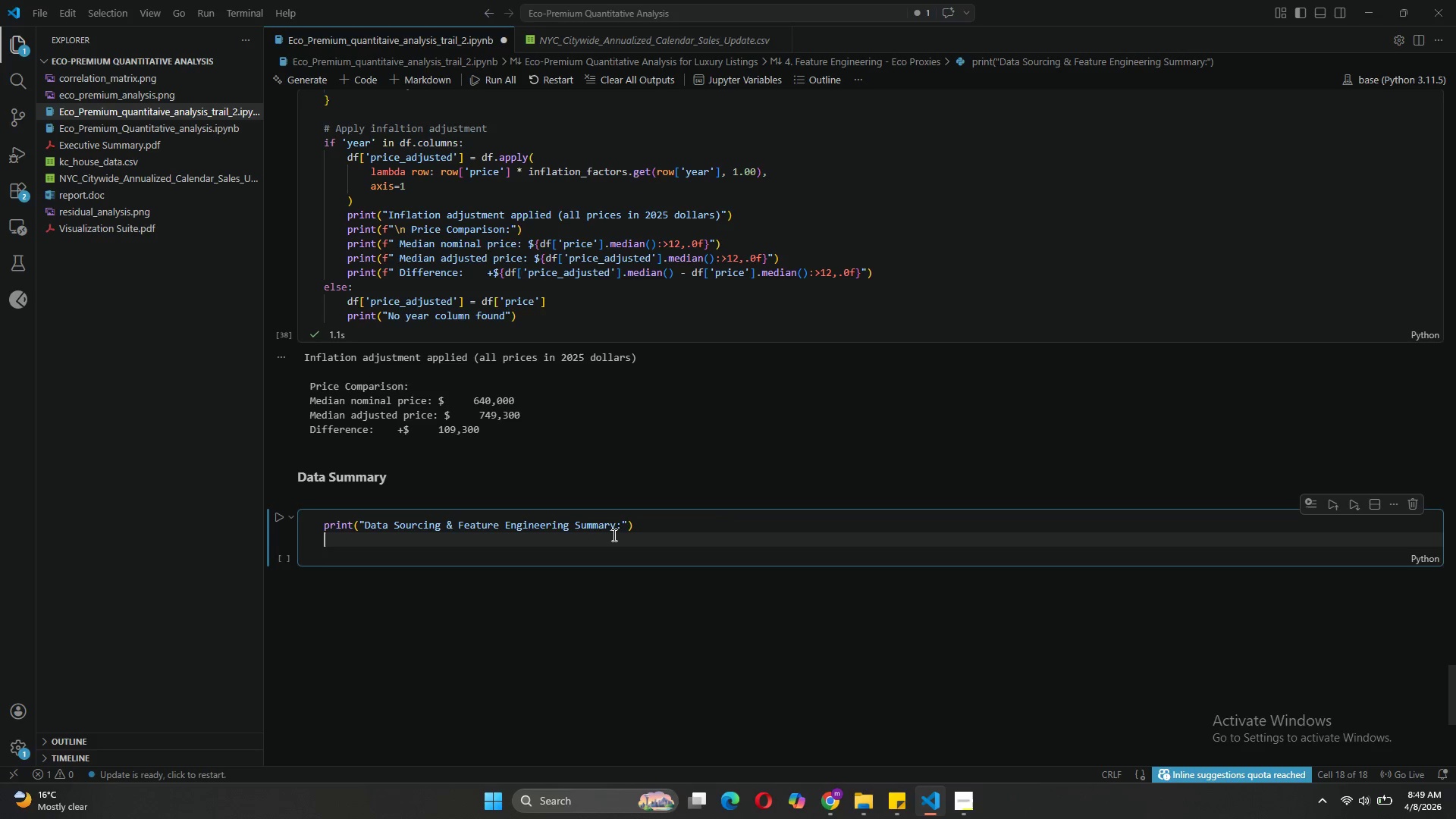 
wait(5.25)
 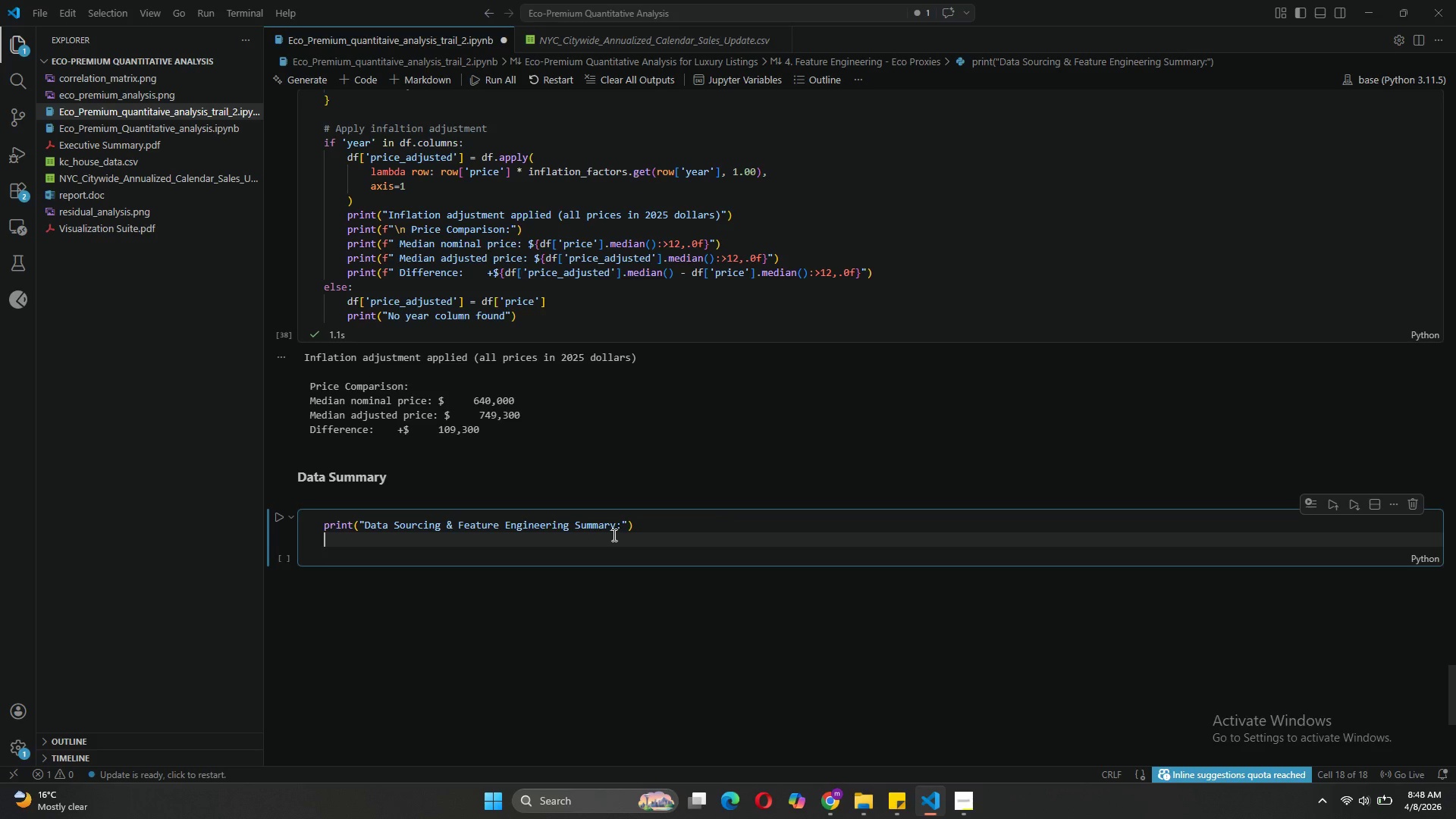 
type(print(f")
key(Tab)
key(Backspace)
key(Backspace)
key(Backspace)
key(Backspace)
key(Tab)
type(Ti)
key(Backspace)
type(otal properties: {len(df)
 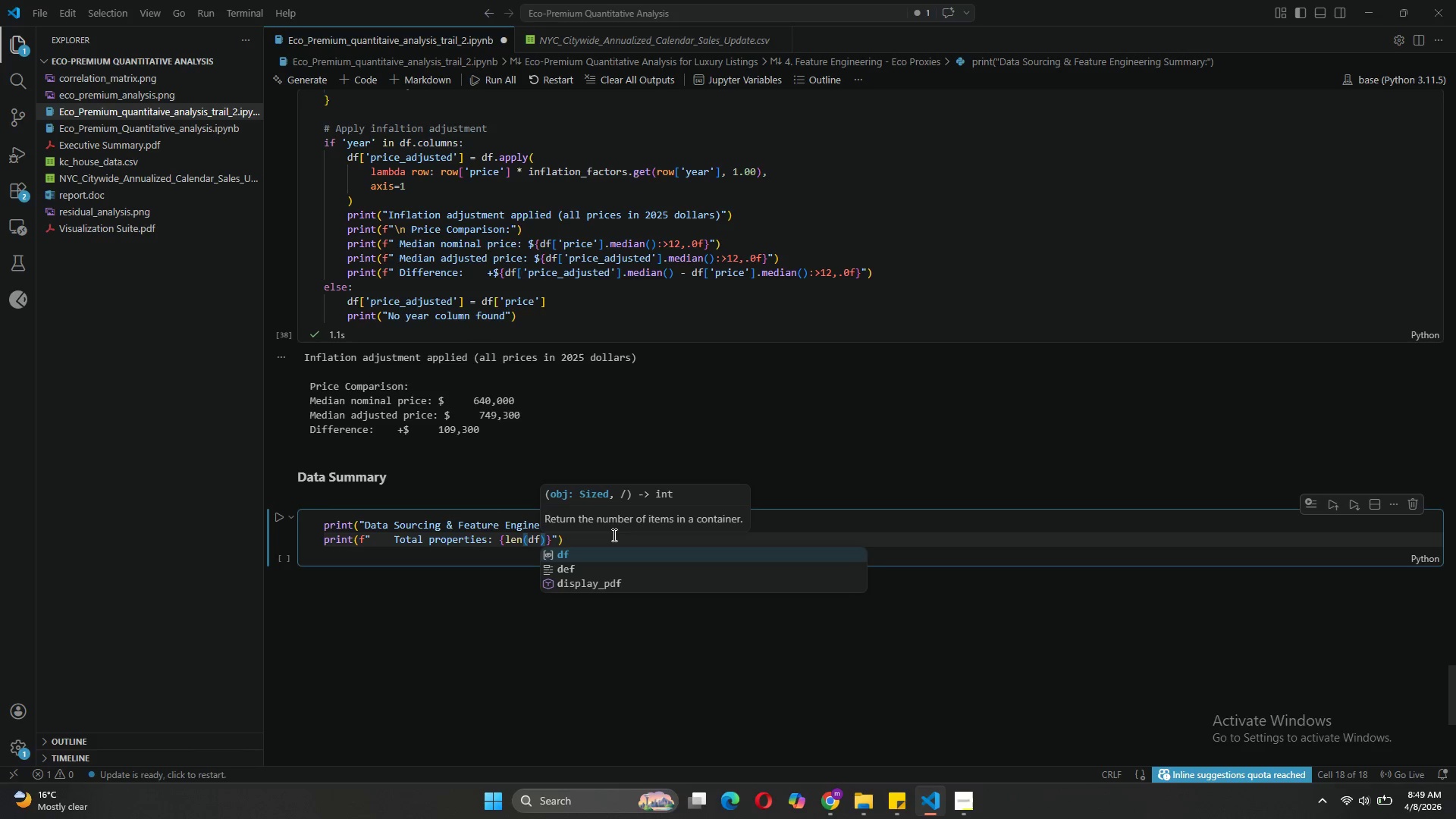 
key(ArrowRight)
 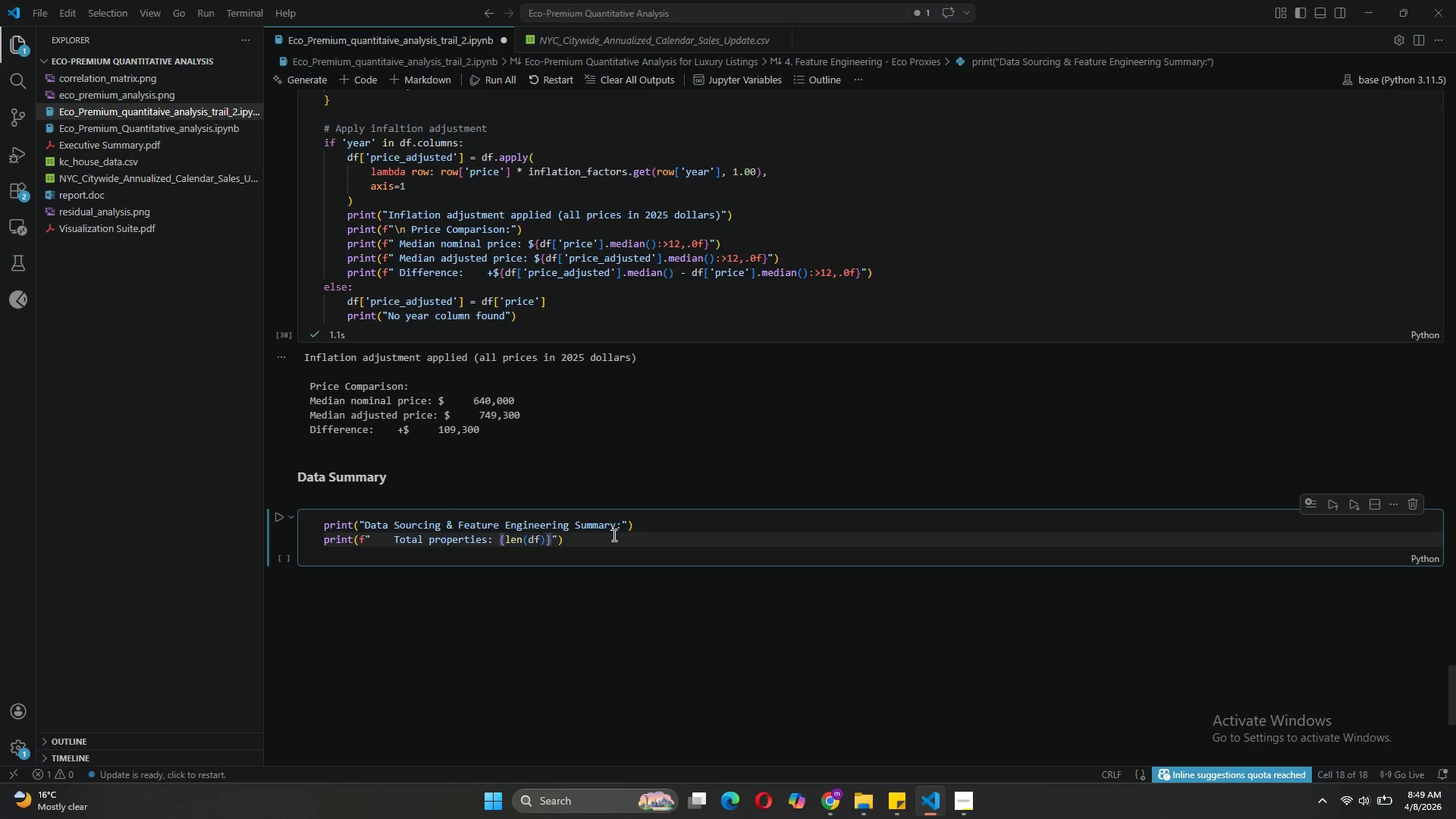 
key(Shift+Semicolon)
 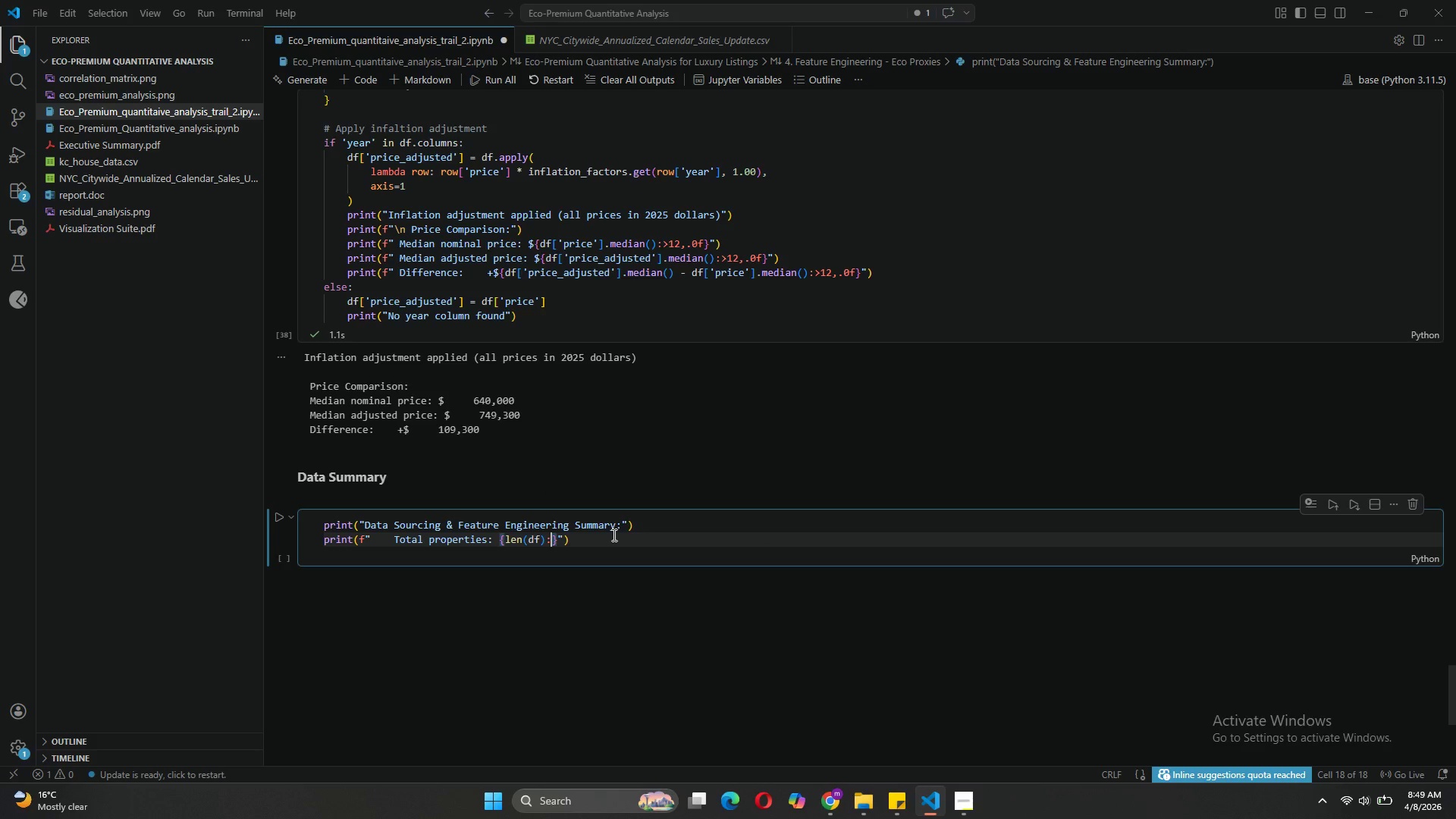 
key(Space)
 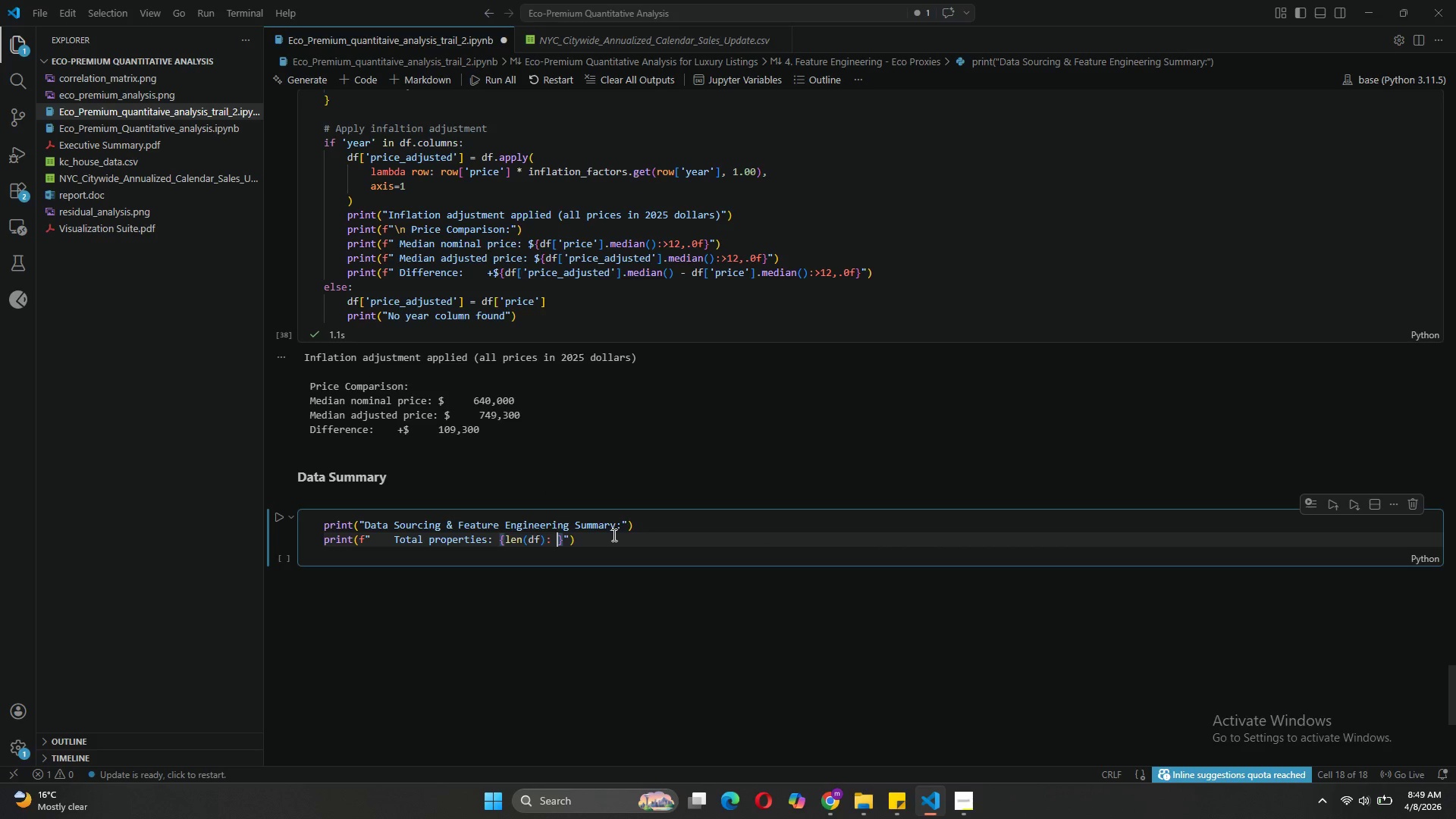 
key(Backspace)
 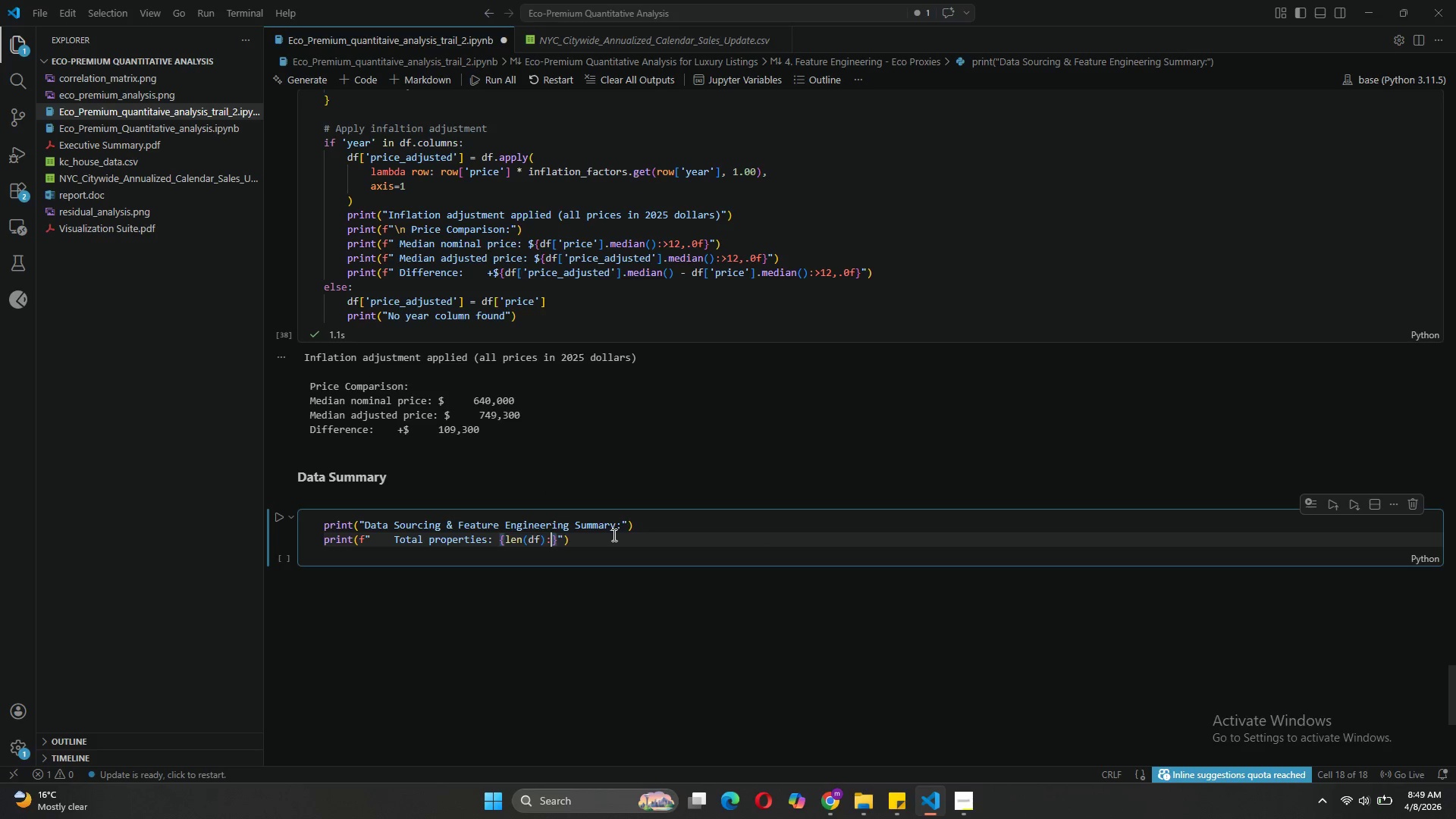 
key(Comma)
 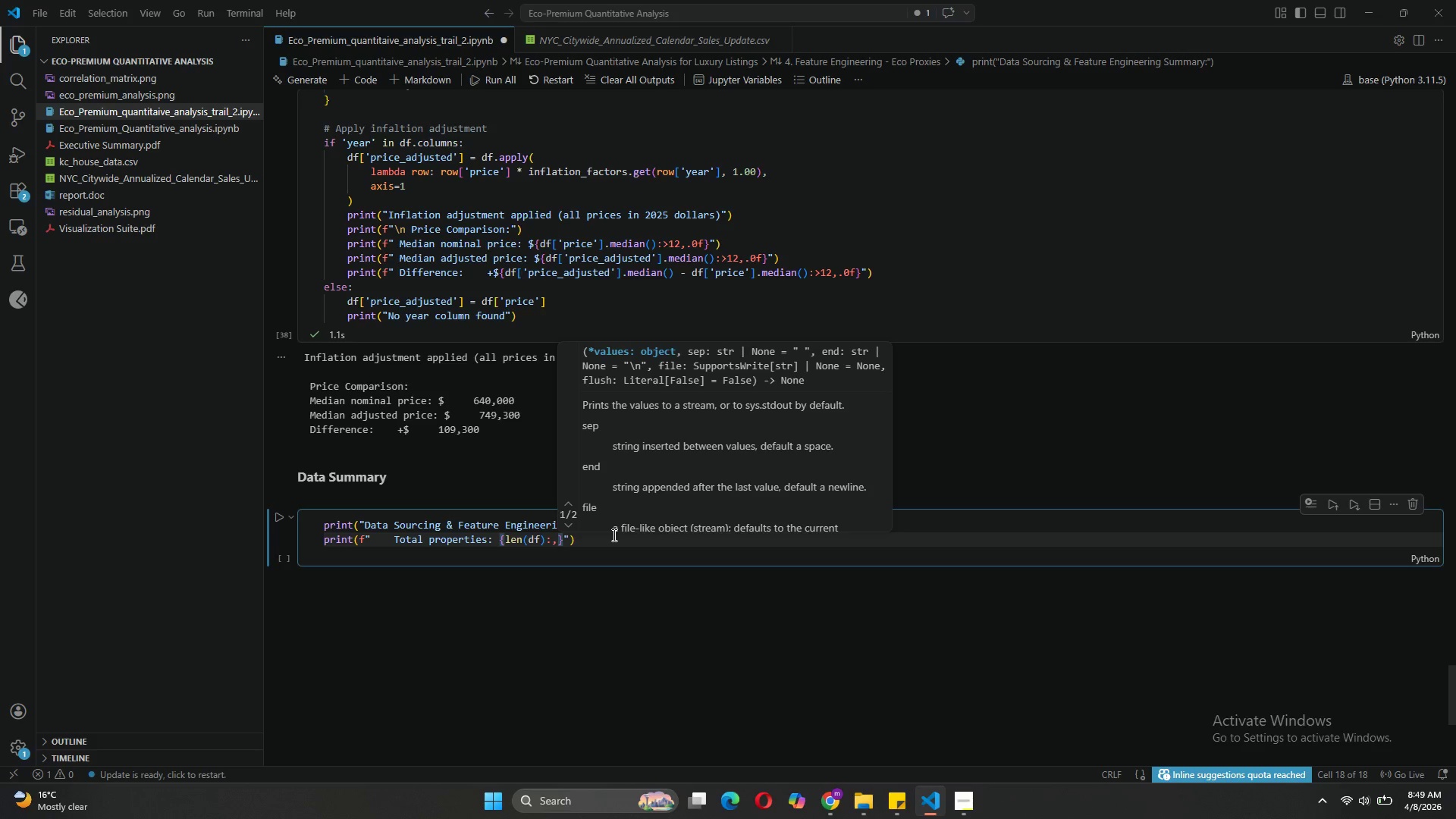 
wait(7.62)
 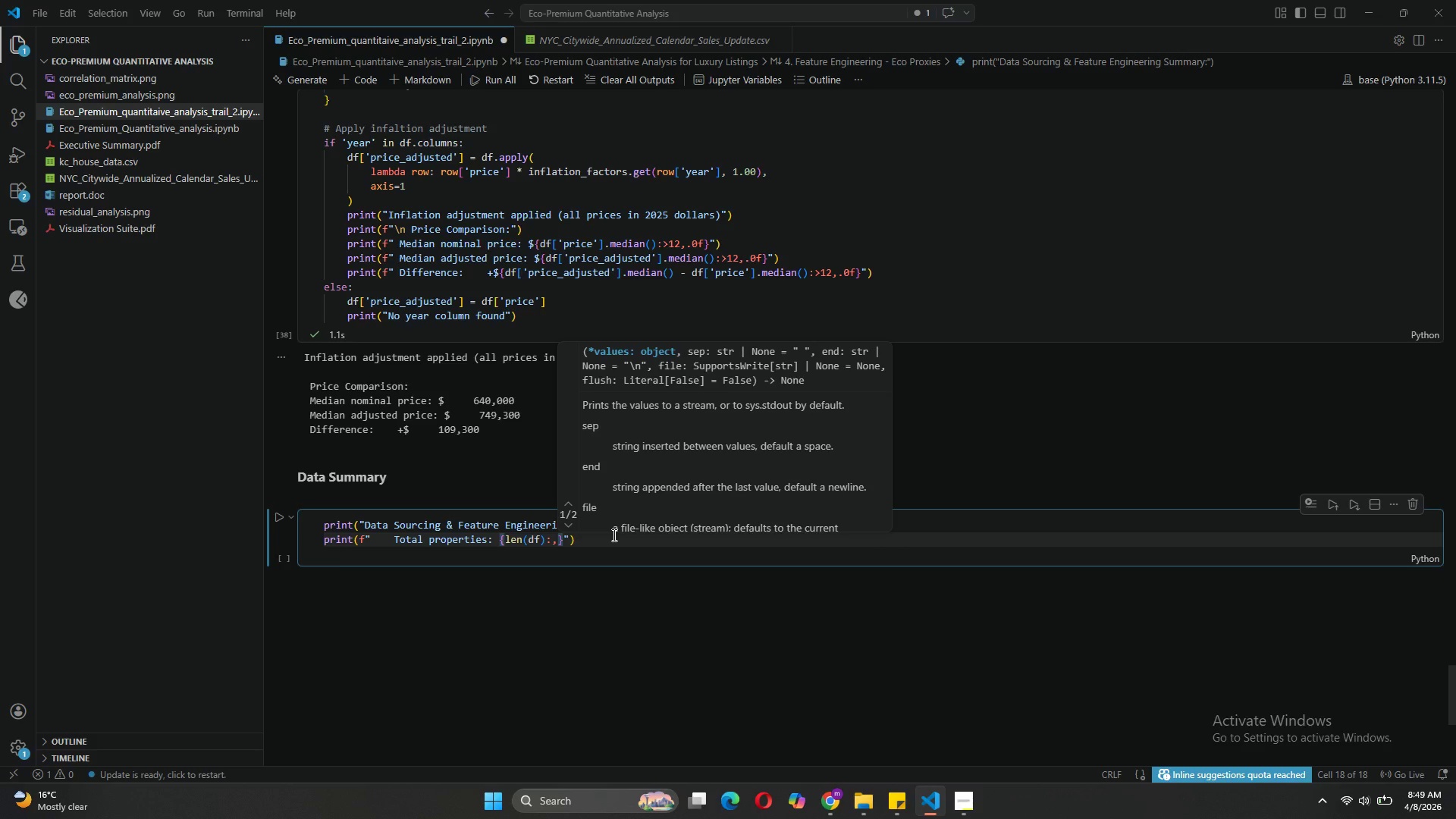 
key(ArrowRight)
 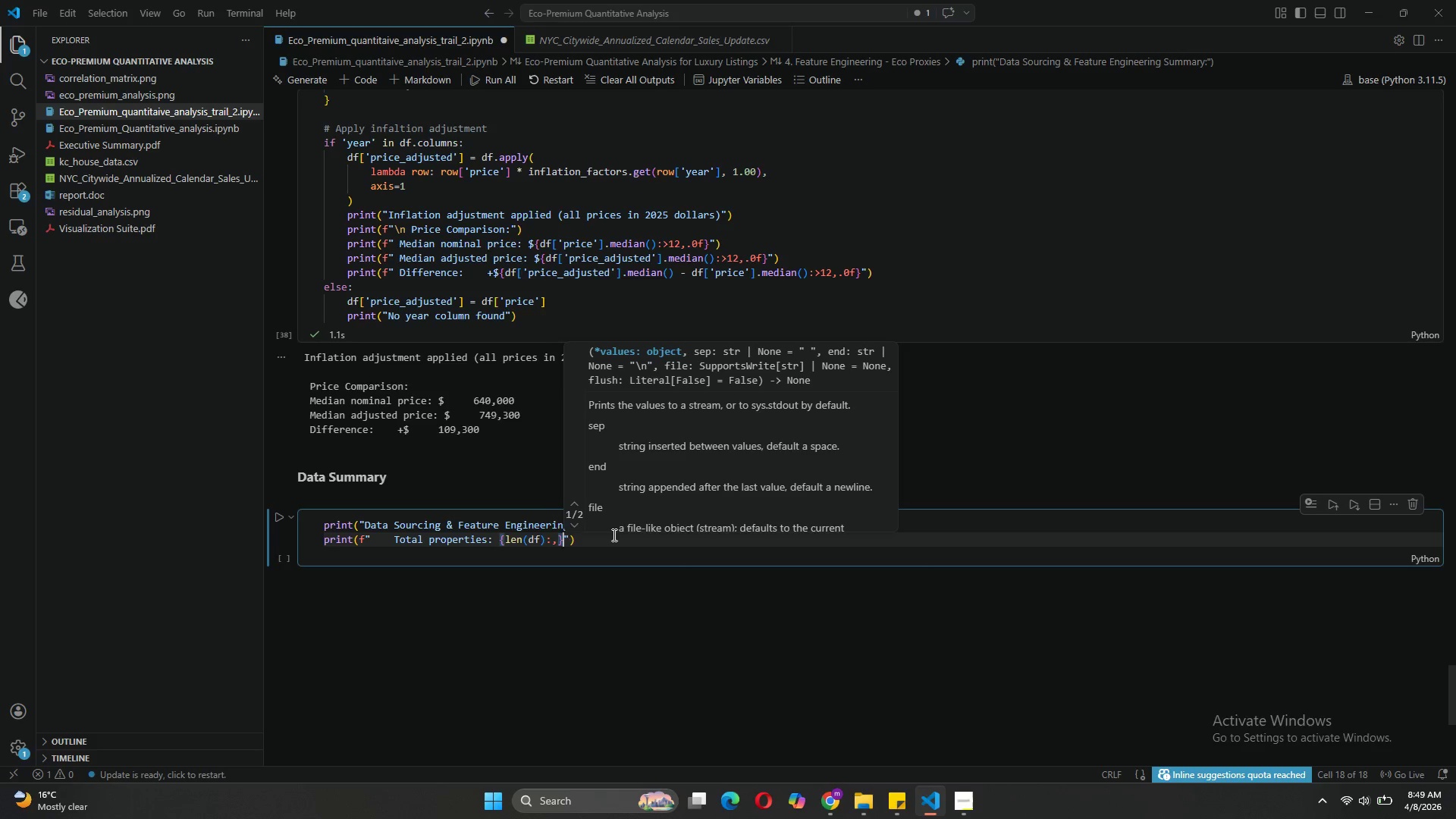 
key(ArrowRight)
 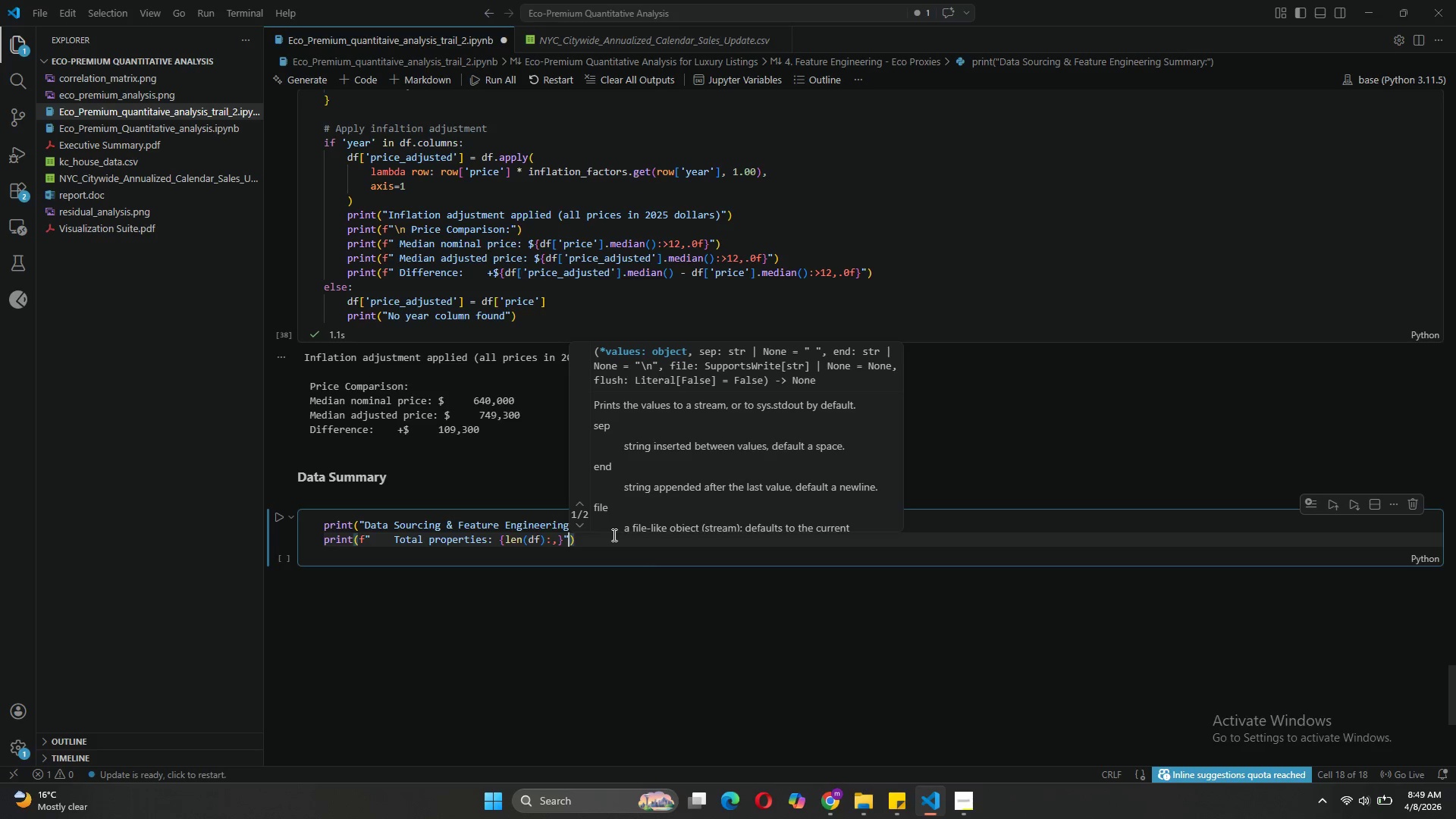 
key(ArrowRight)
 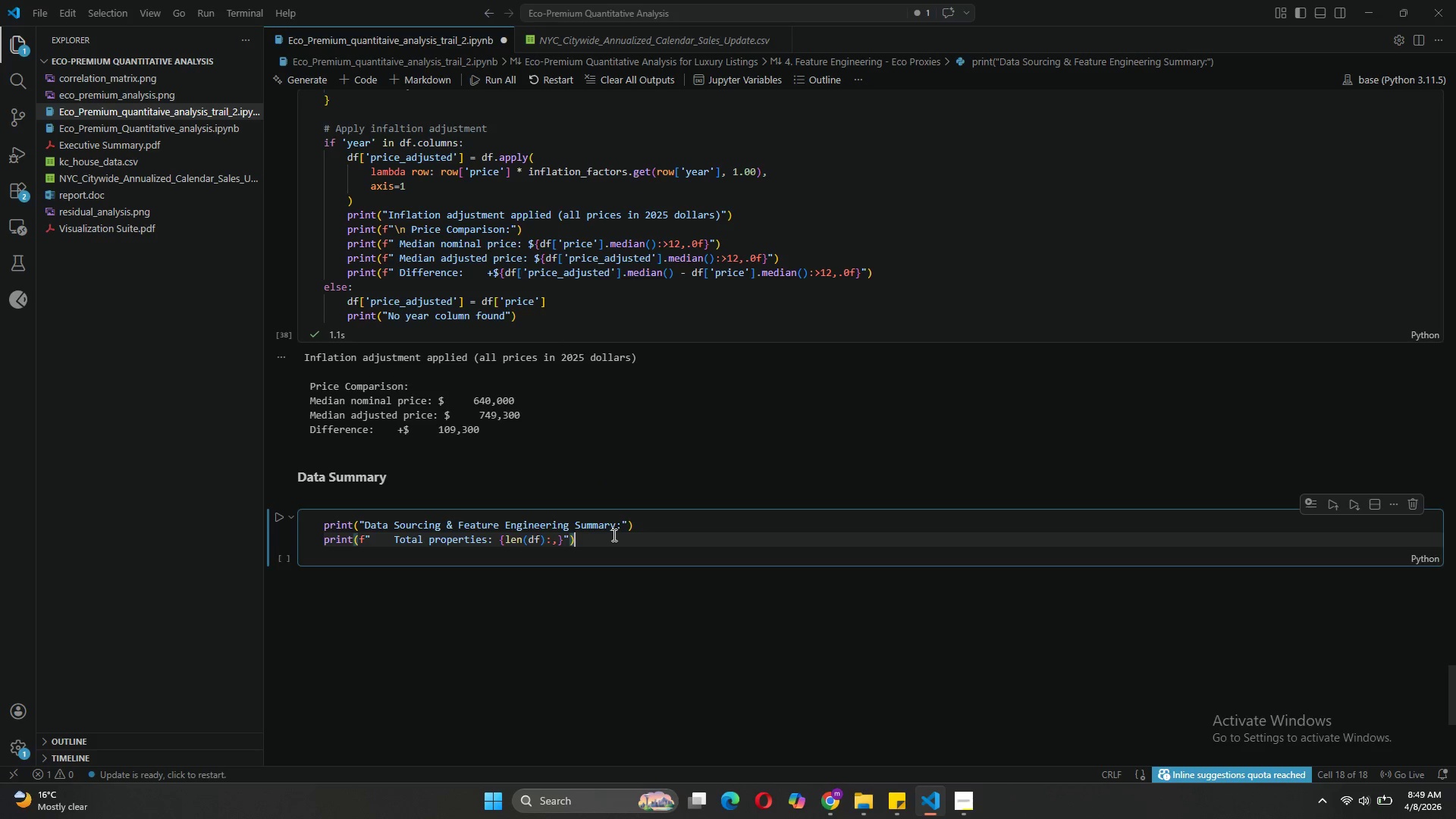 
key(Enter)
 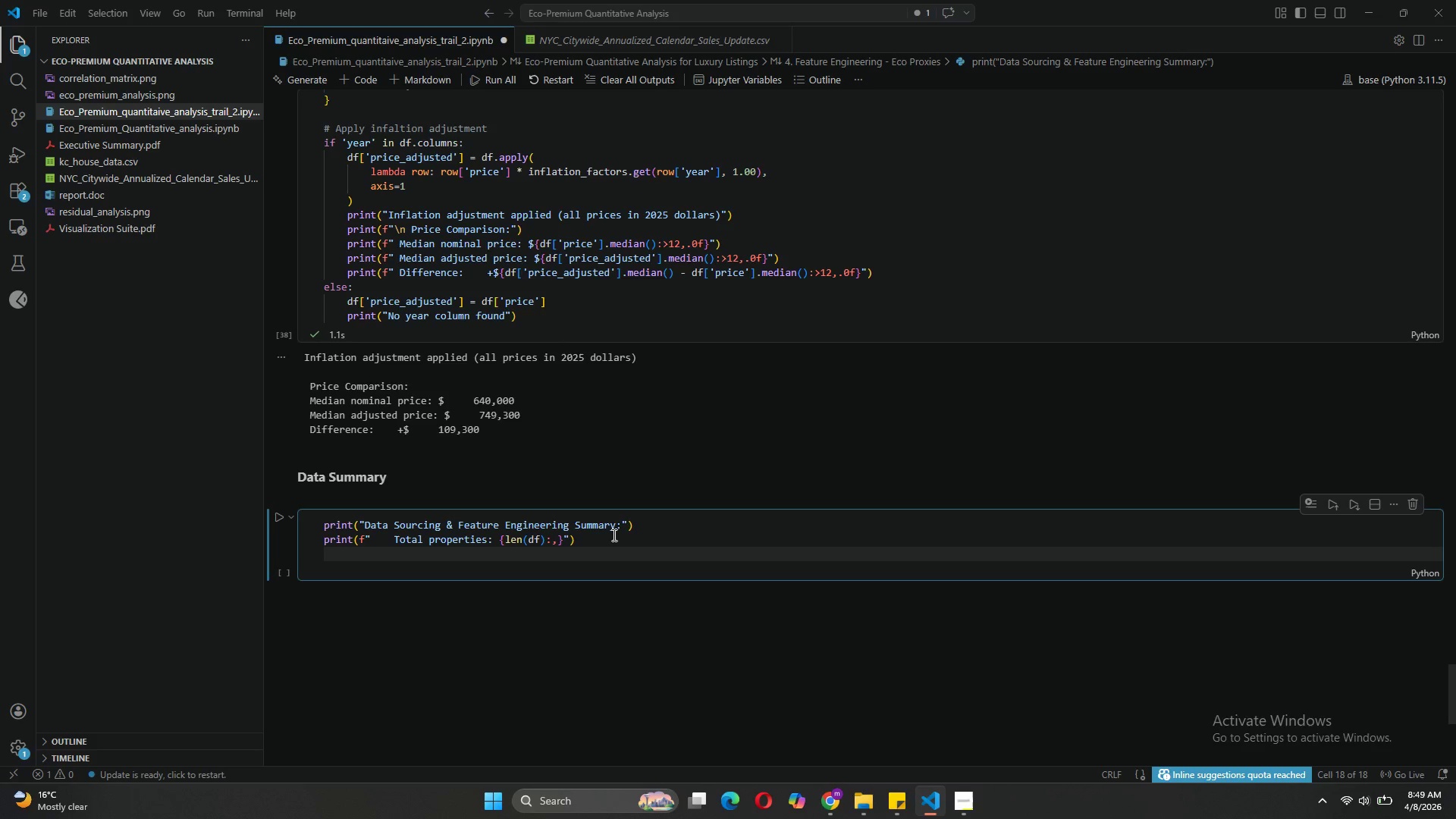 
type(print(f" )
key(Backspace)
key(Tab)
key(Backspace)
key(Backspace)
key(Backspace)
key(Backspace)
key(Tab)
 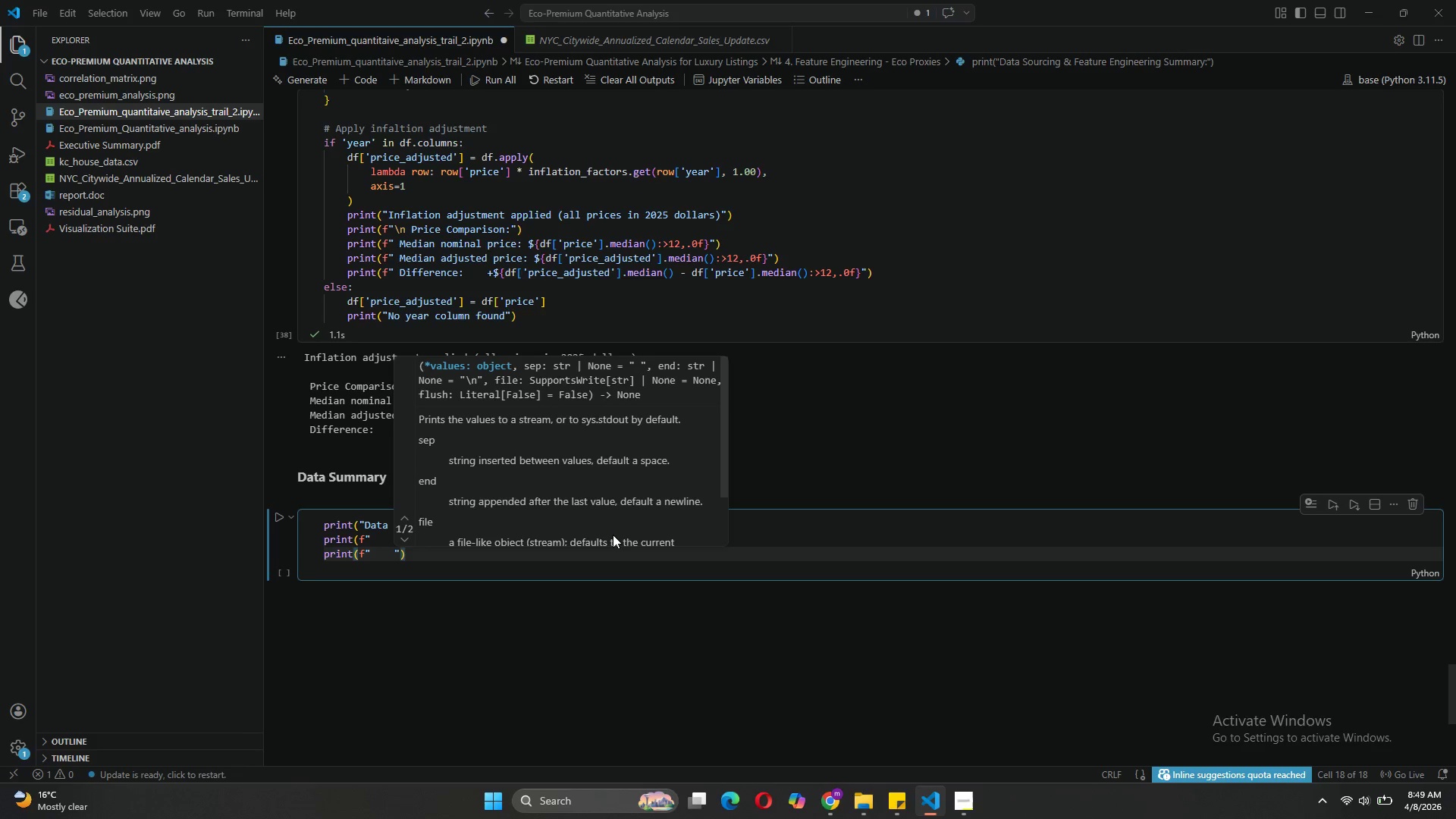 
left_click([367, 519])
 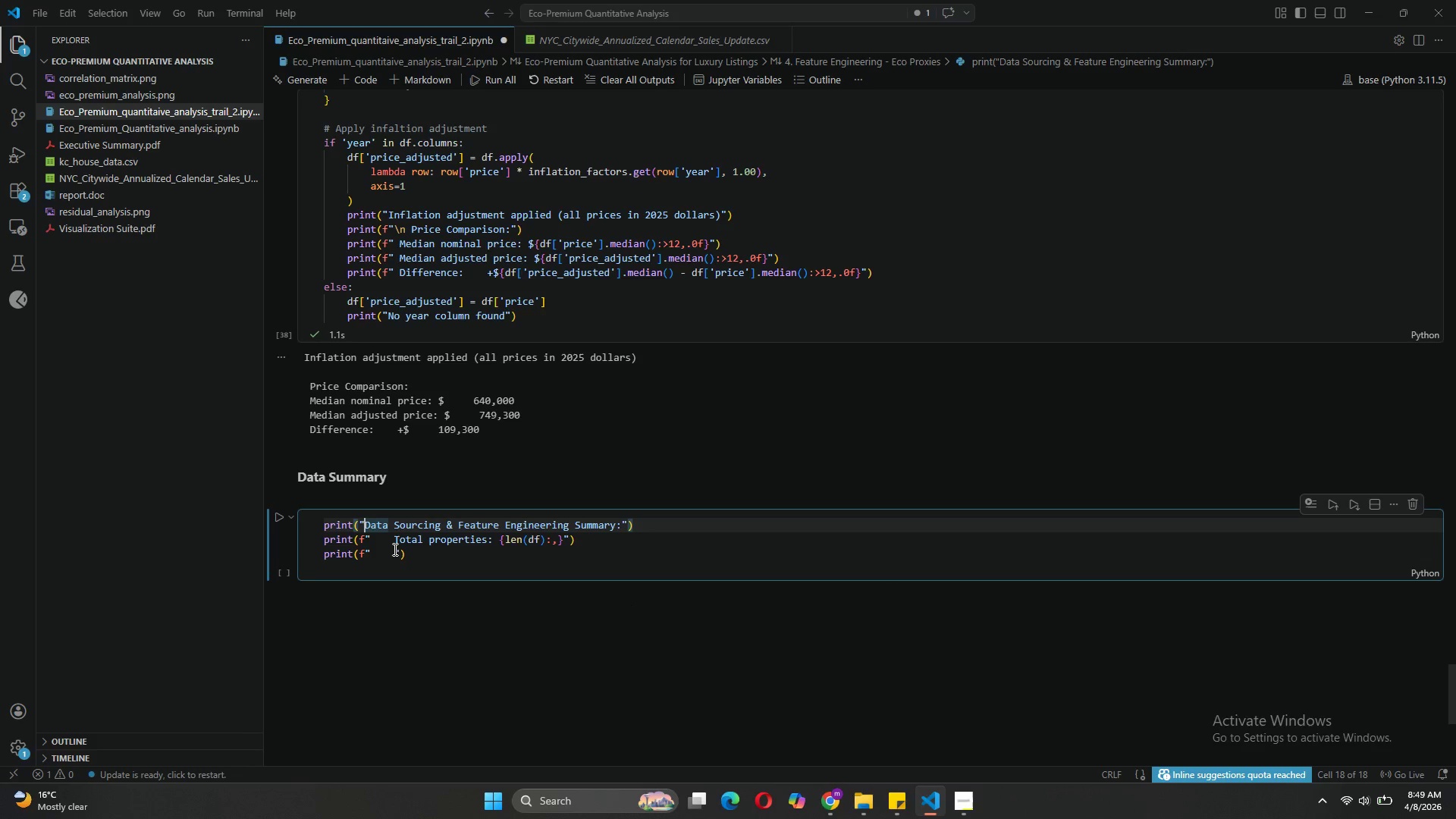 
left_click([394, 549])
 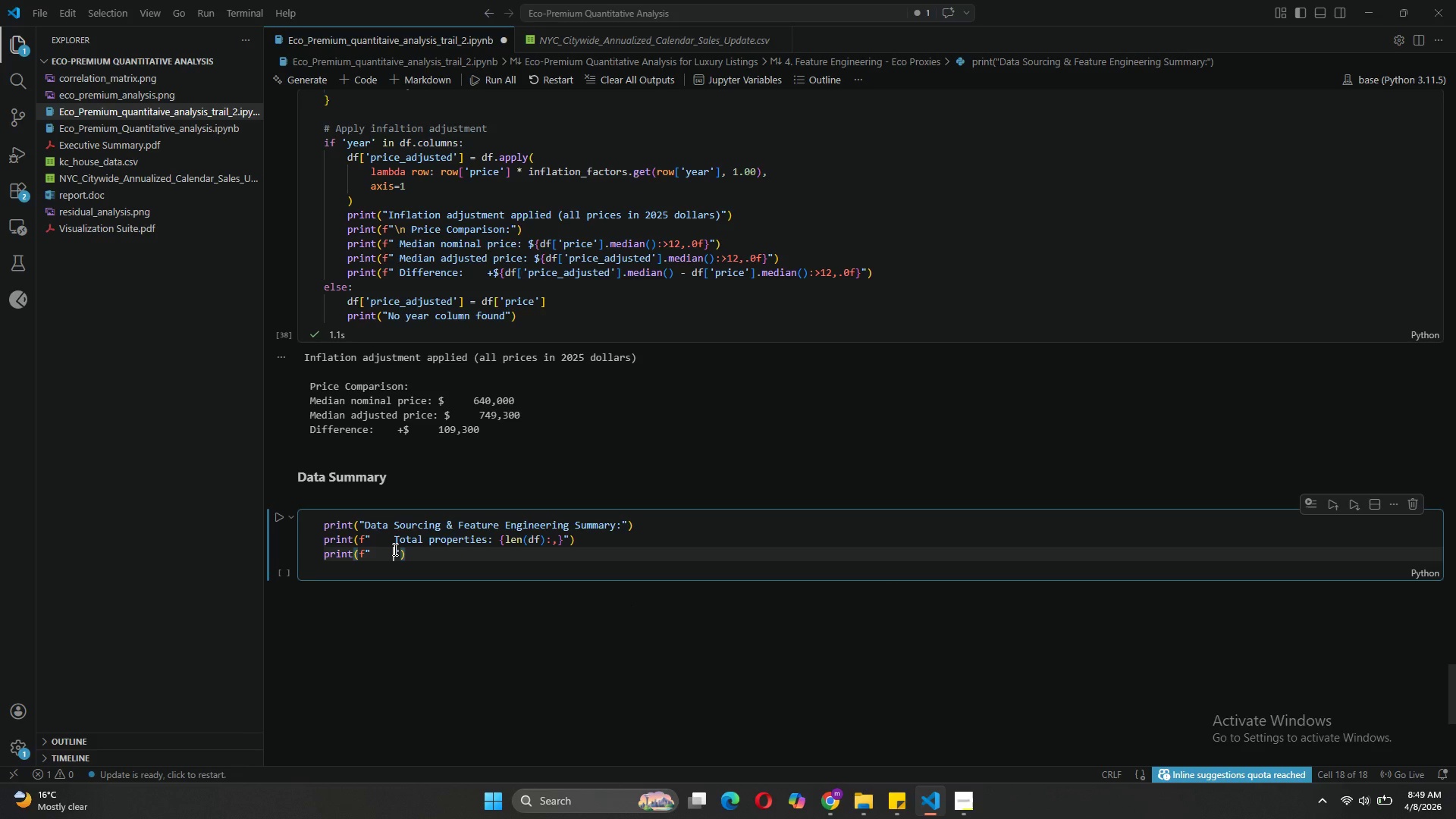 
type(Dta)
key(Backspace)
key(Backspace)
type(ate ranf)
key(Backspace)
type(ge: {df['year)
 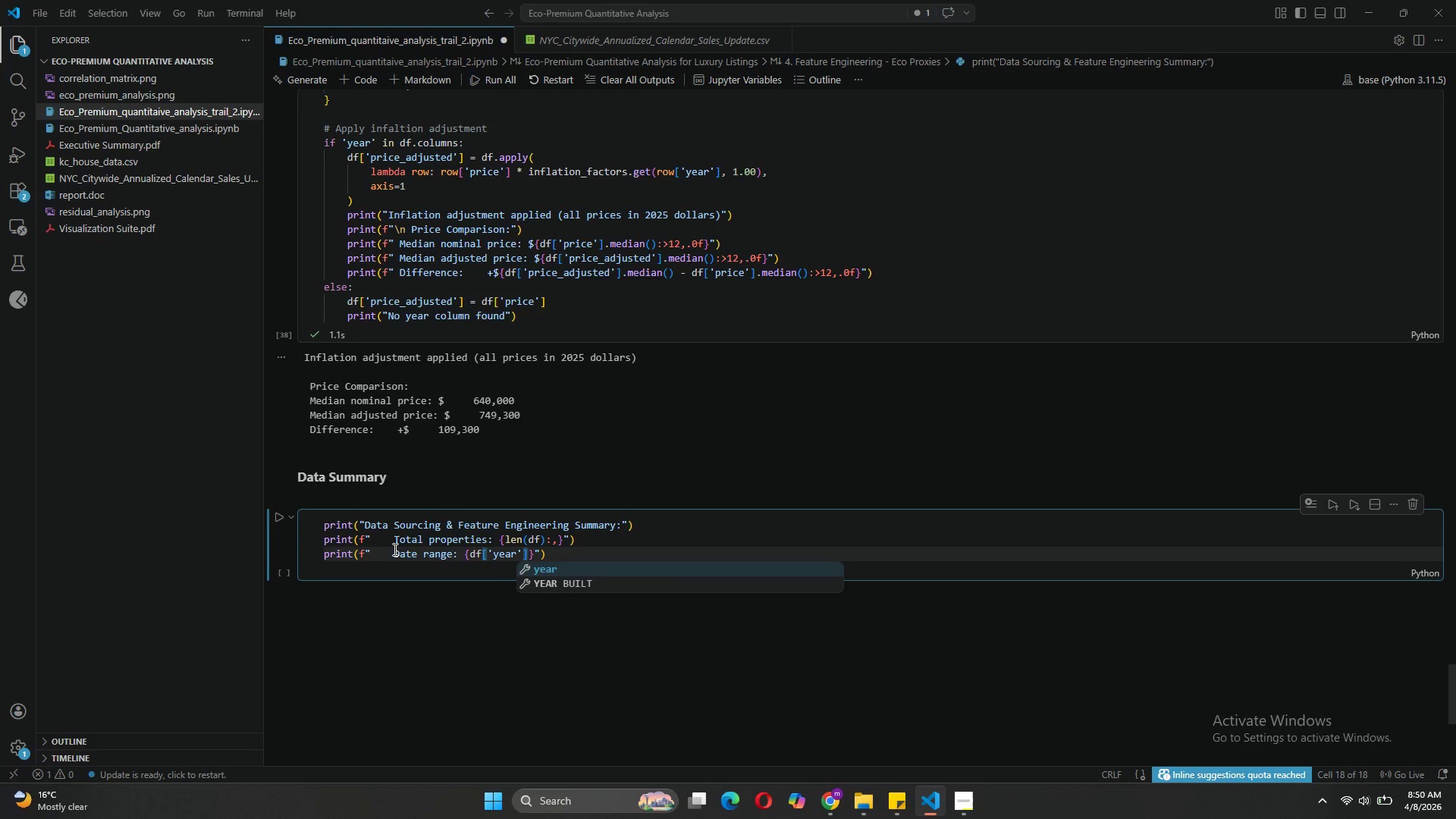 
key(ArrowRight)
 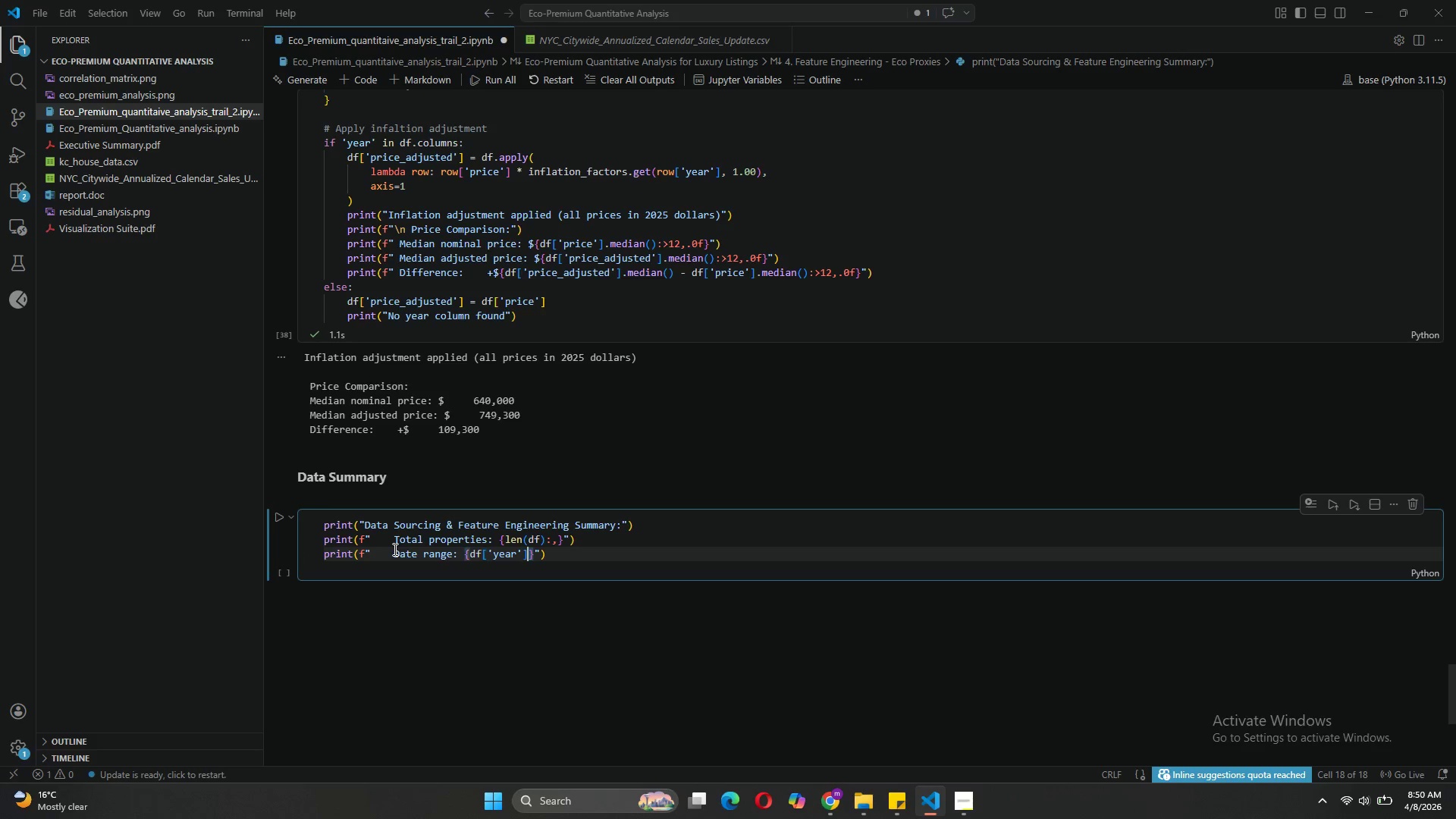 
key(ArrowRight)
 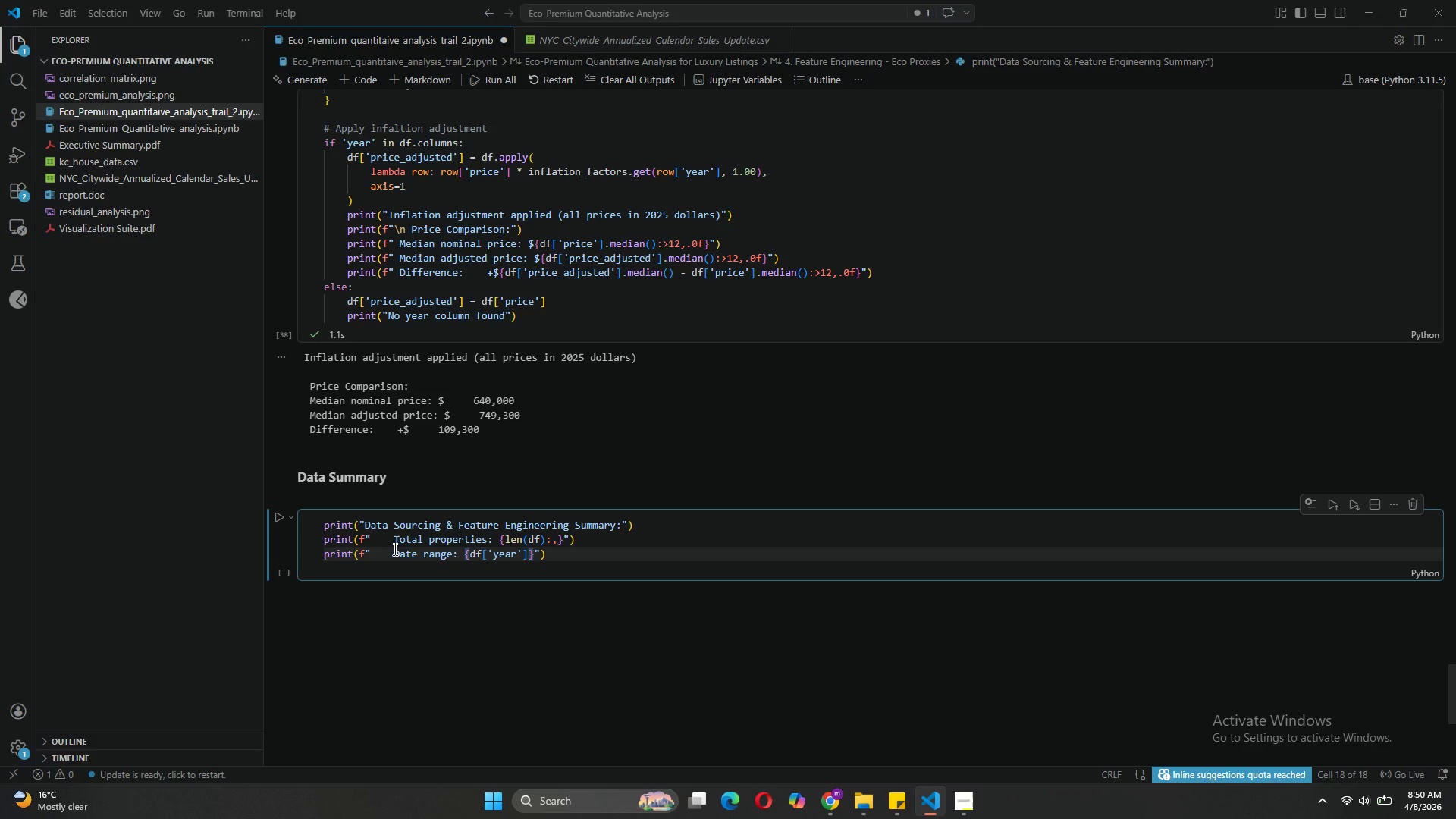 
type(.min()
 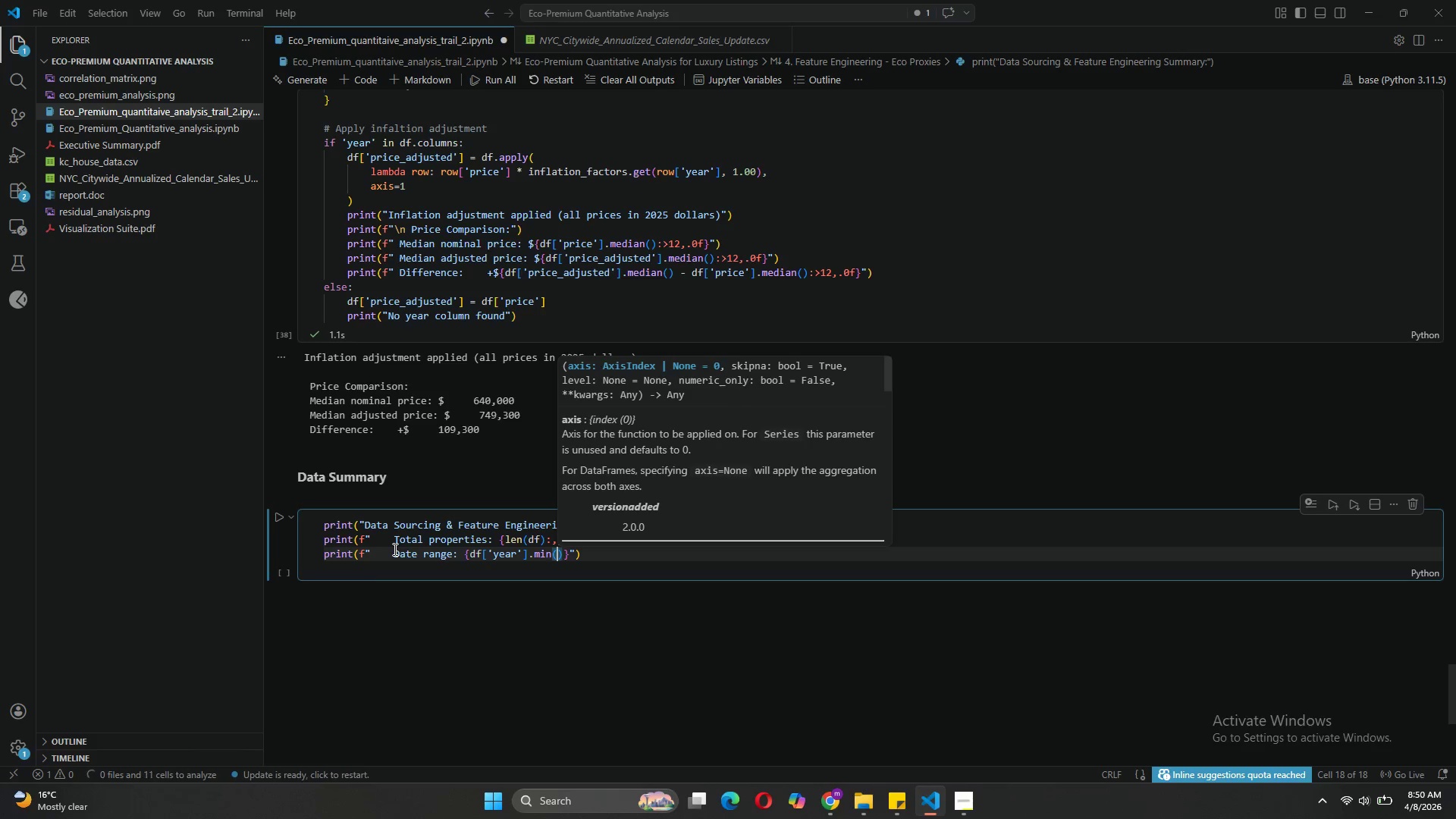 
key(ArrowRight)
 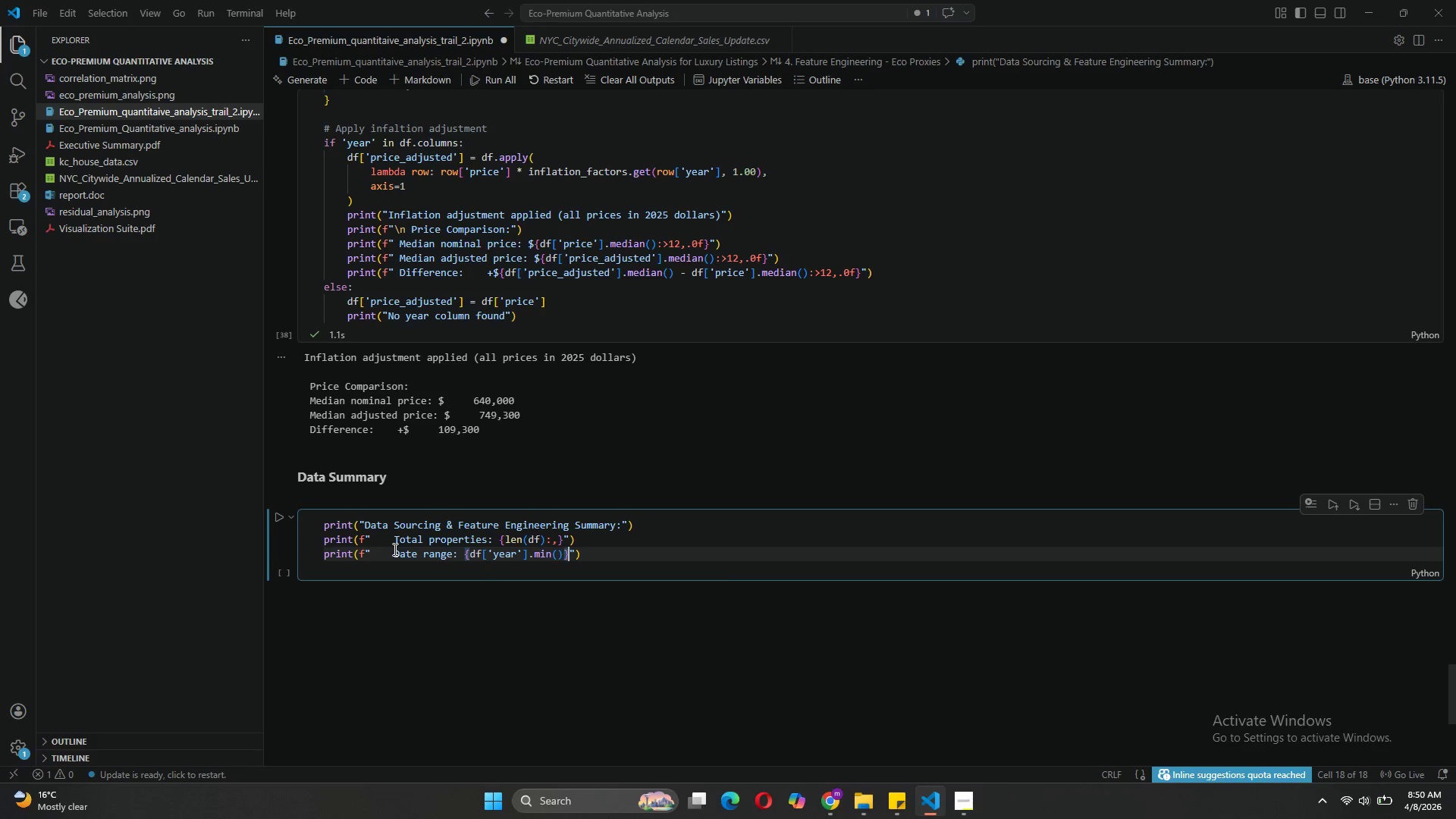 
key(ArrowRight)
 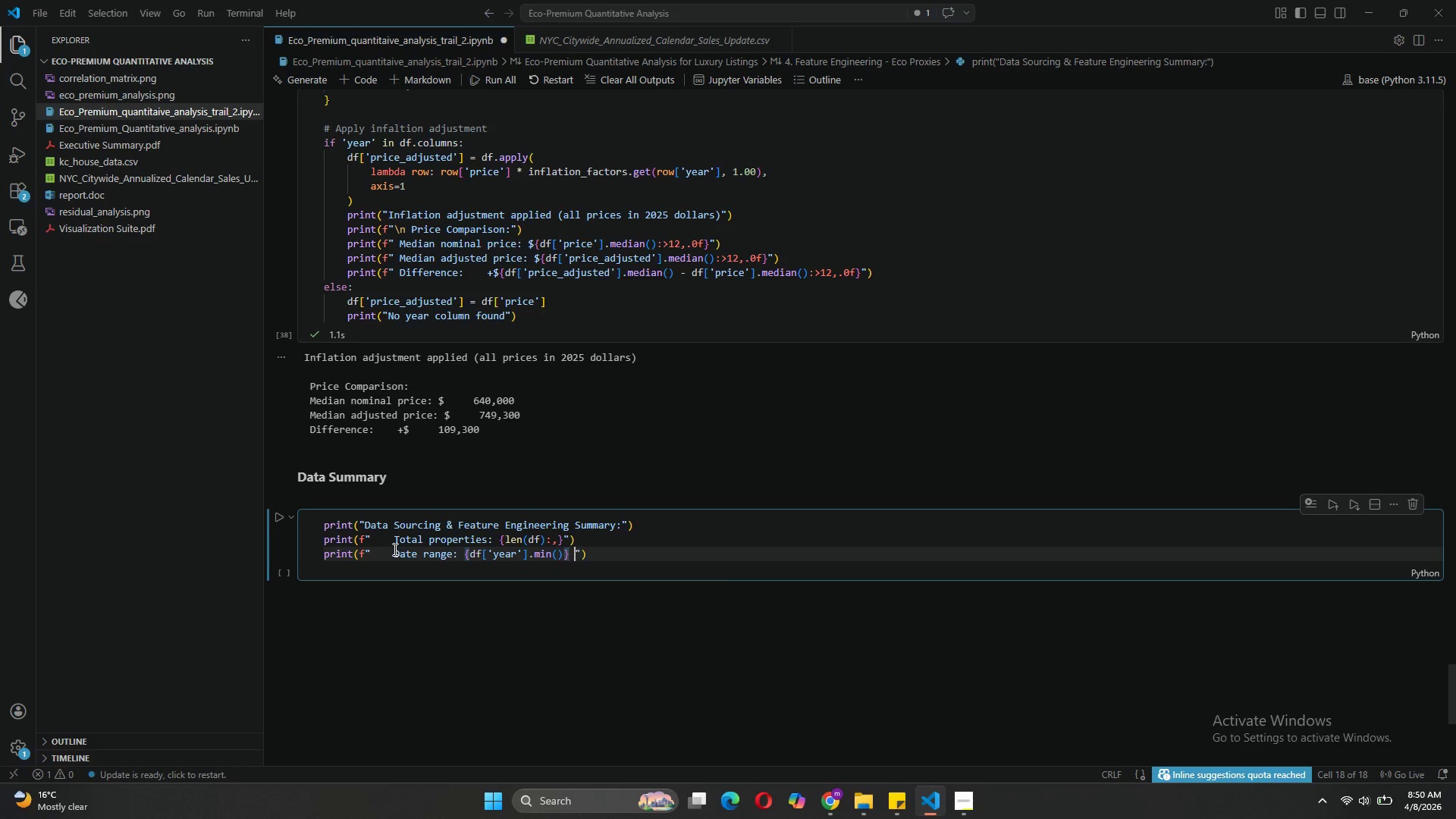 
type( - {df['year)
 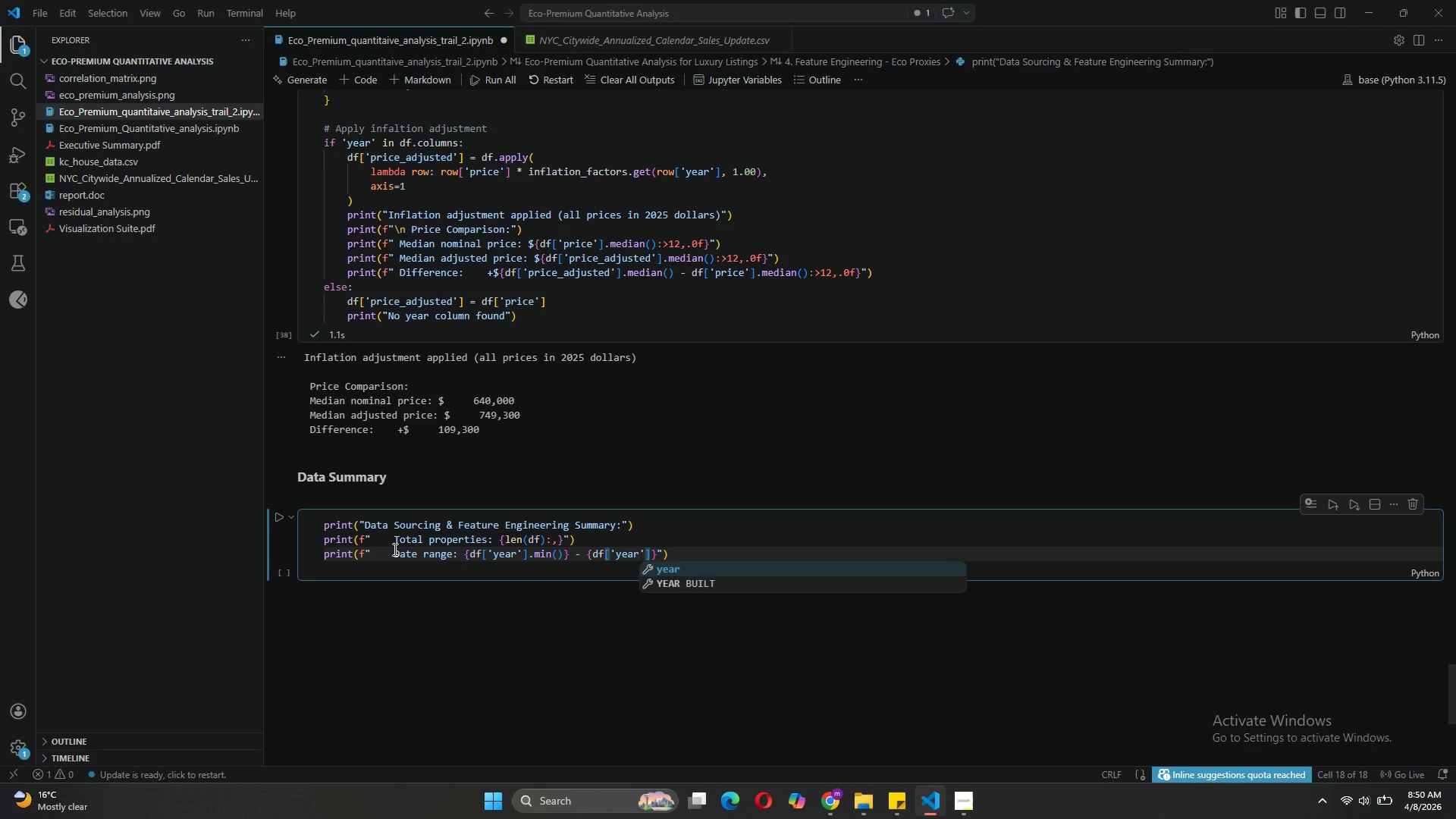 
key(ArrowRight)
 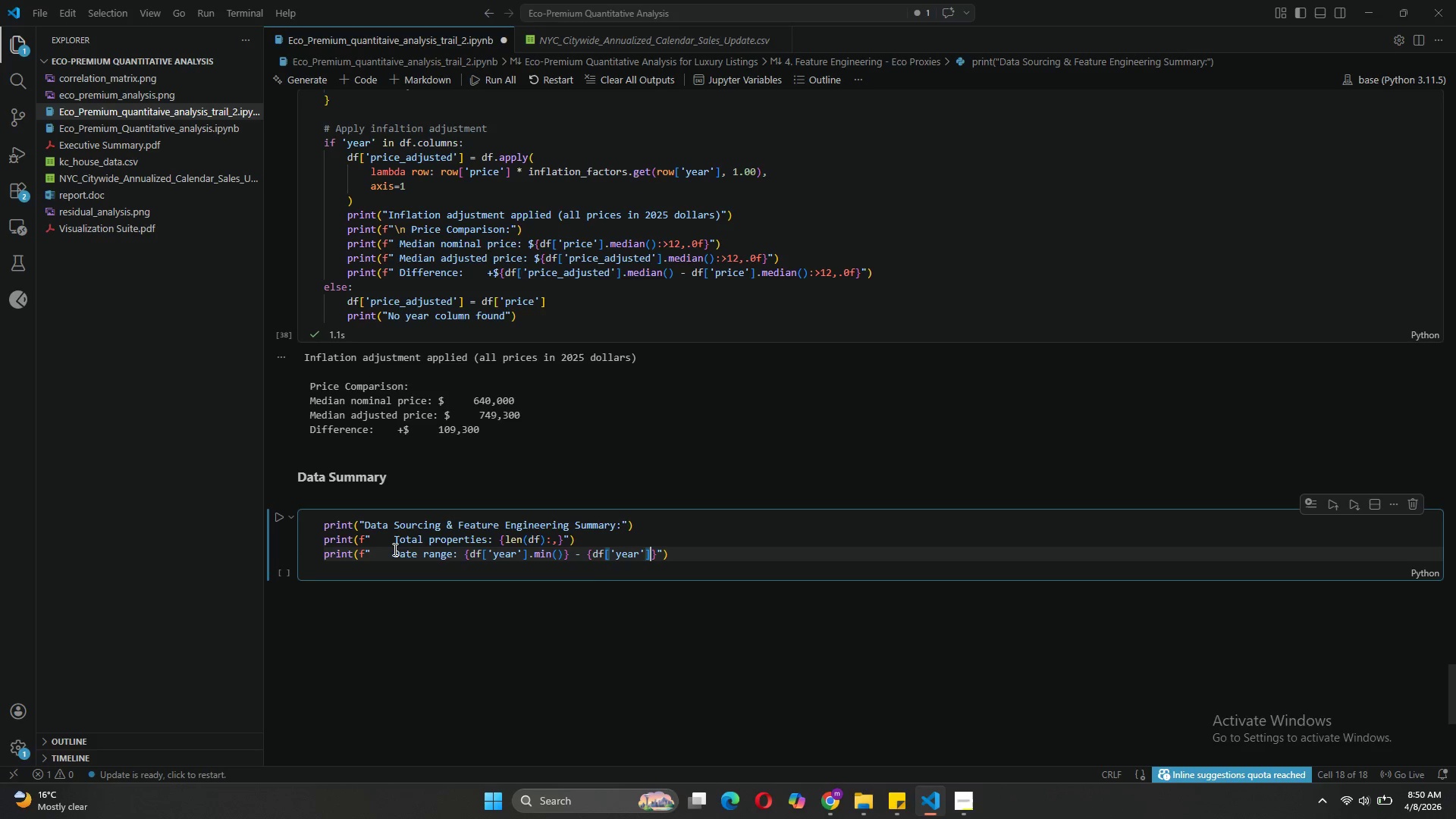 
key(ArrowRight)
 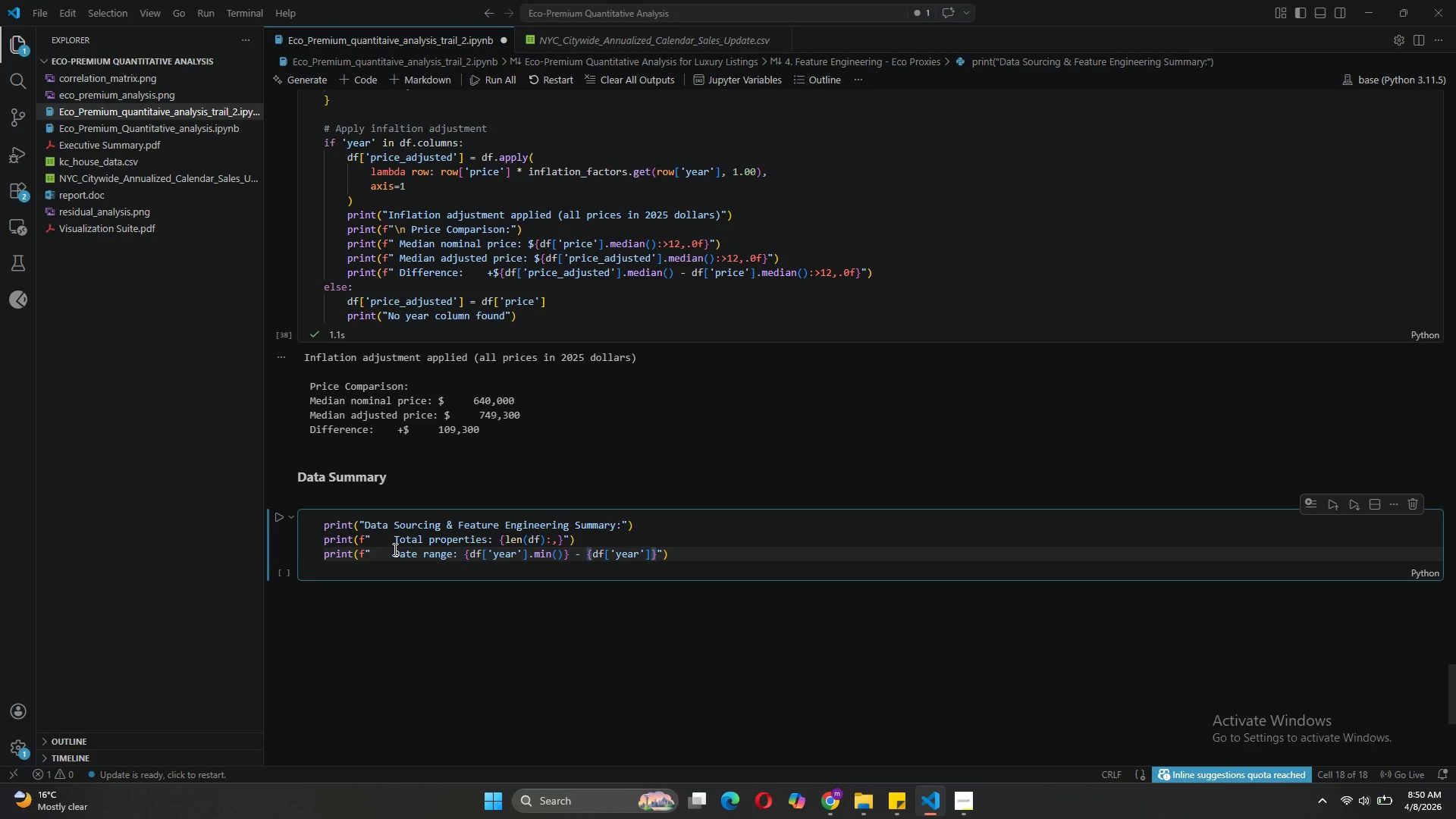 
type(.max()
 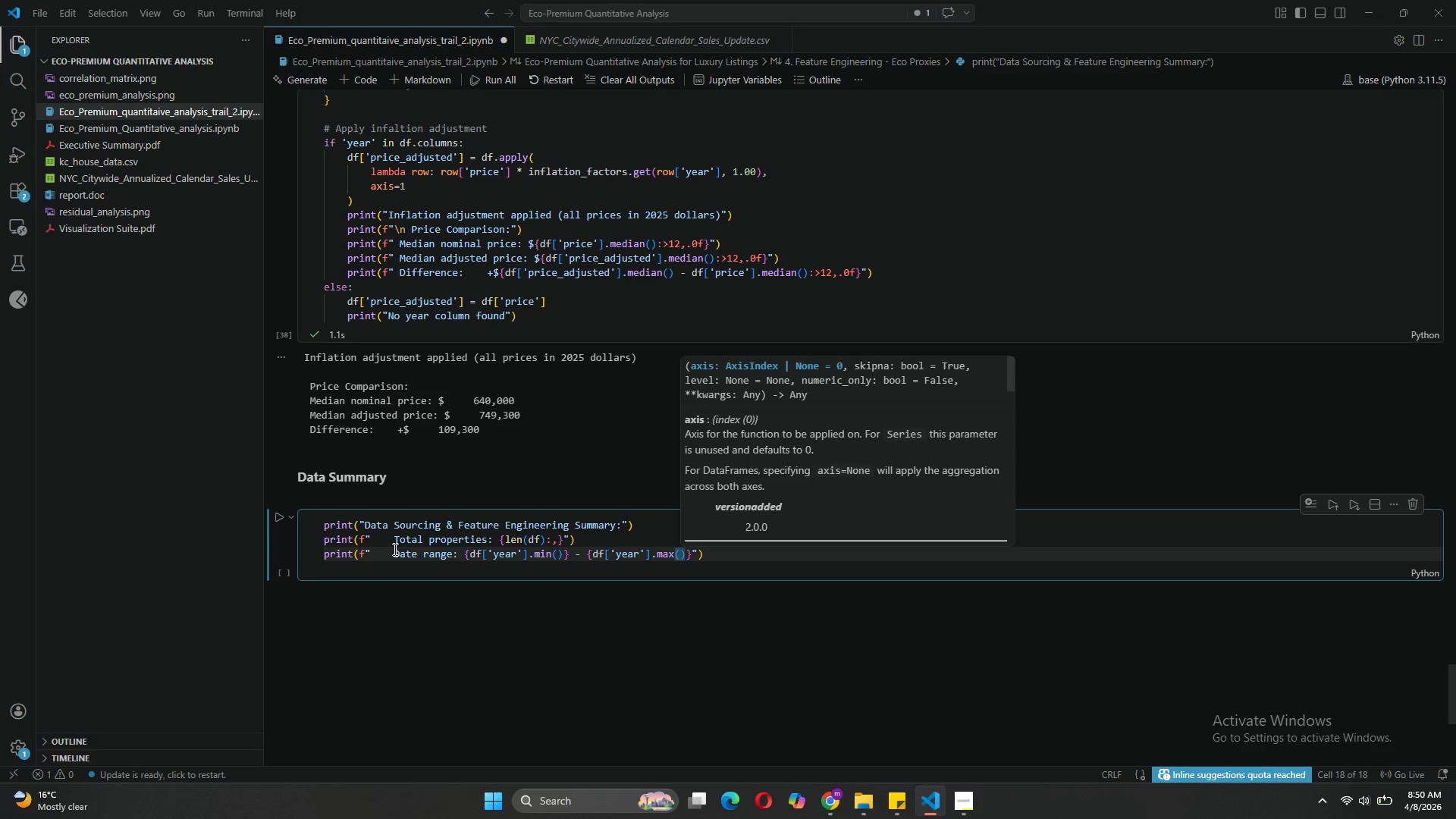 
left_click([711, 548])
 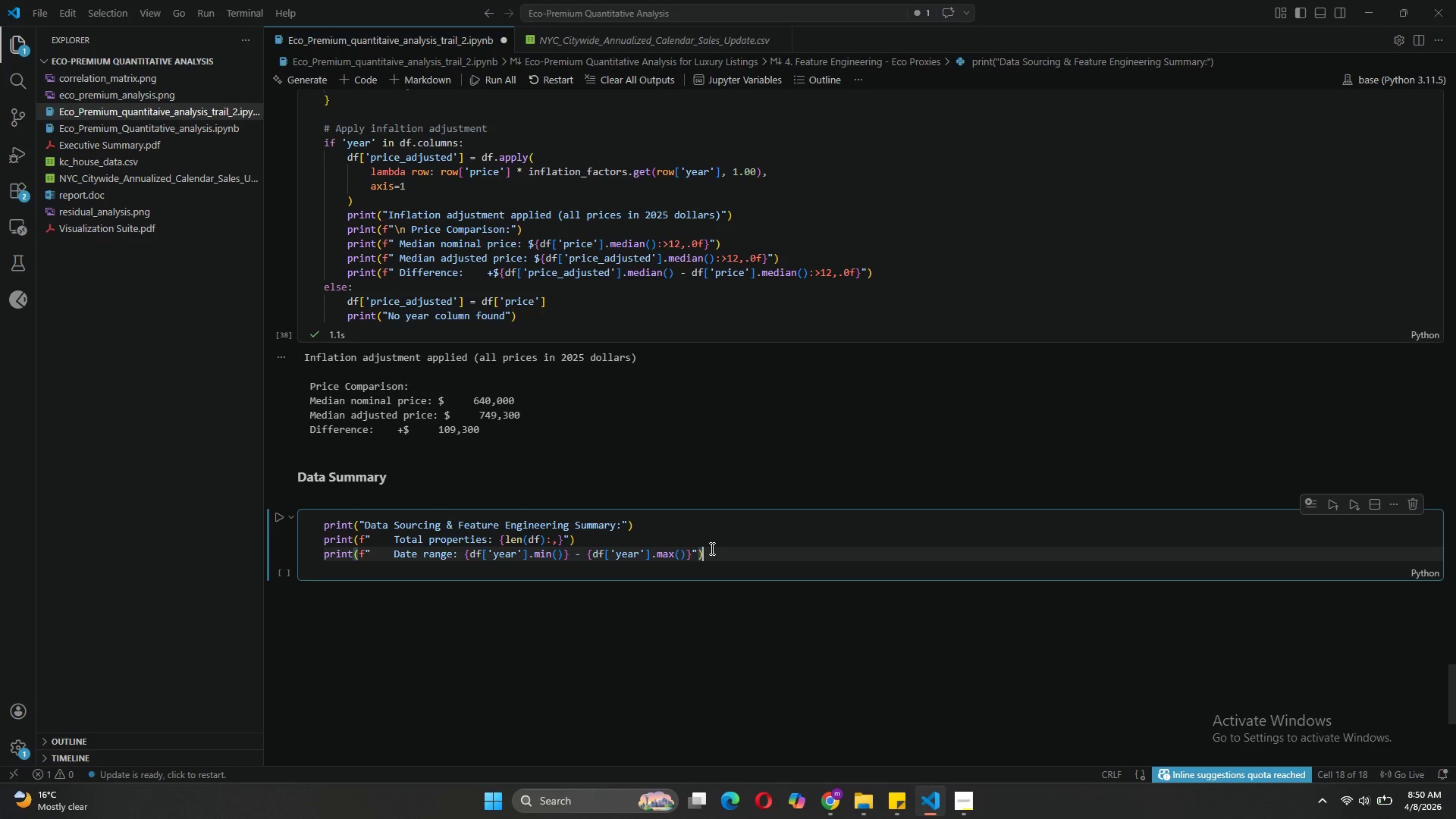 
key(Enter)
 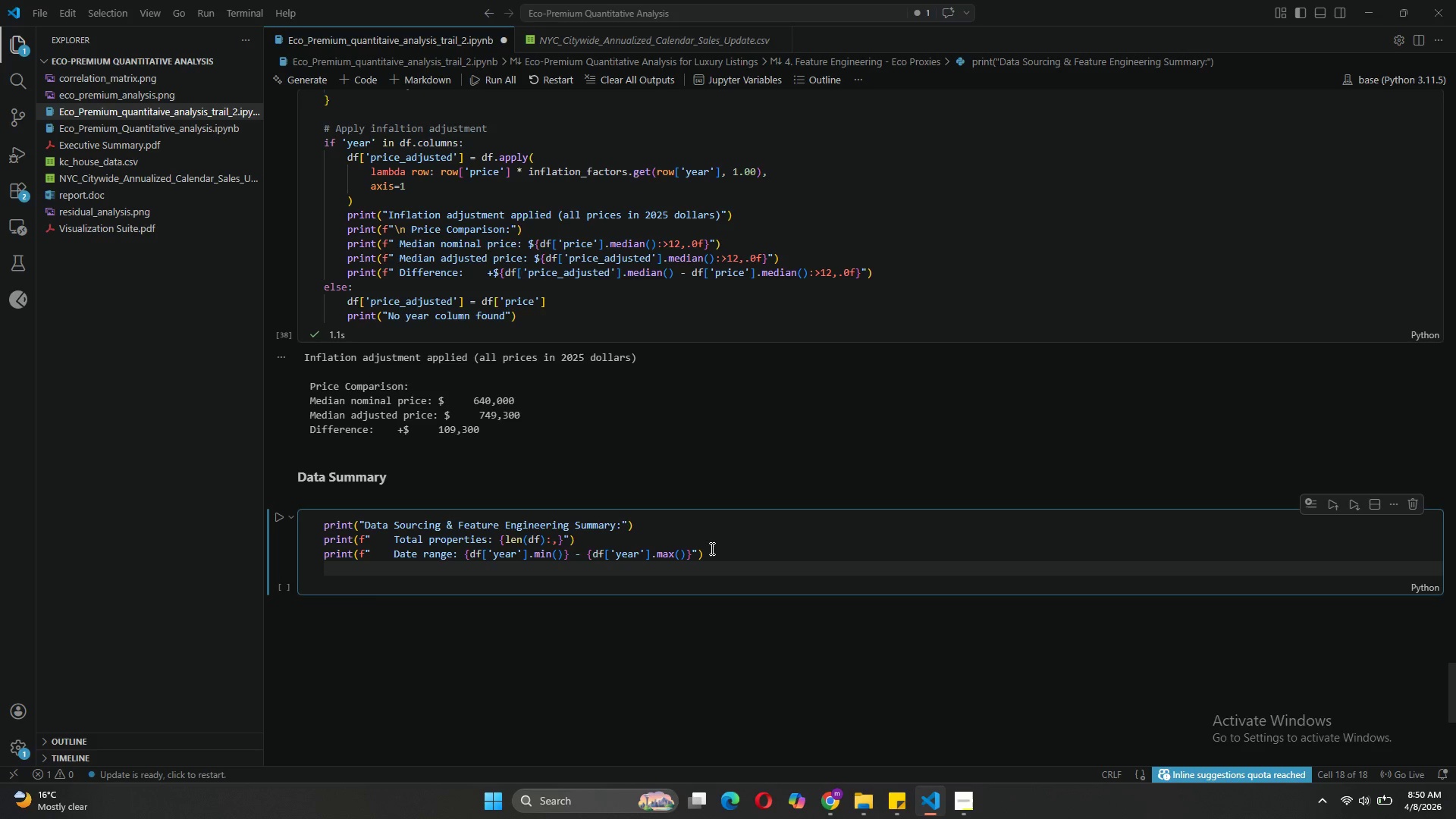 
type(print(f")
key(Tab)
key(Backspace)
key(Backspace)
key(Backspace)
key(Backspace)
key(Tab)
 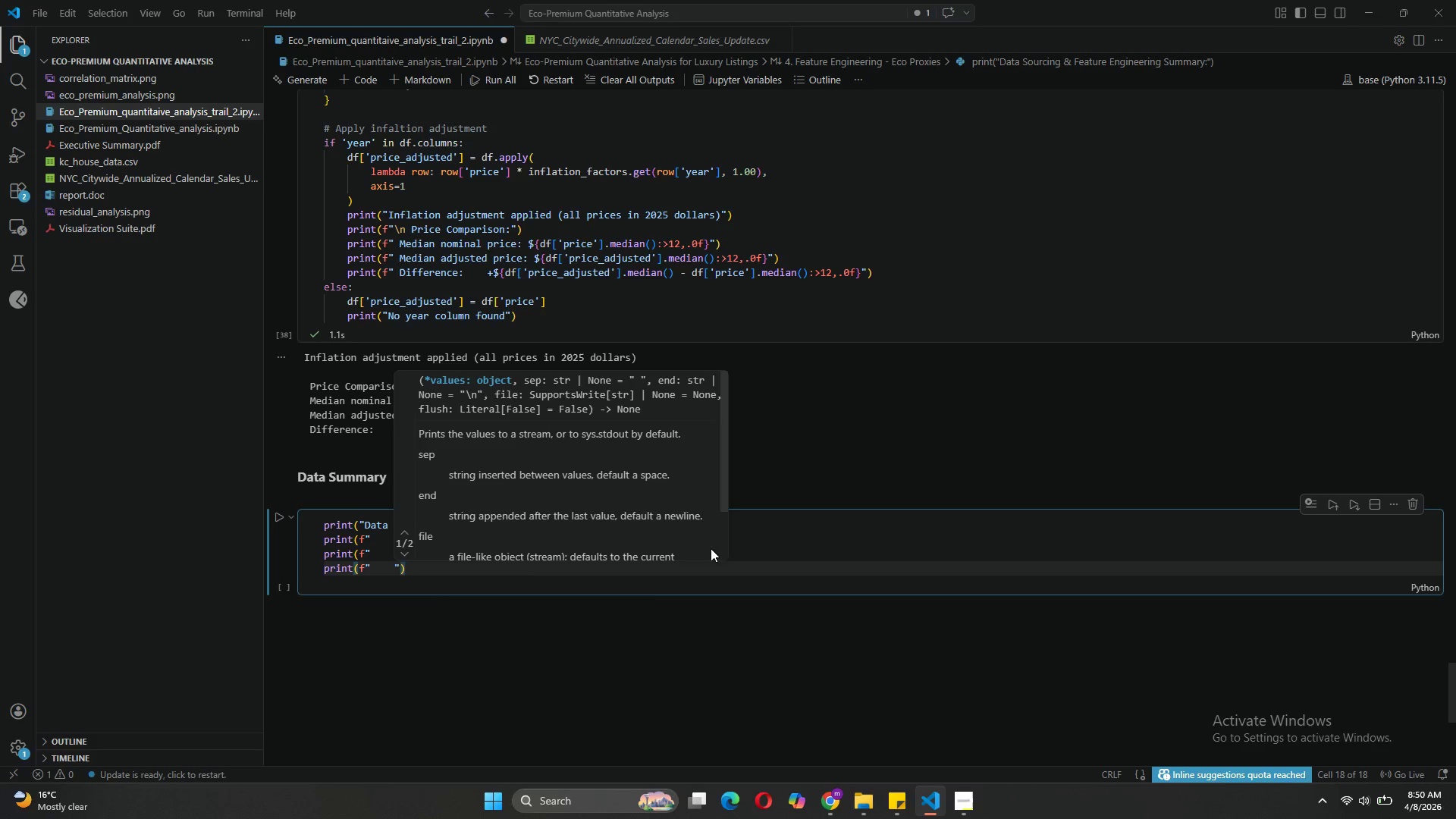 
left_click([391, 547])
 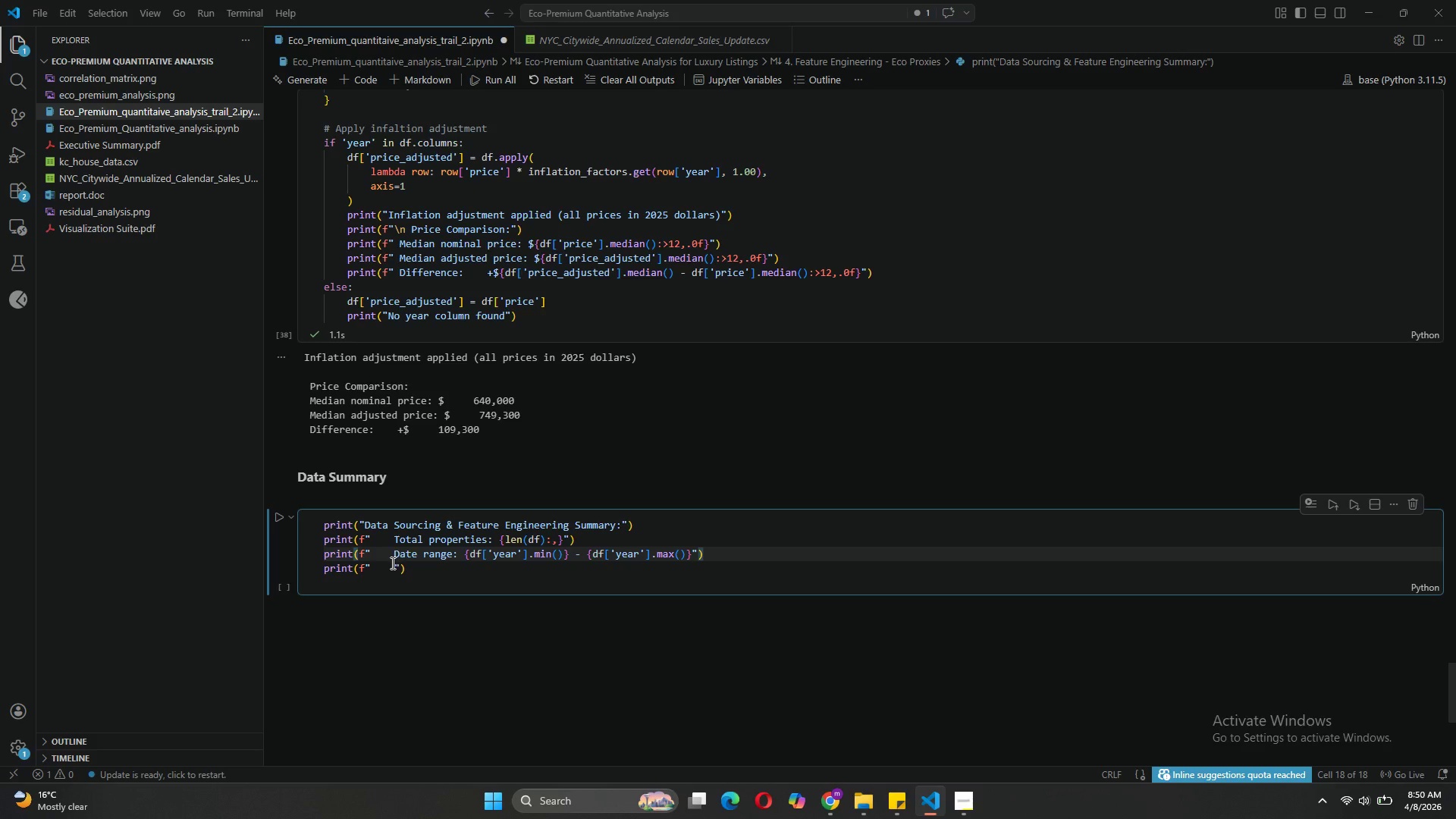 
left_click([391, 563])
 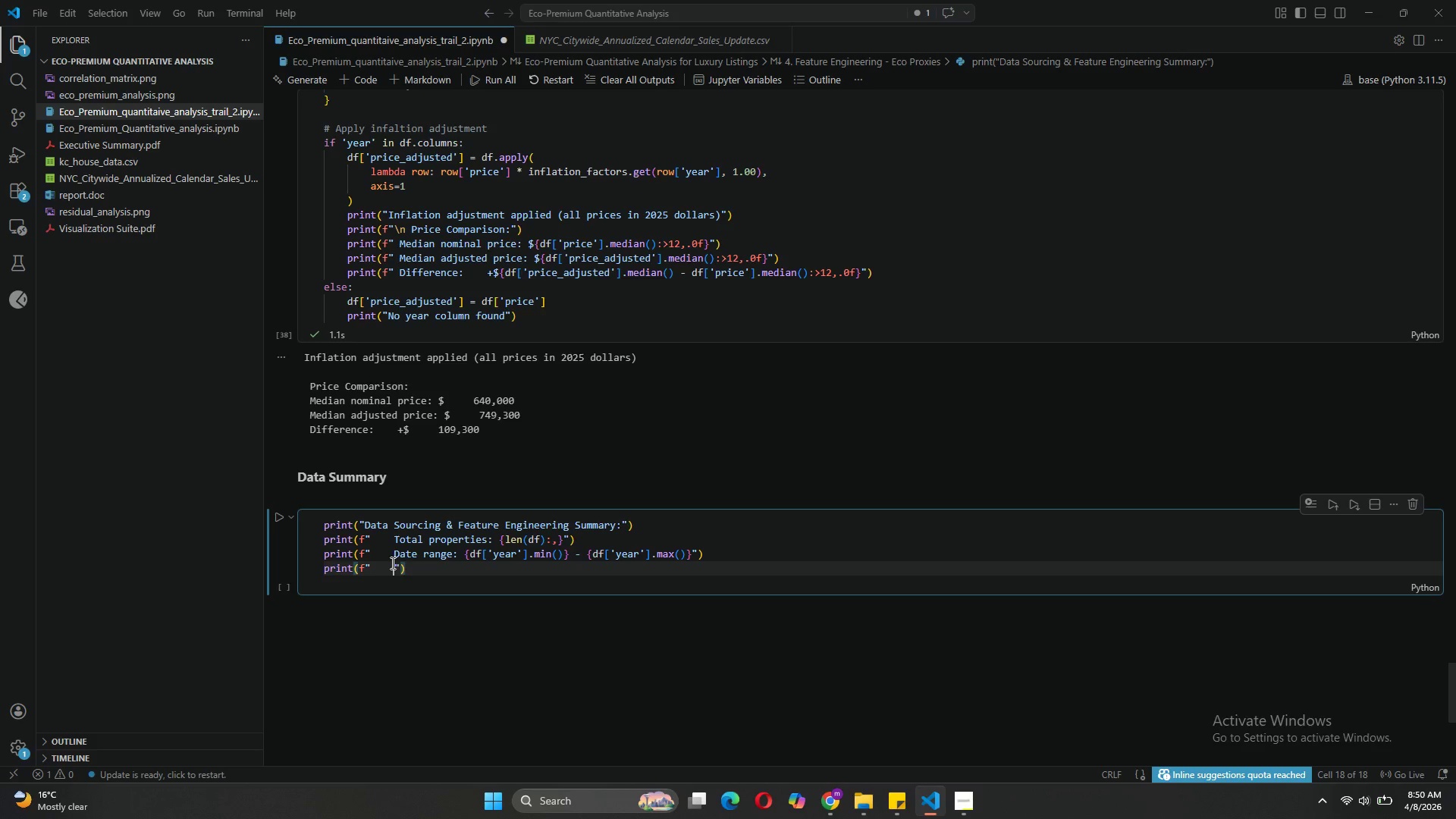 
type(Boroughs: {df['bo)
key(Tab)
 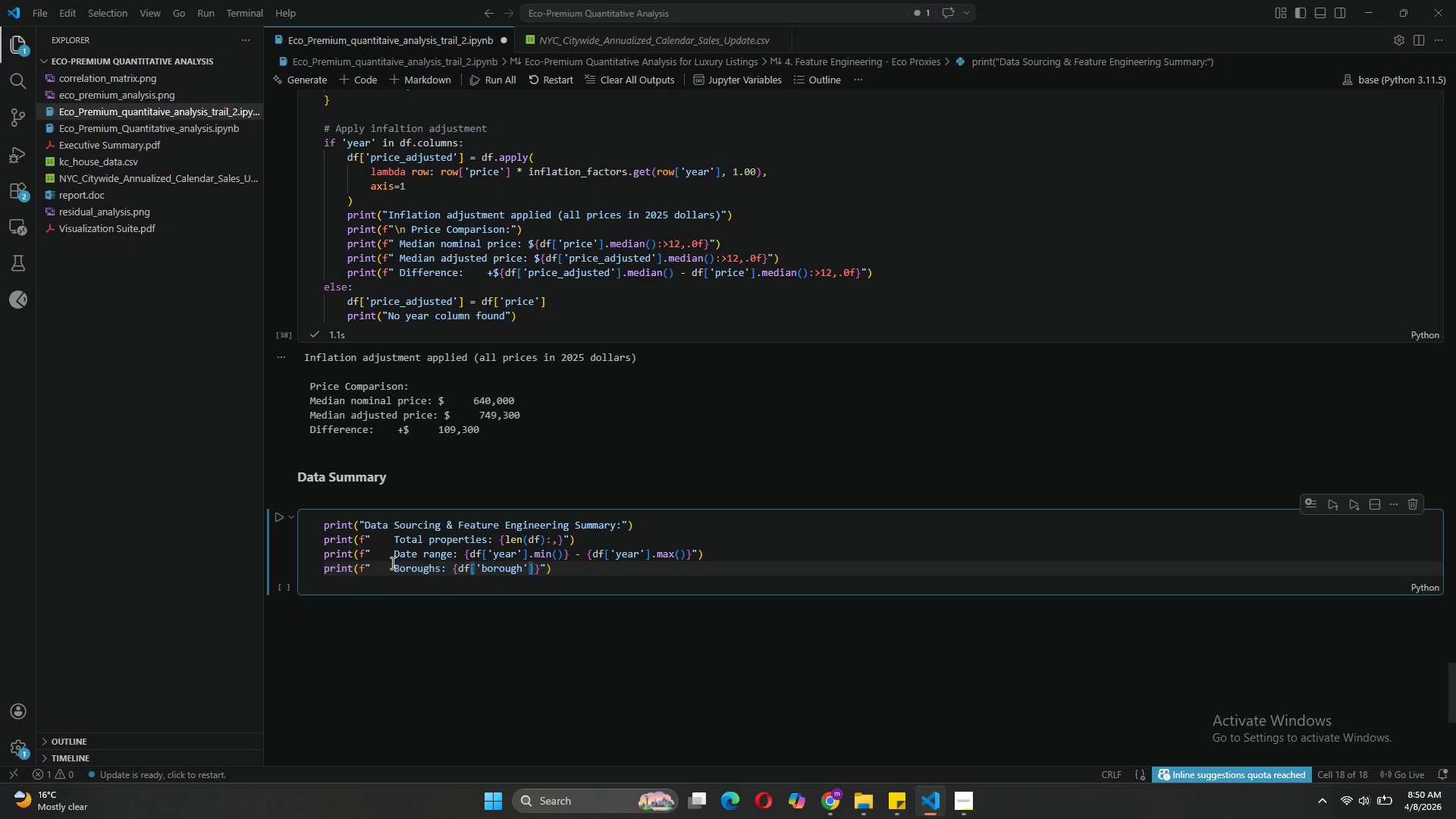 
key(ArrowRight)
 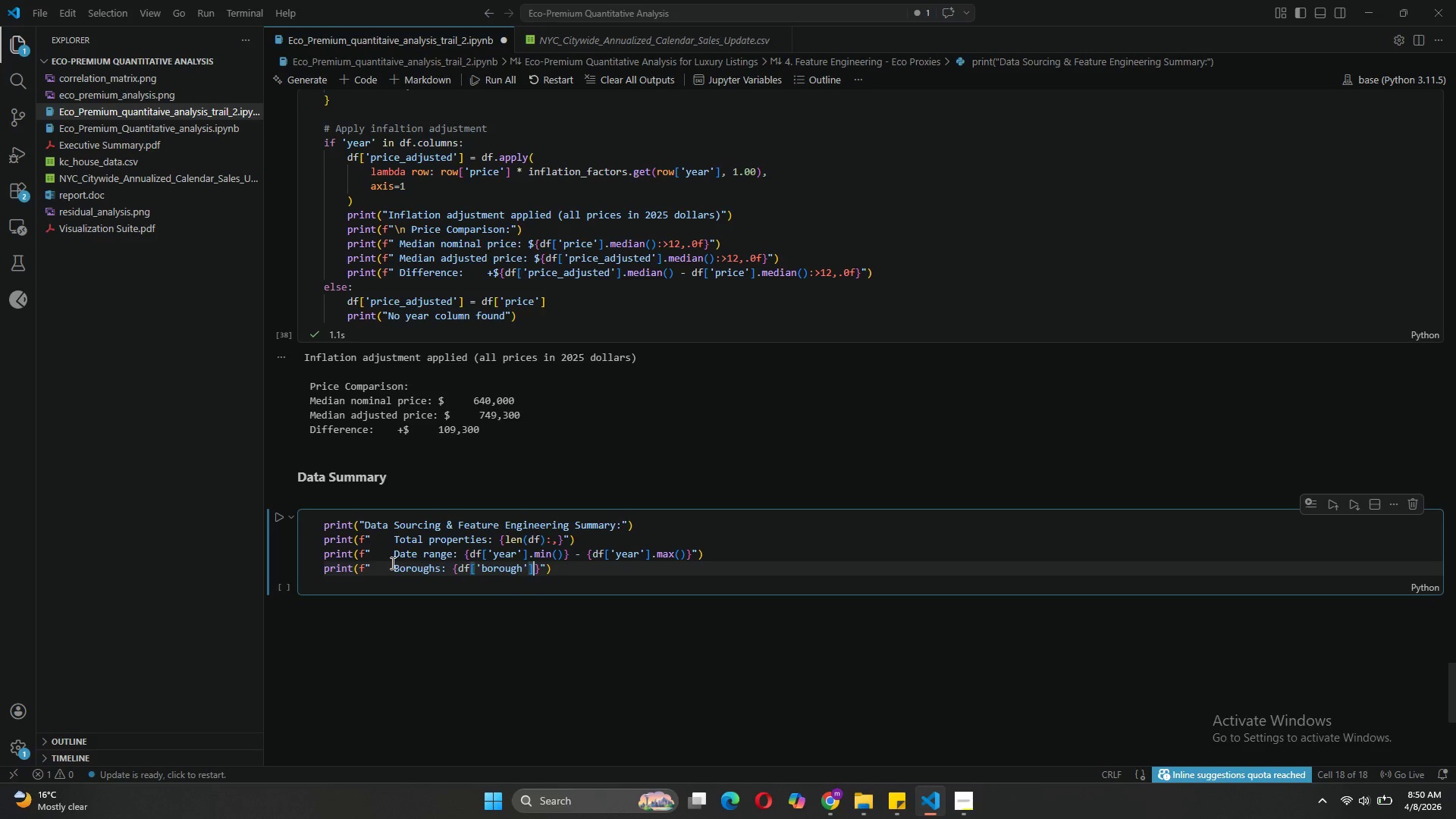 
key(ArrowRight)
 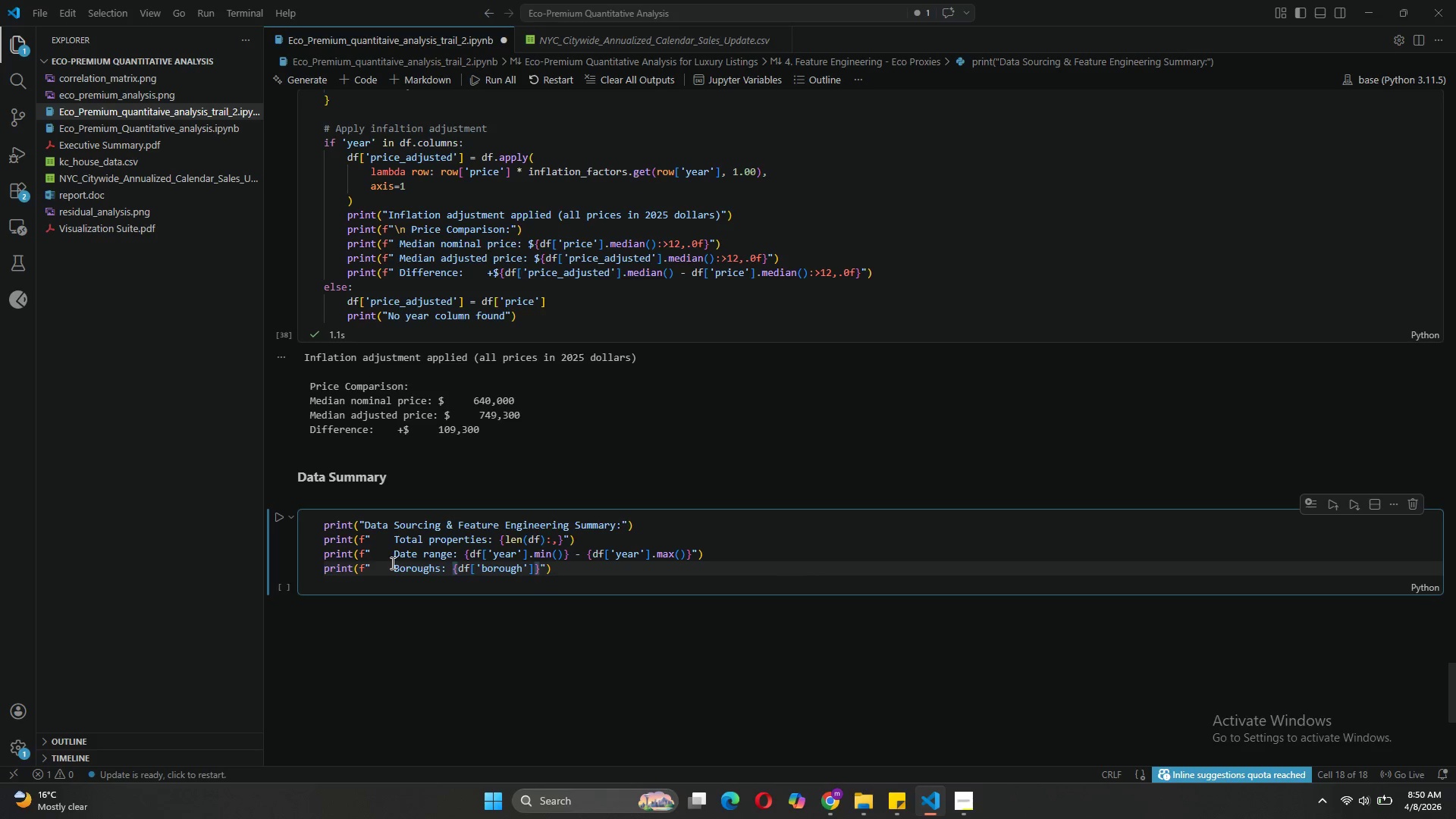 
type(.nuinique()
 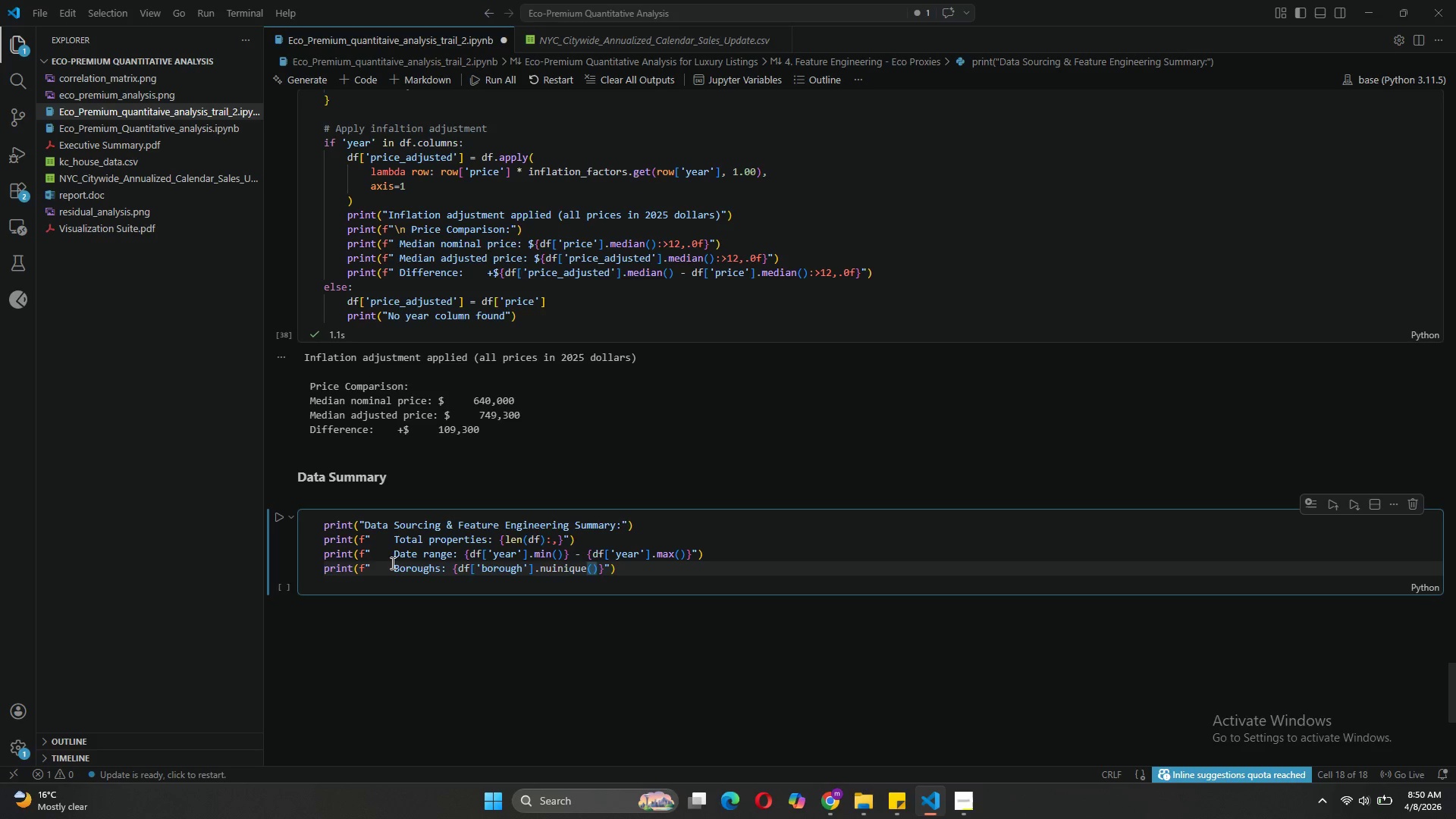 
key(ArrowRight)
 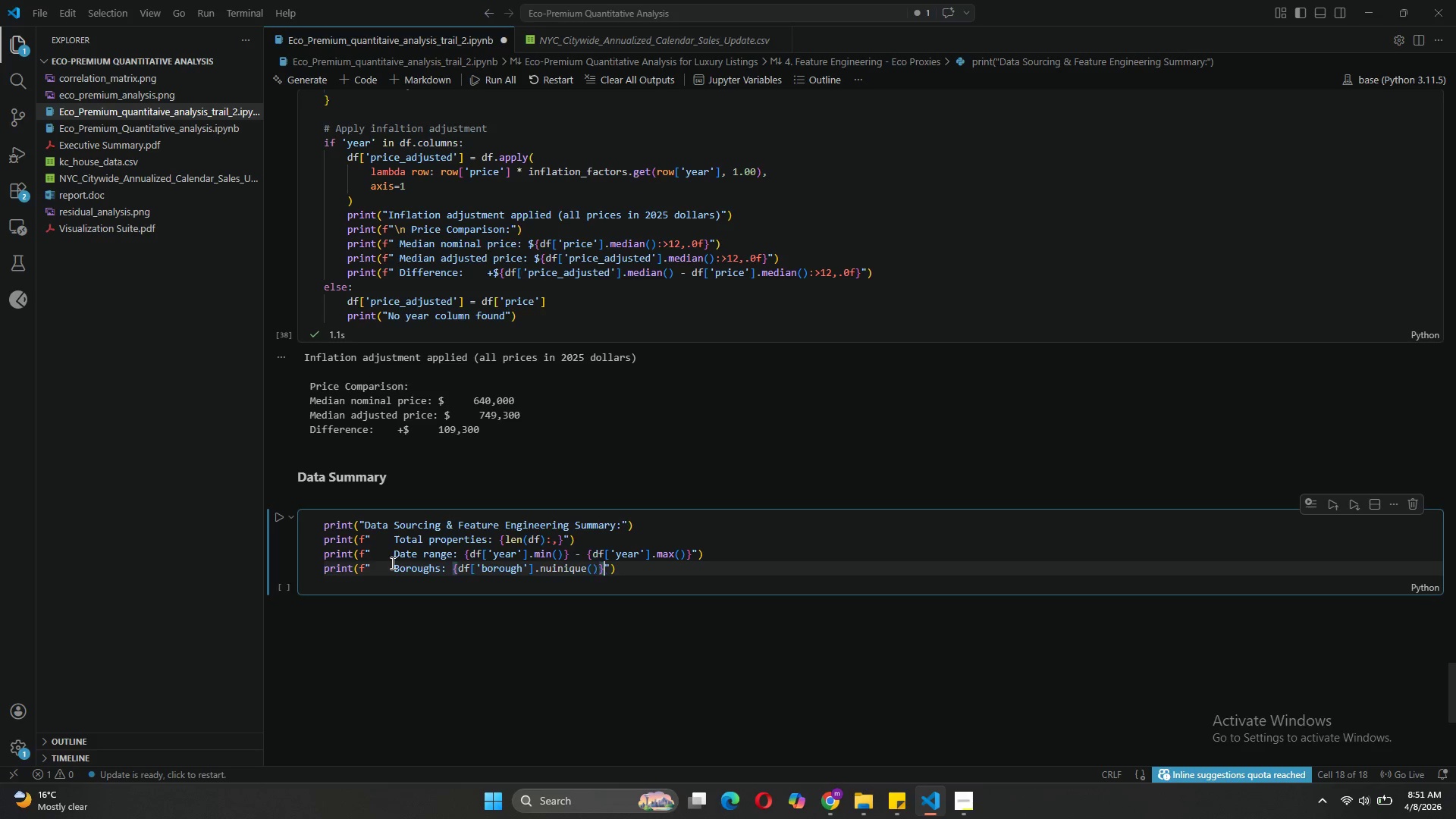 
key(ArrowRight)
 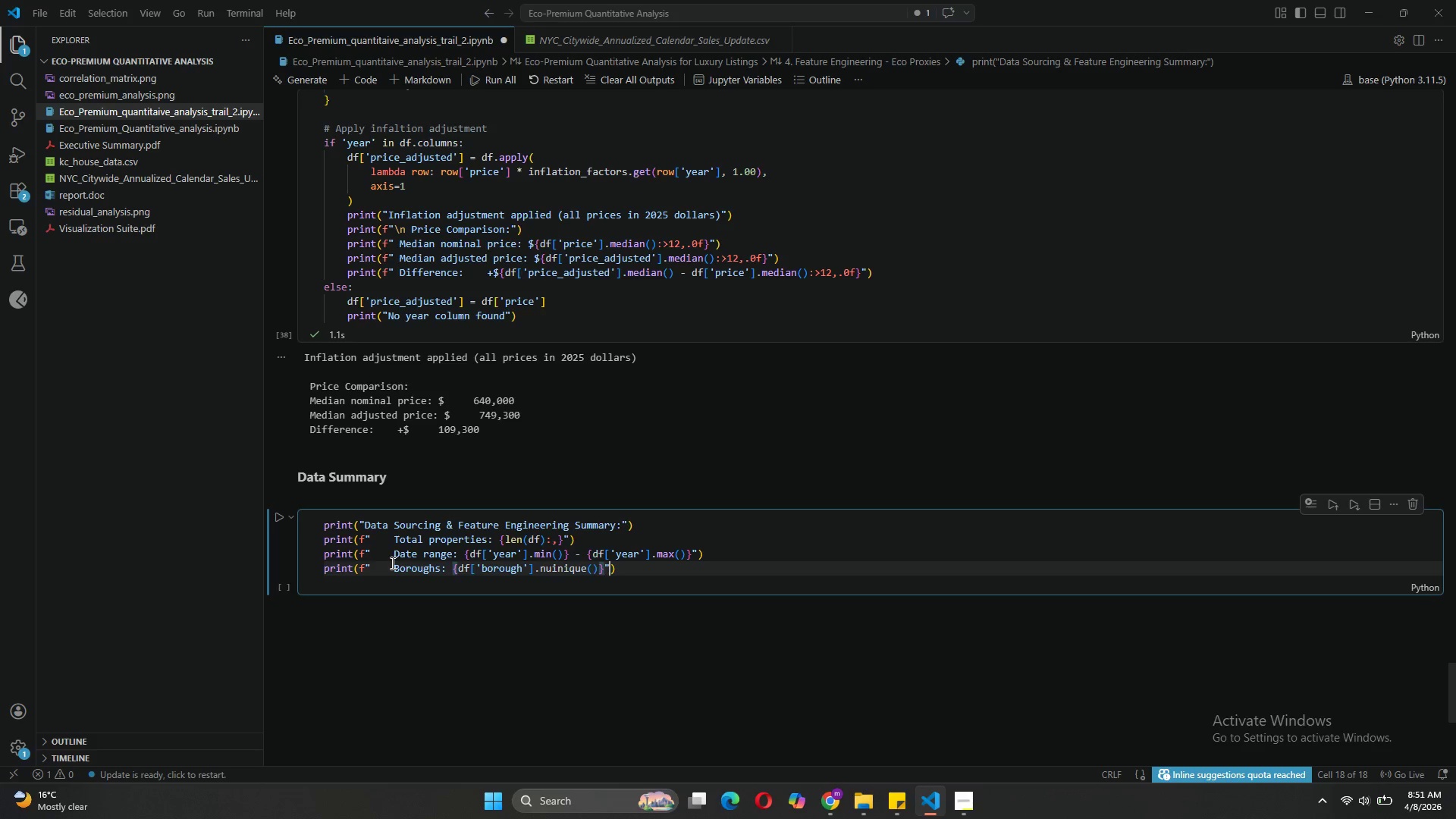 
key(ArrowRight)
 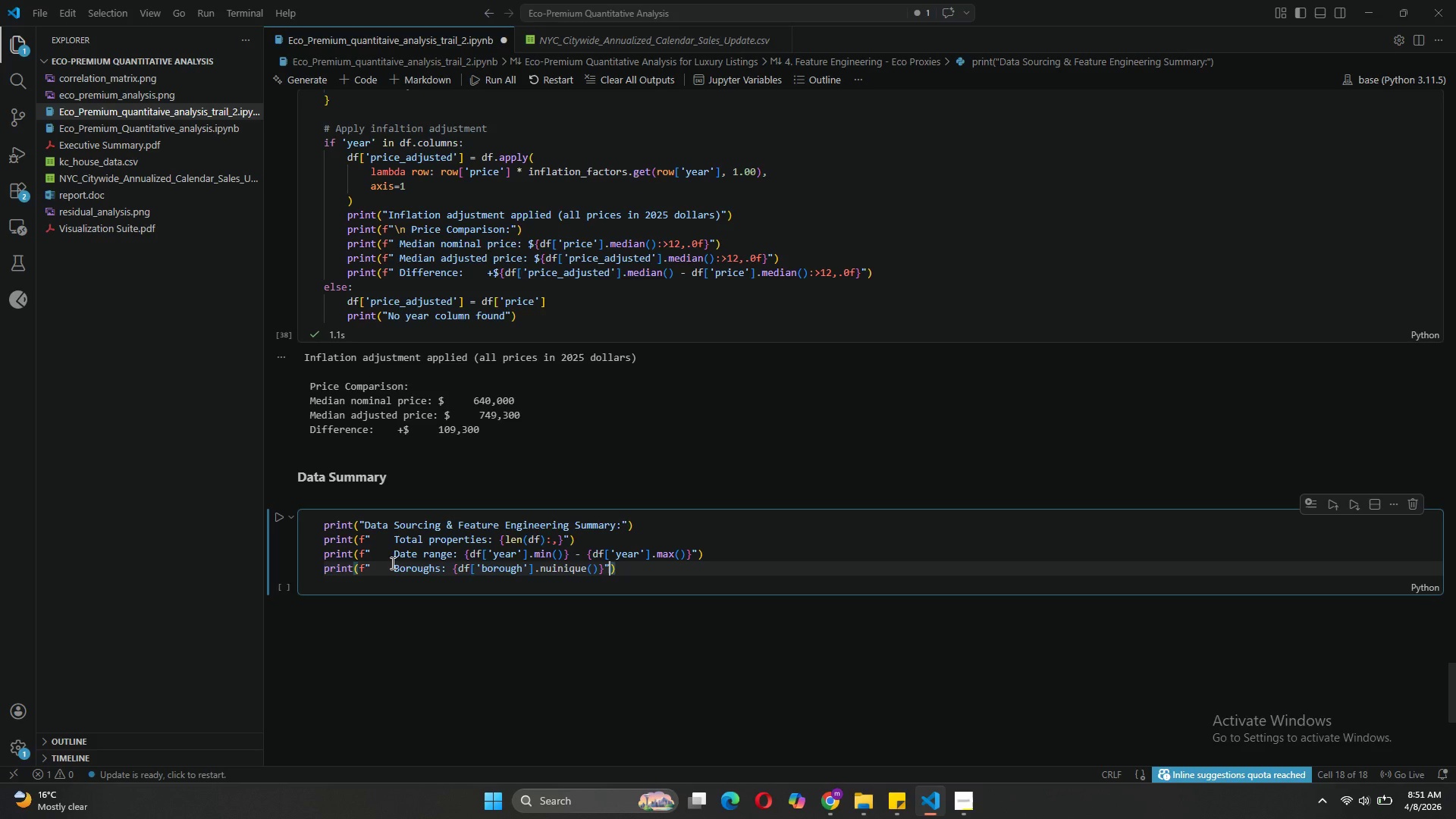 
key(ArrowRight)
 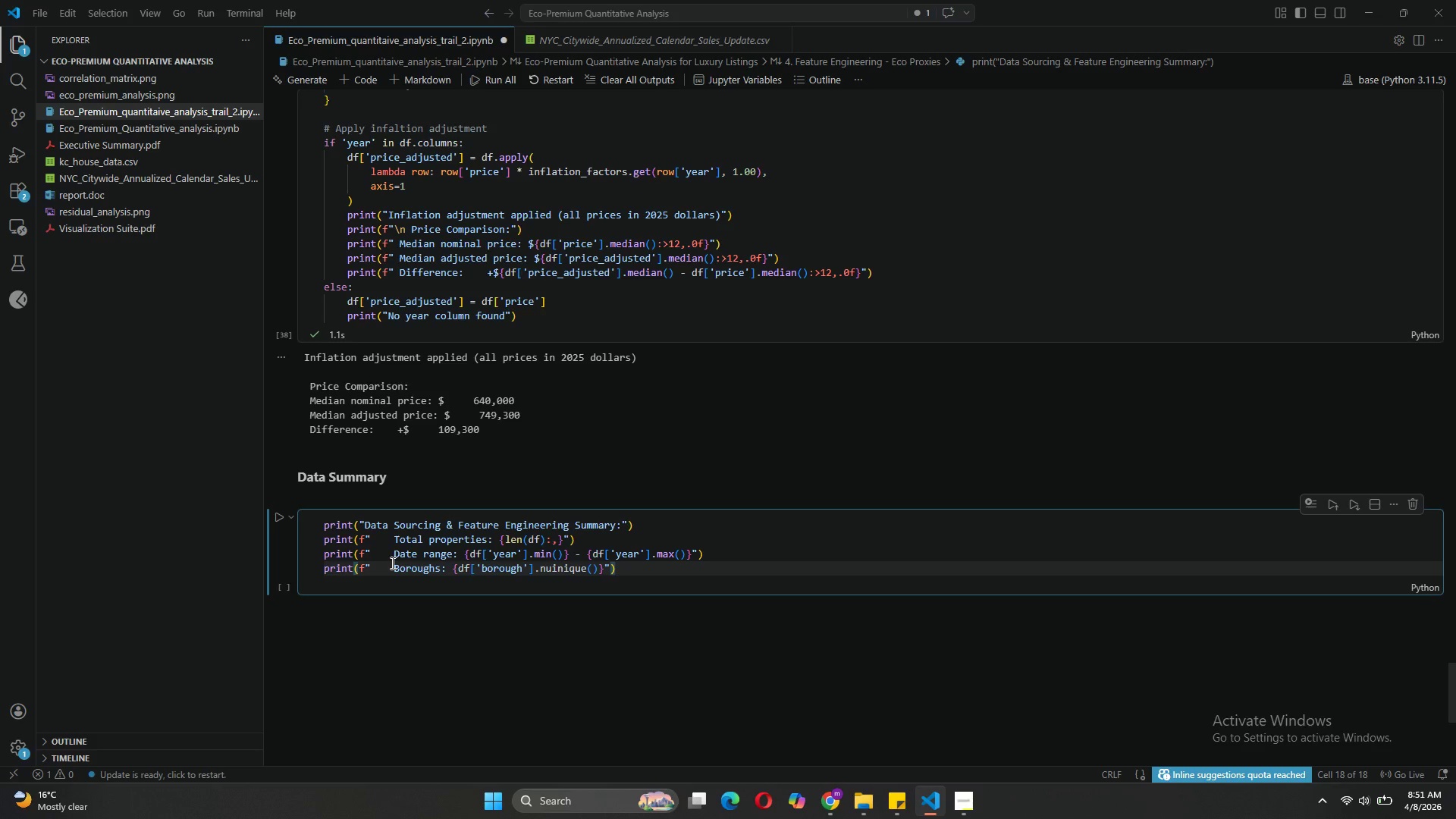 
key(Enter)
 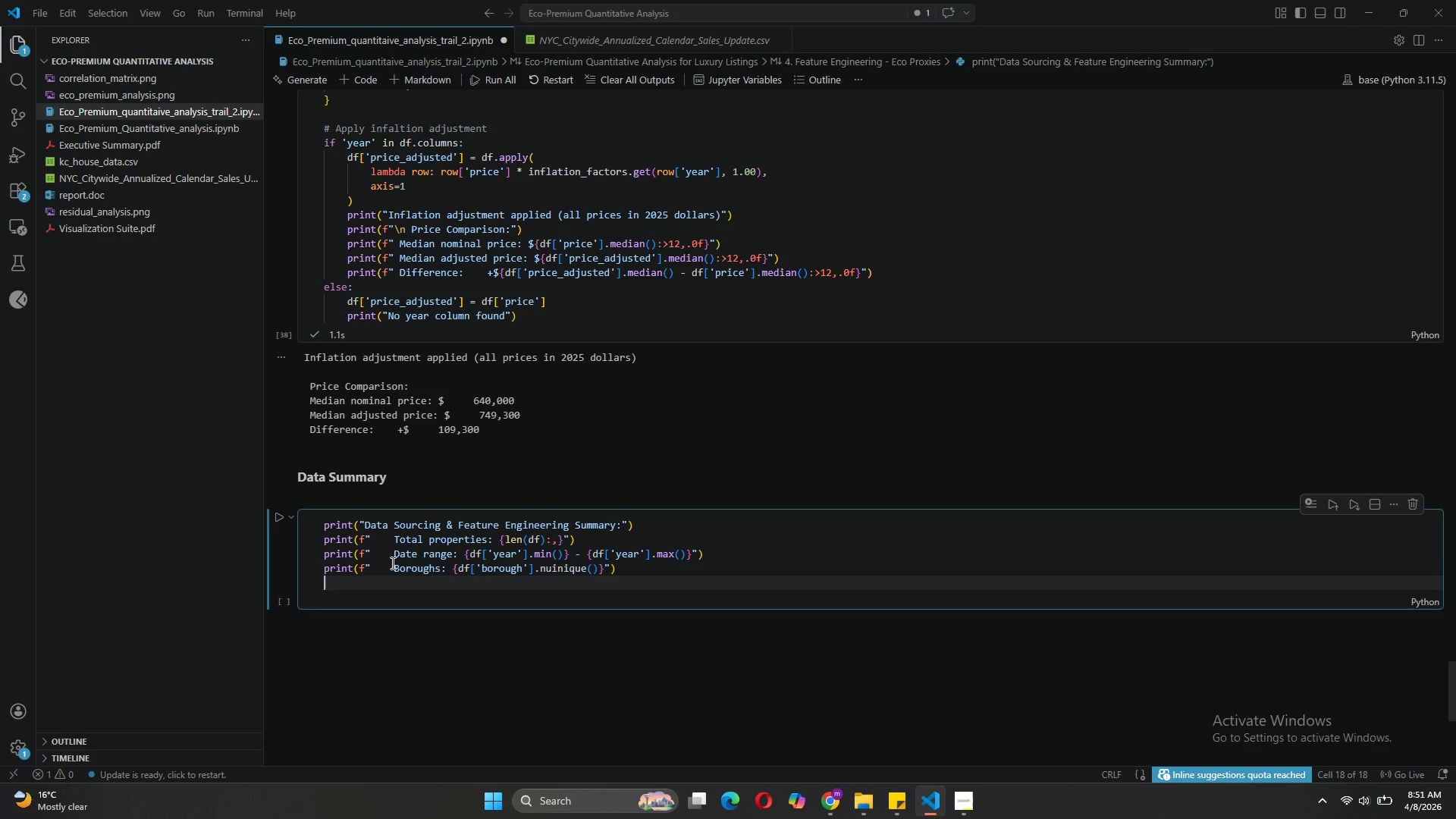 
key(Enter)
 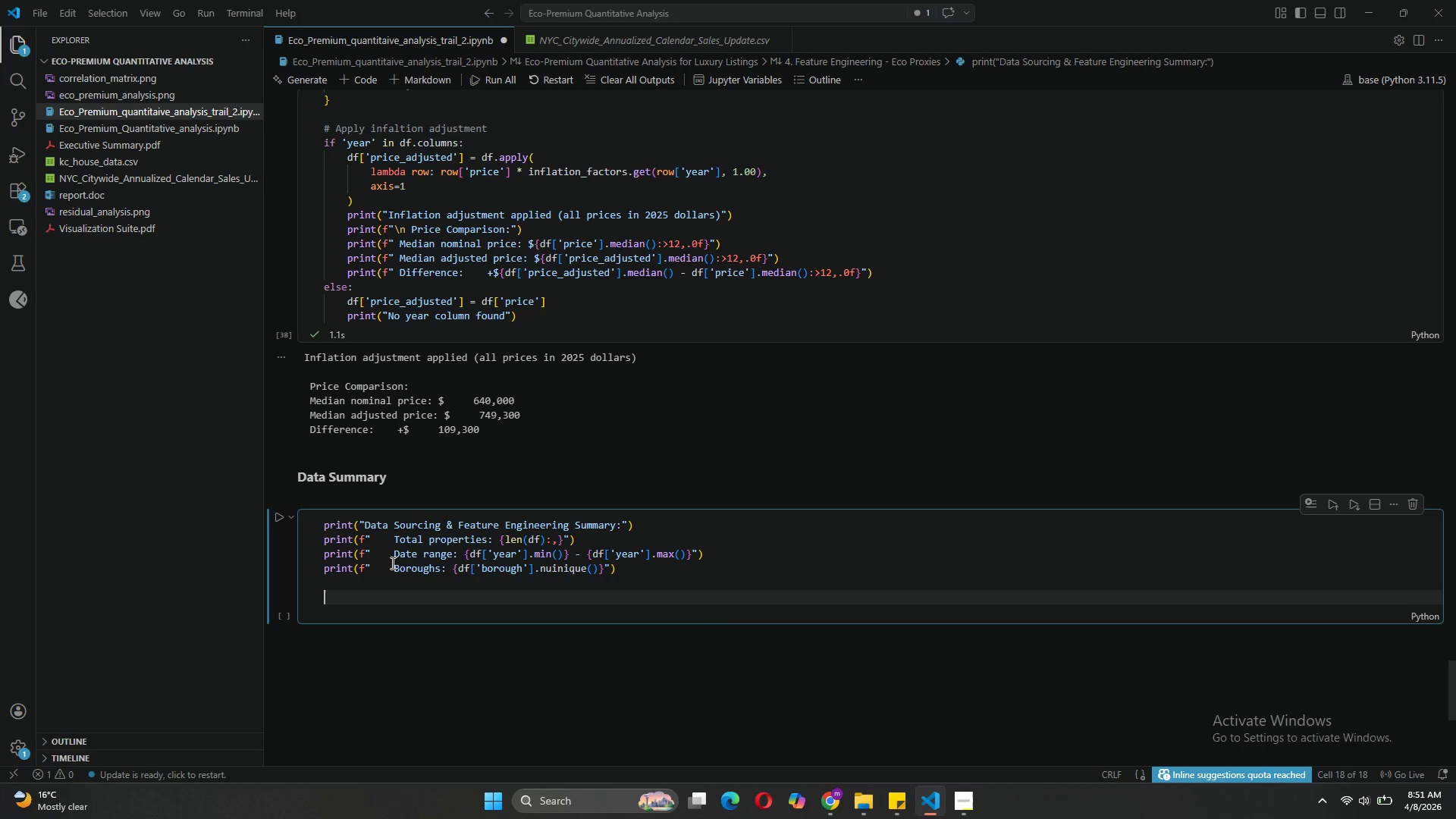 
type(print)
 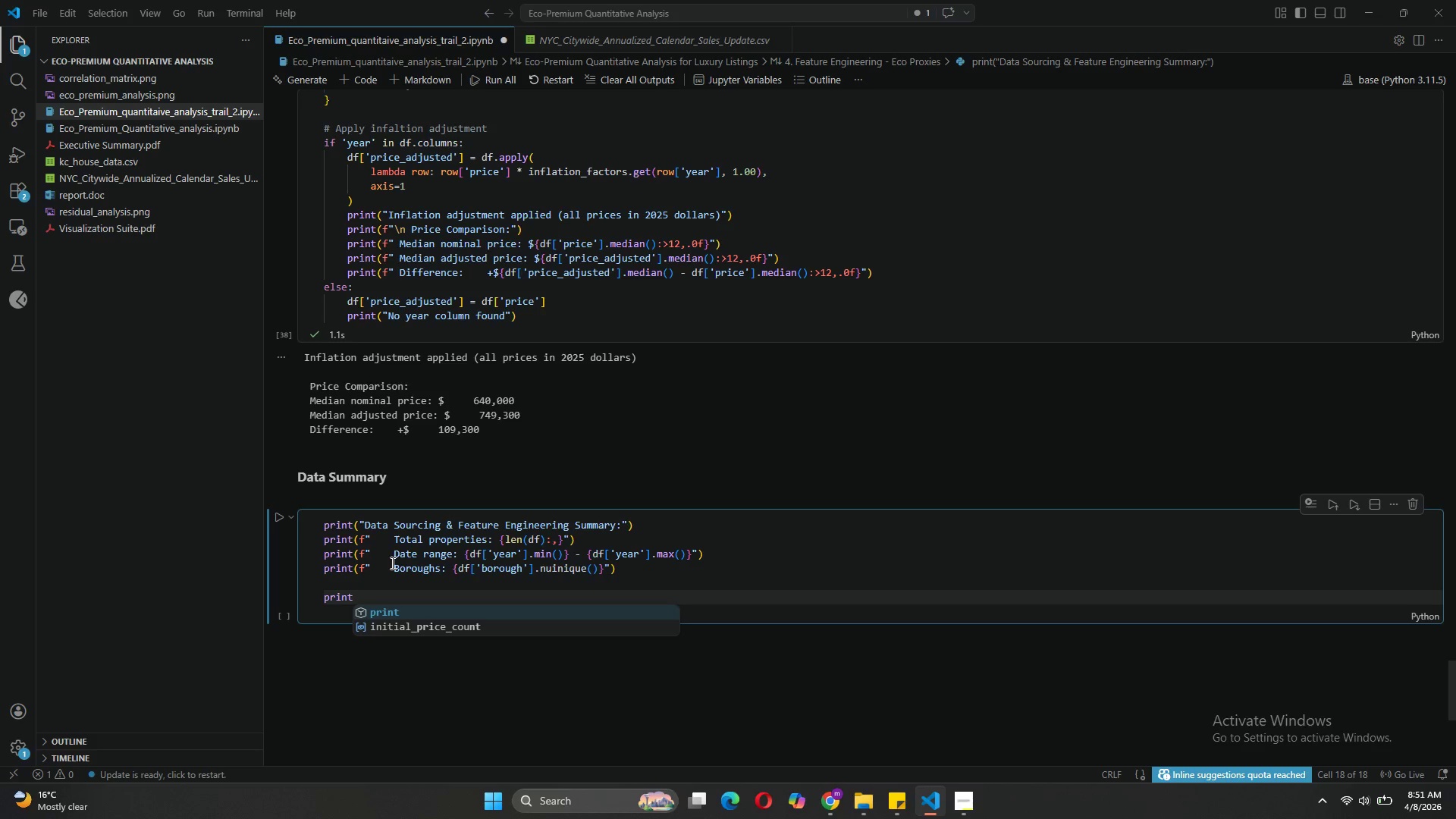 
key(Shift+9)
 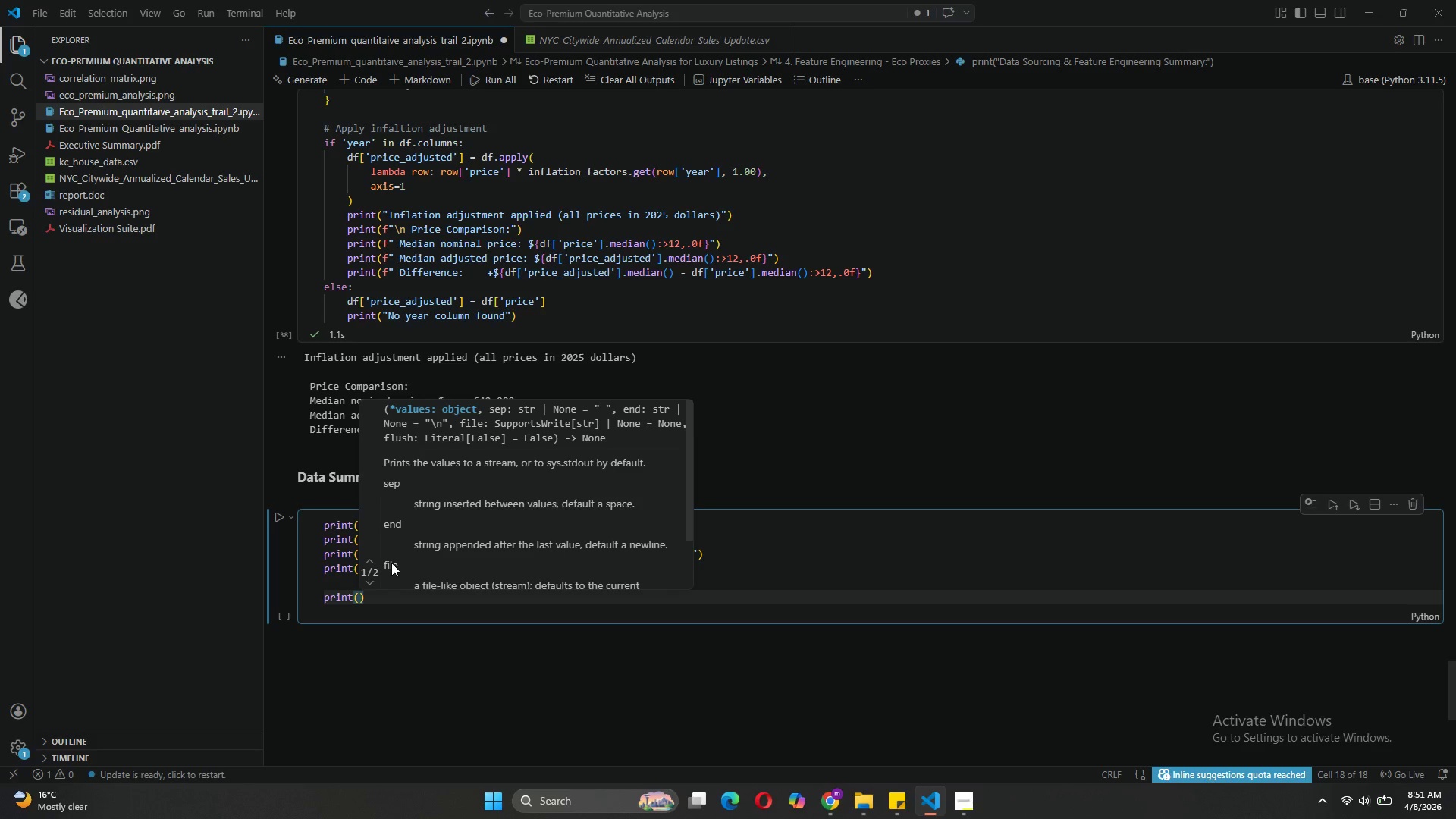 
key(Shift+Quote)
 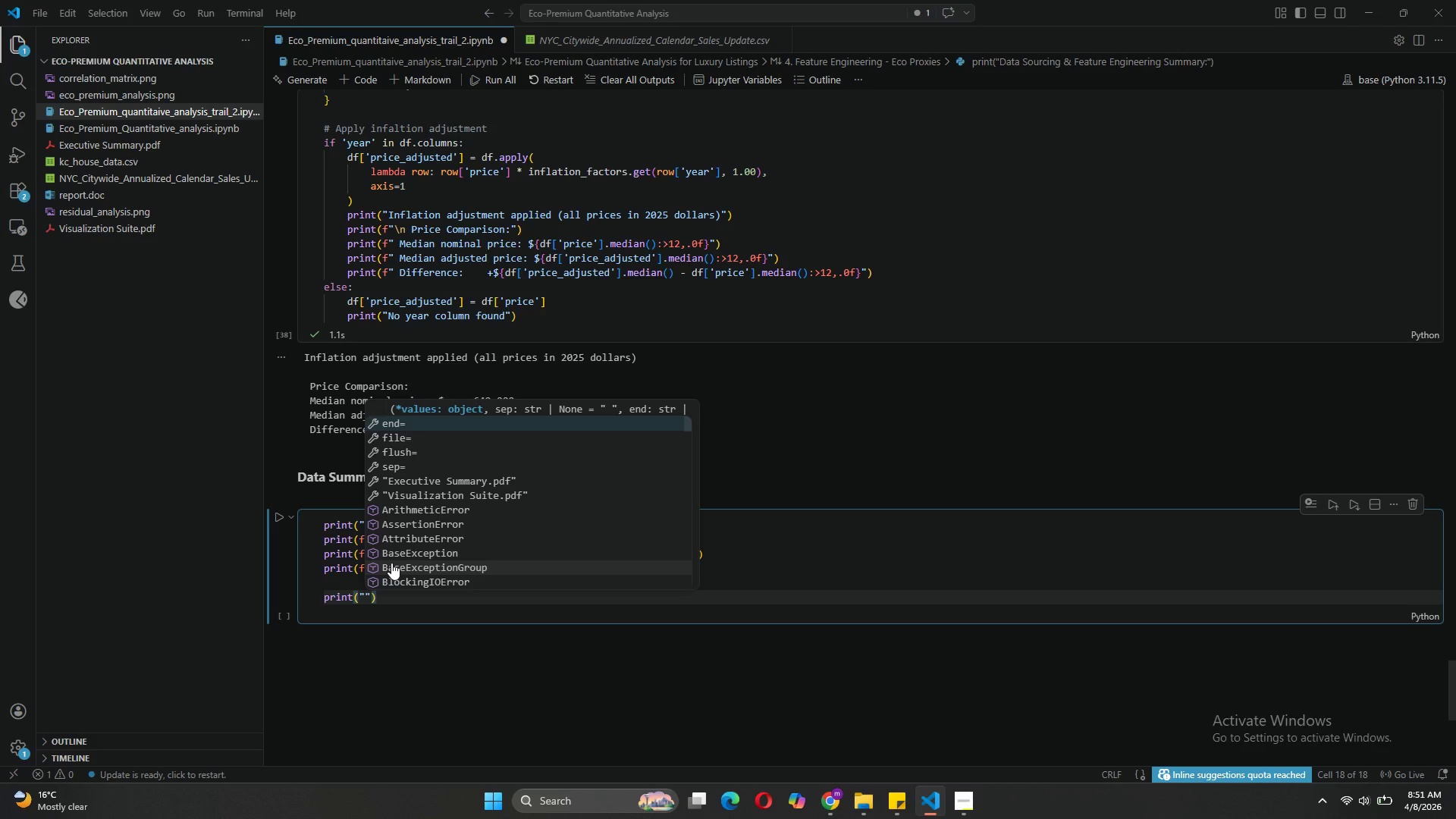 
key(Backspace)
 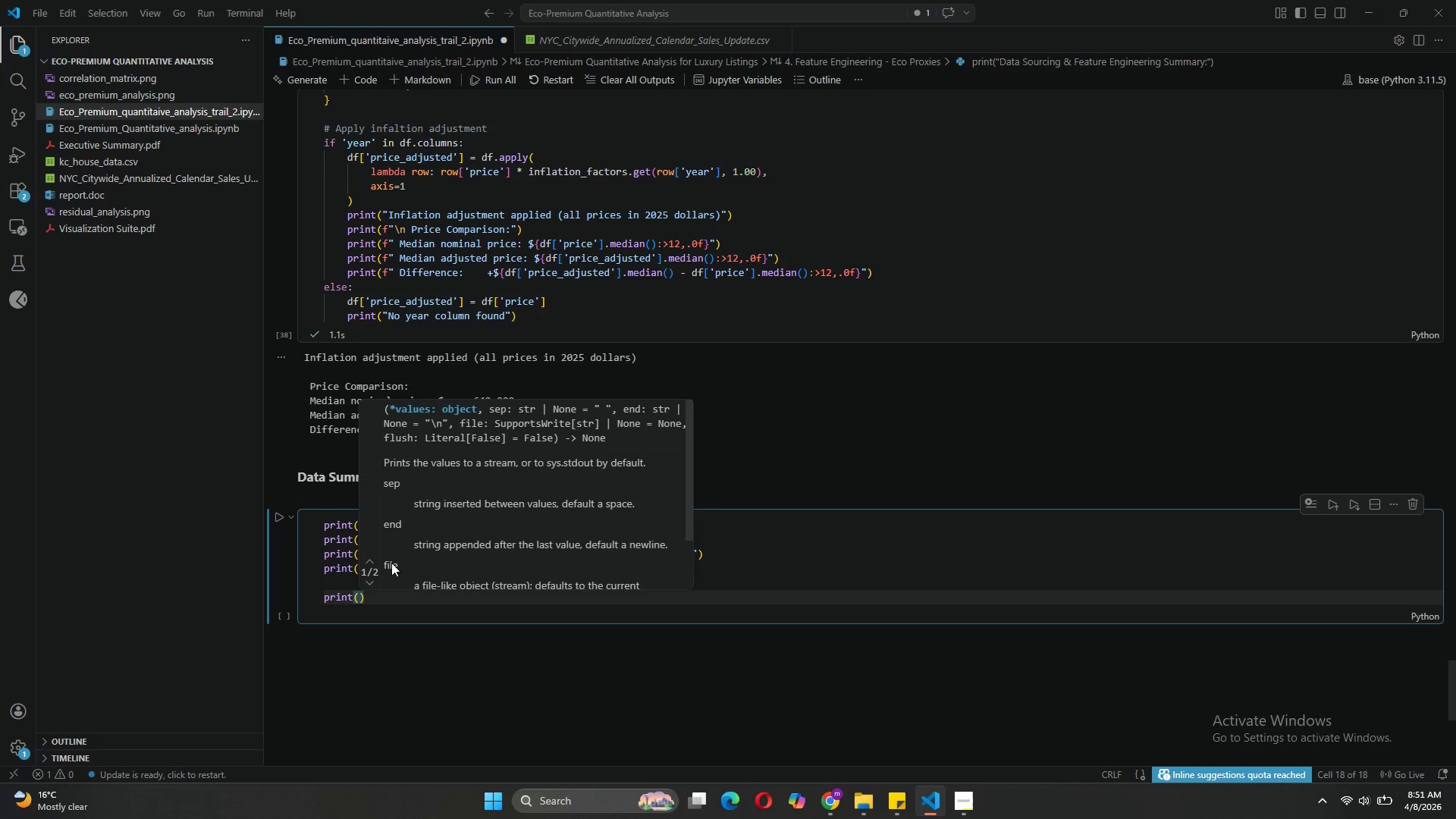 
key(F)
 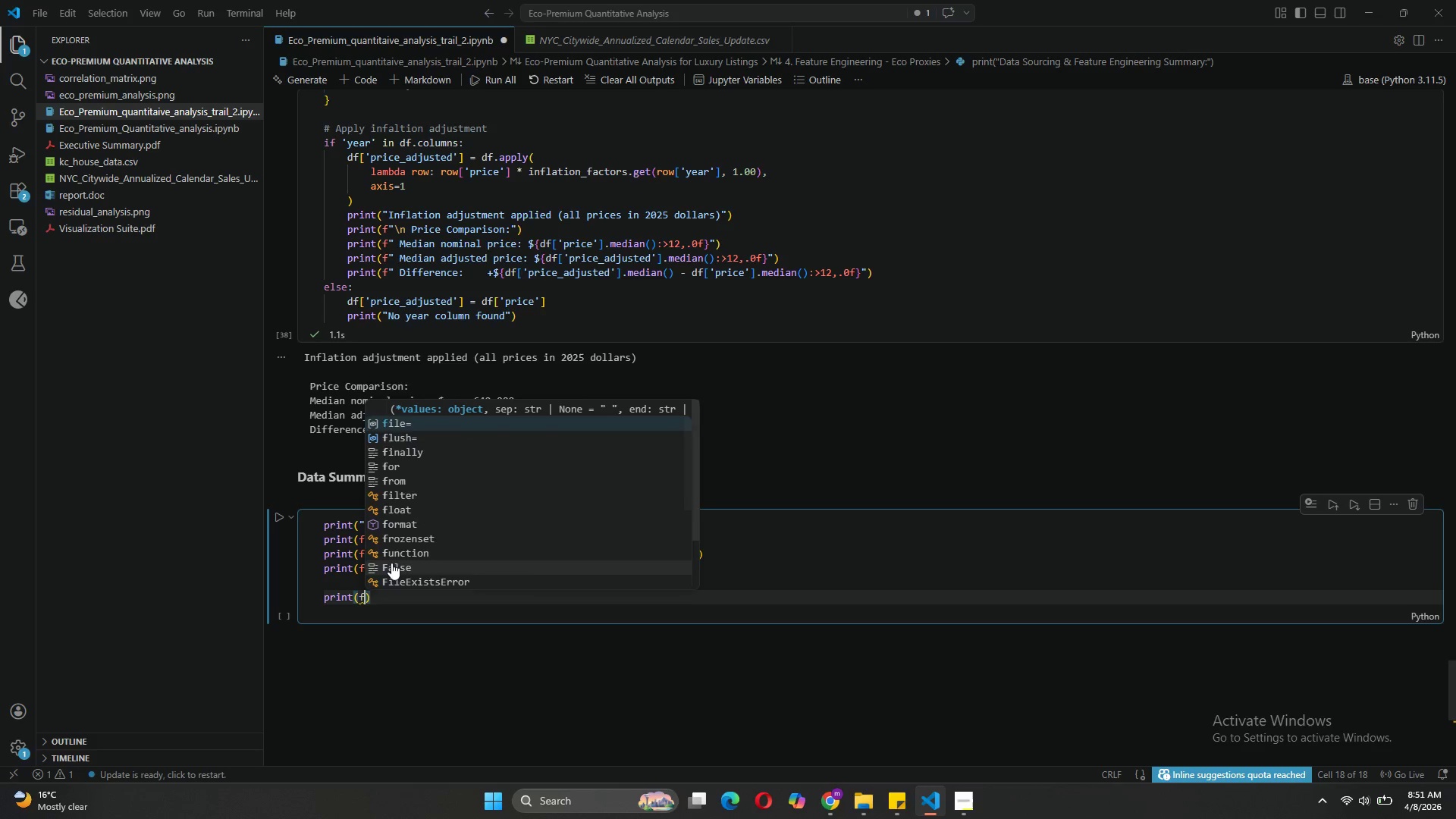 
key(Shift+ShiftLeft)
 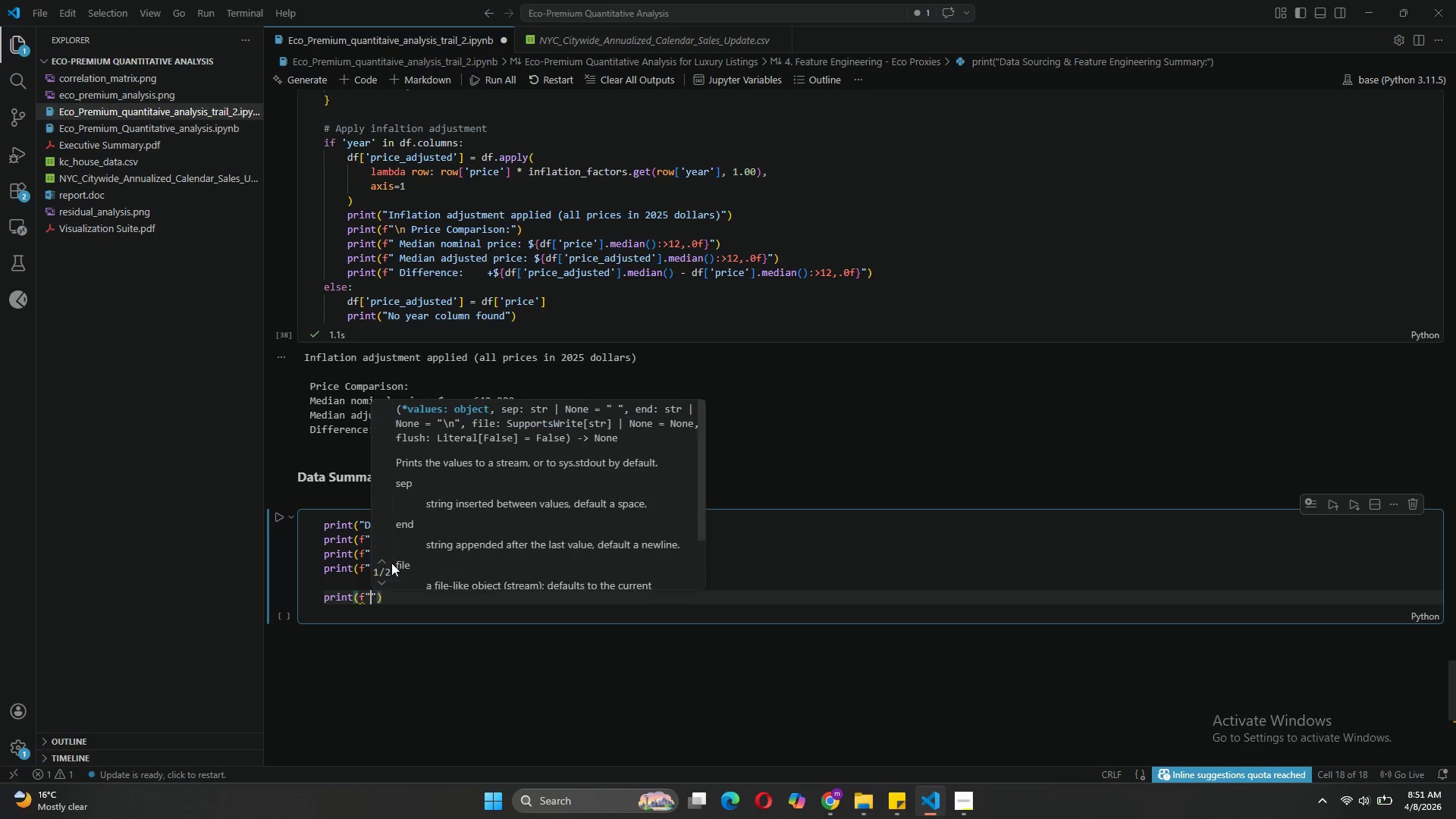 
key(Shift+Quote)
 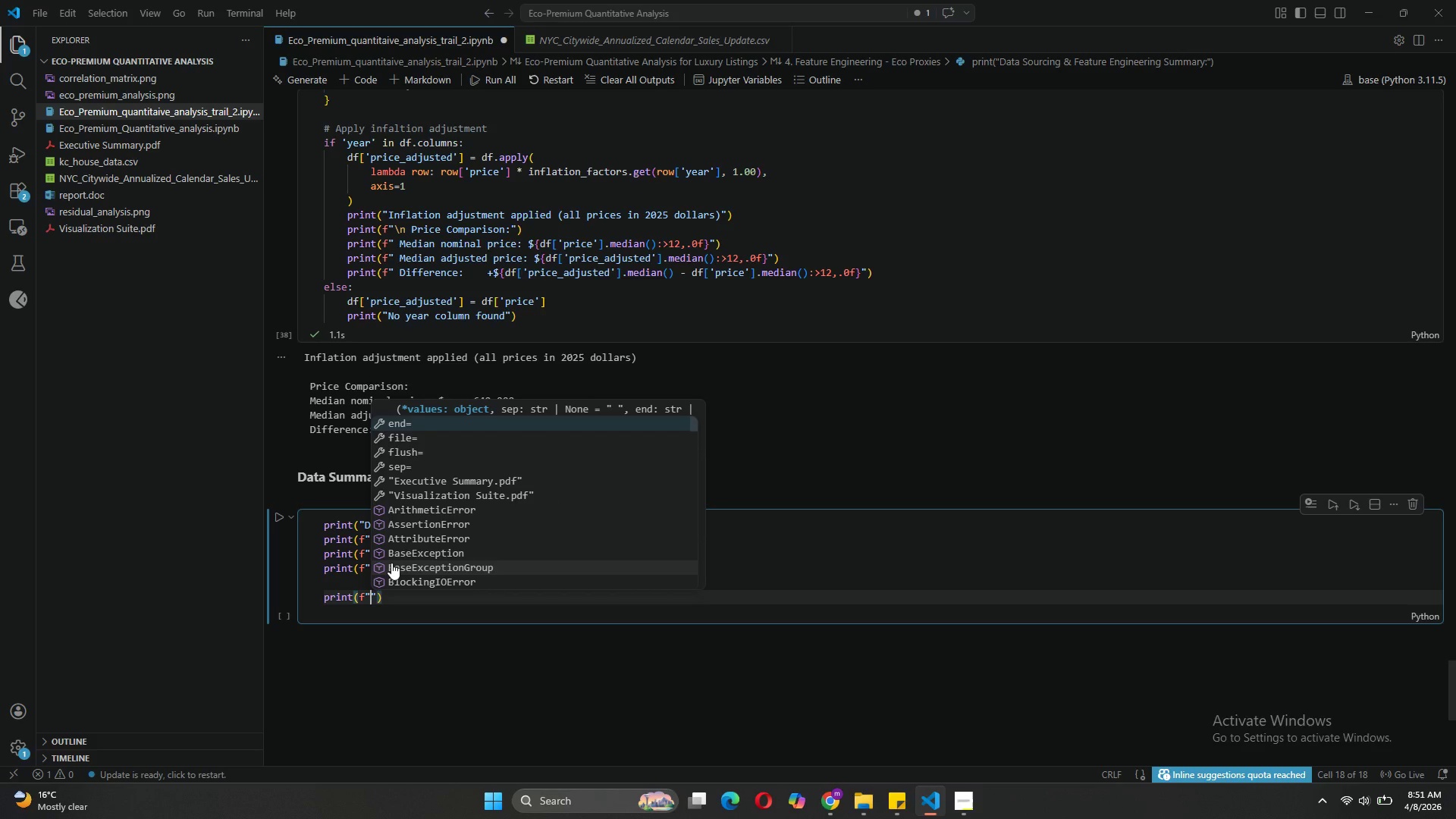 
wait(8.23)
 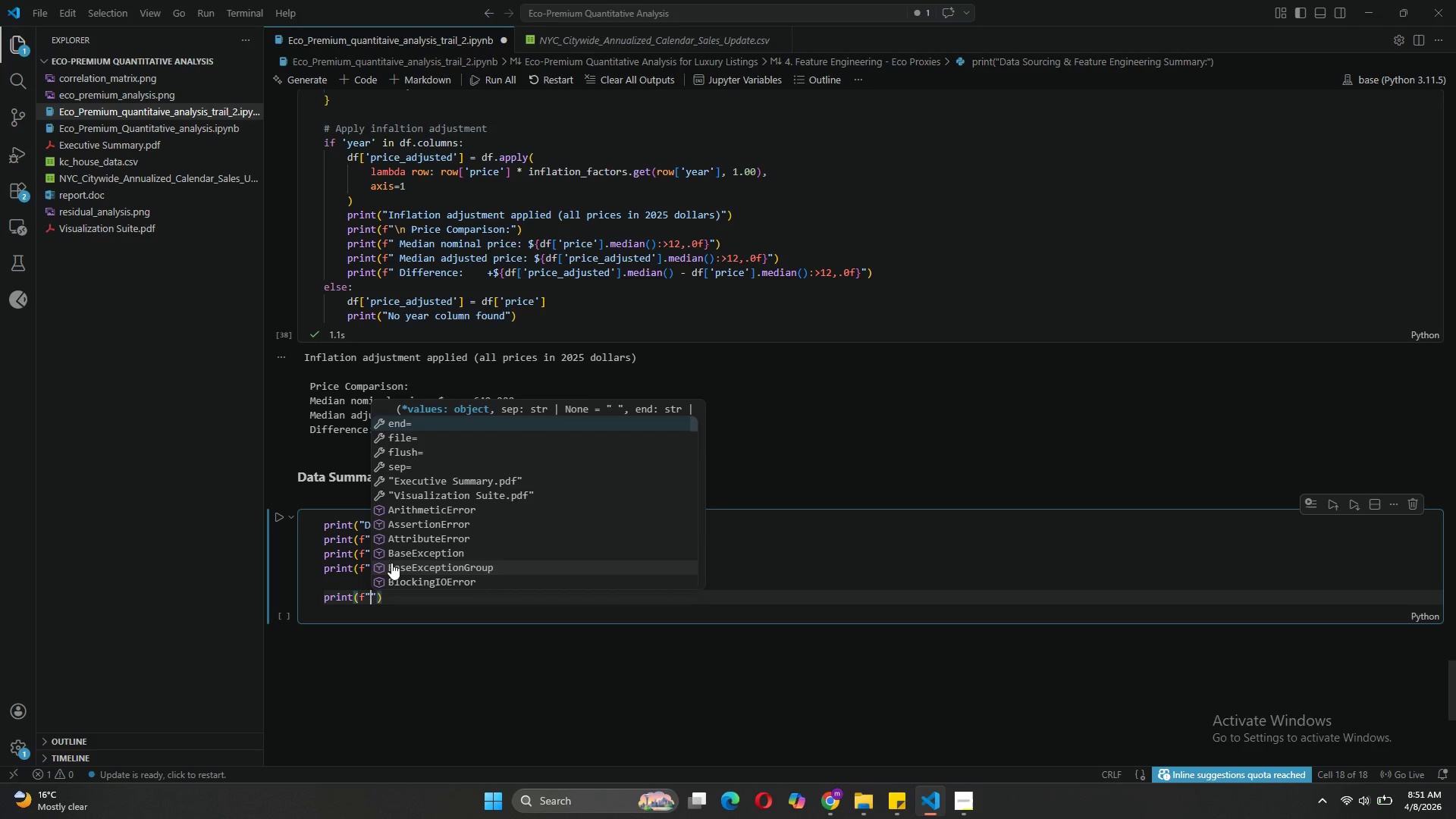 
type(Eco-Score Breakdown:)
 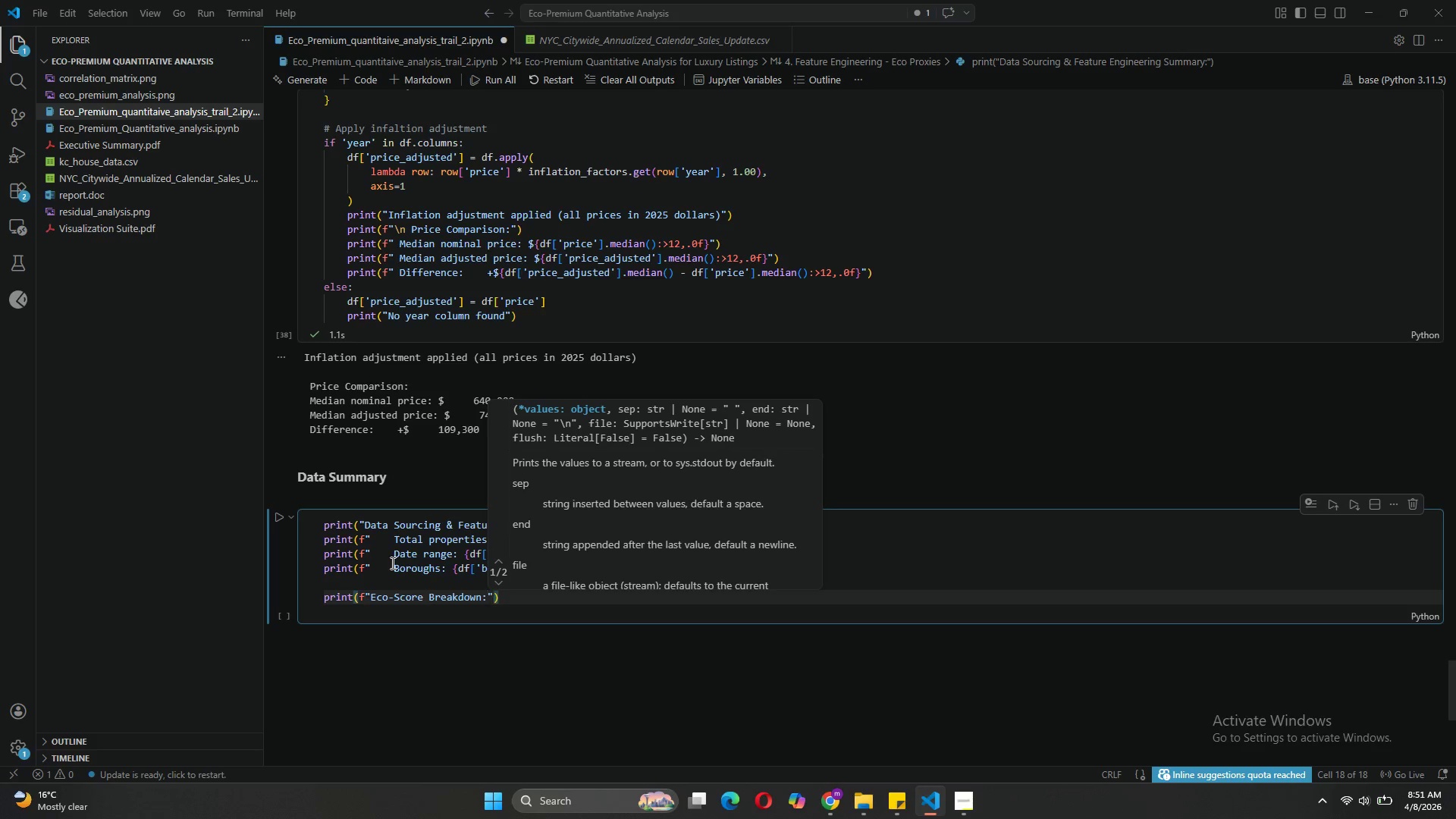 
key(ArrowRight)
 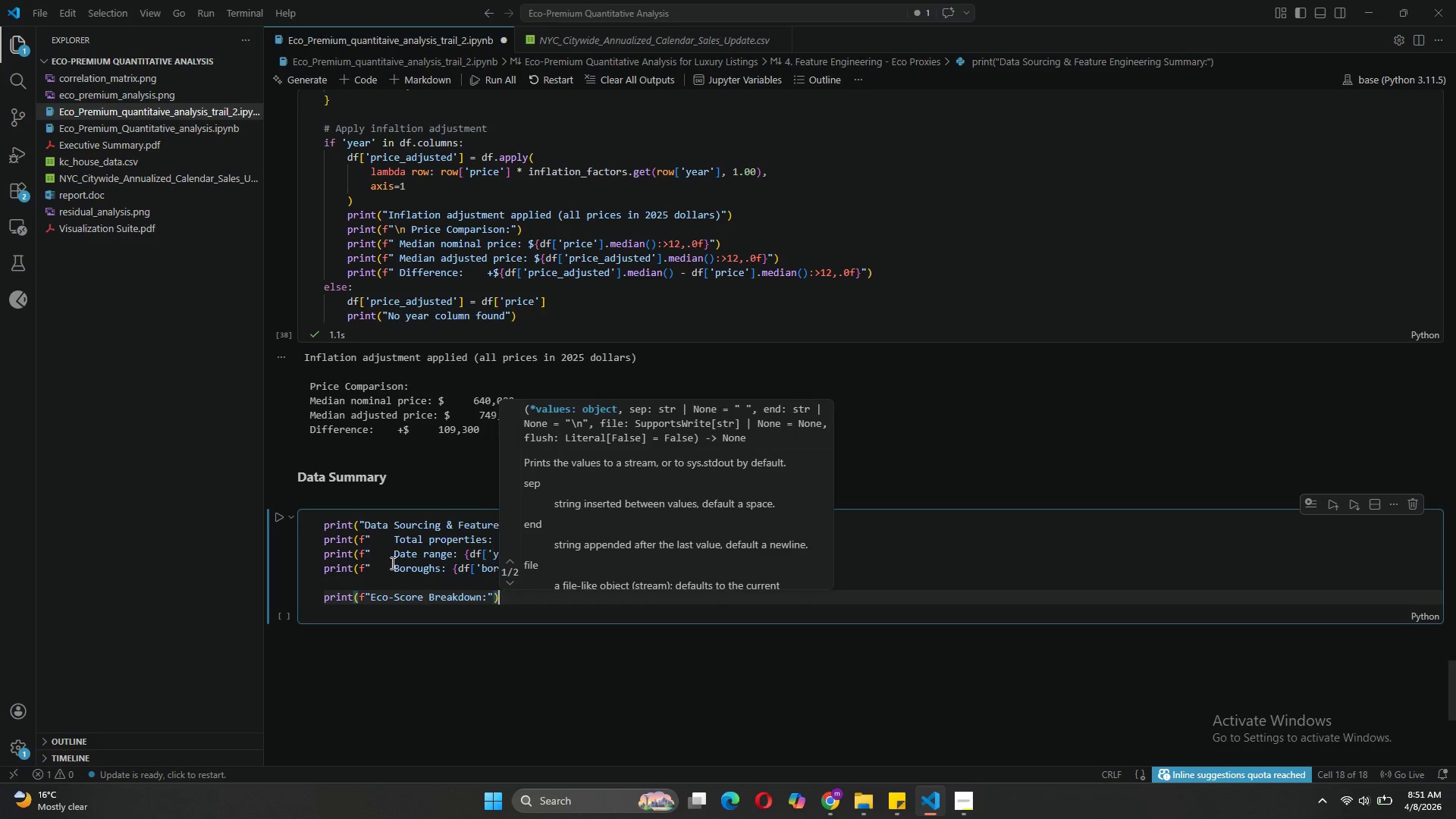 
key(ArrowRight)
 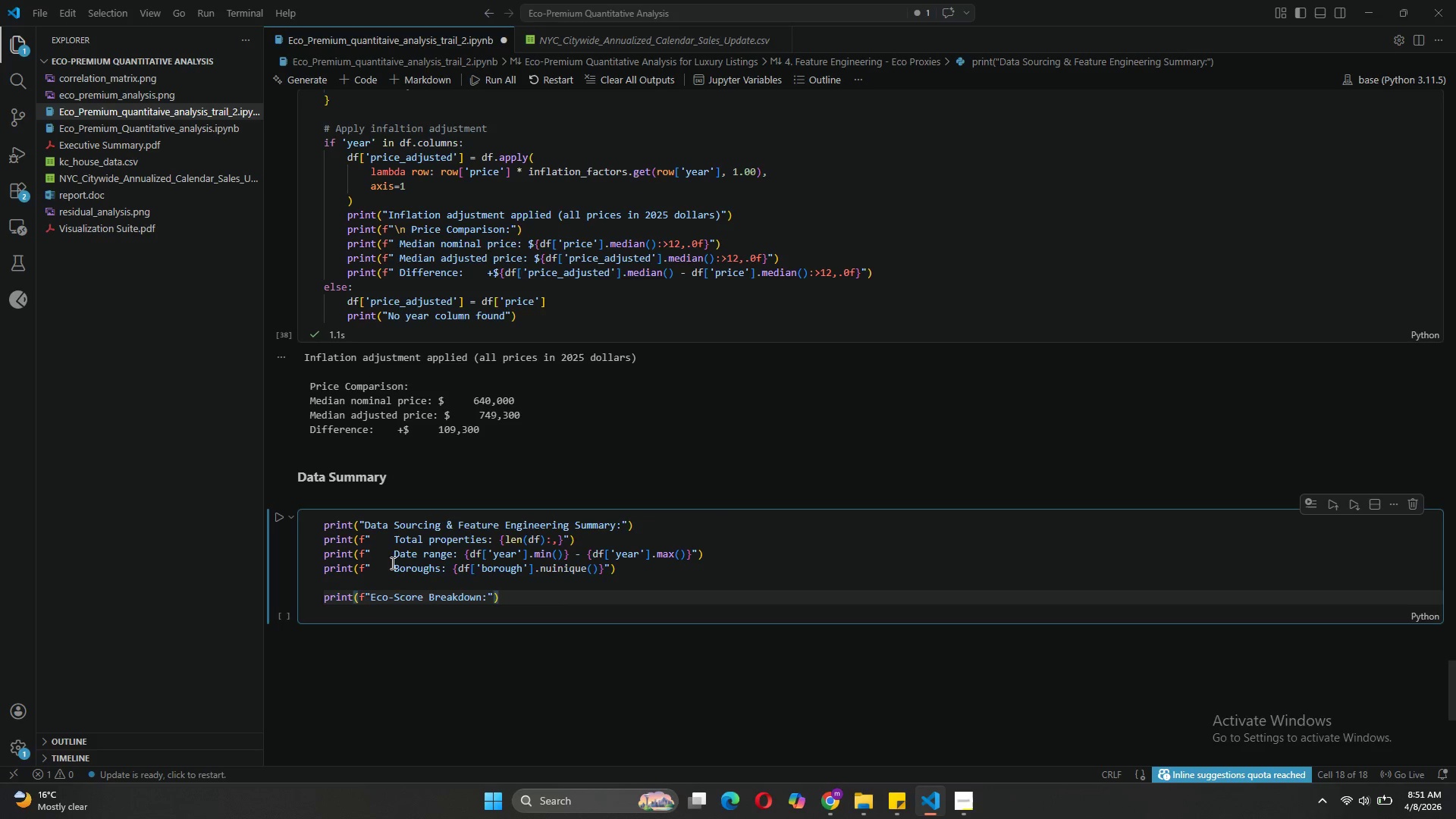 
key(Enter)
 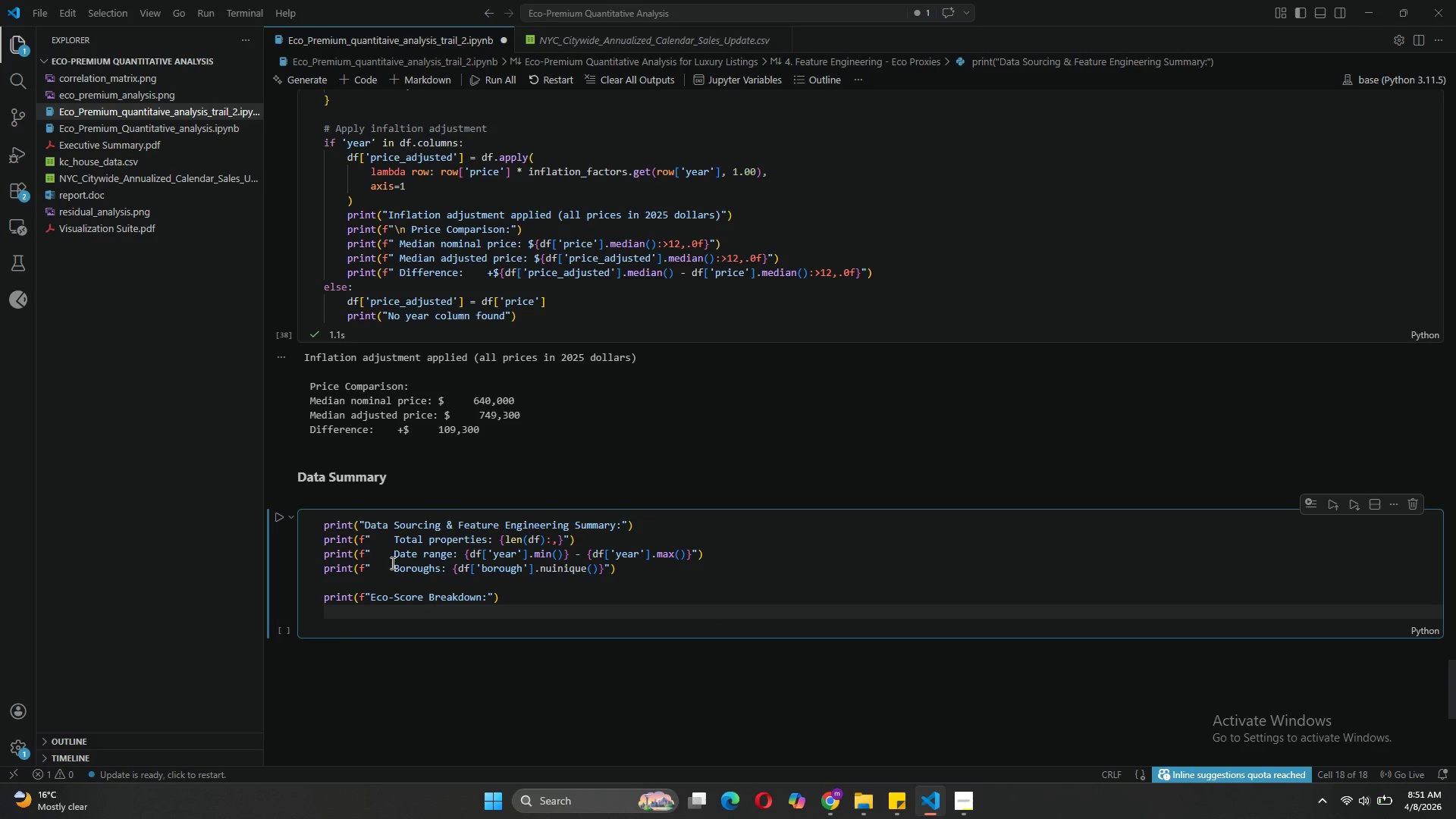 
type(for score inrange)
 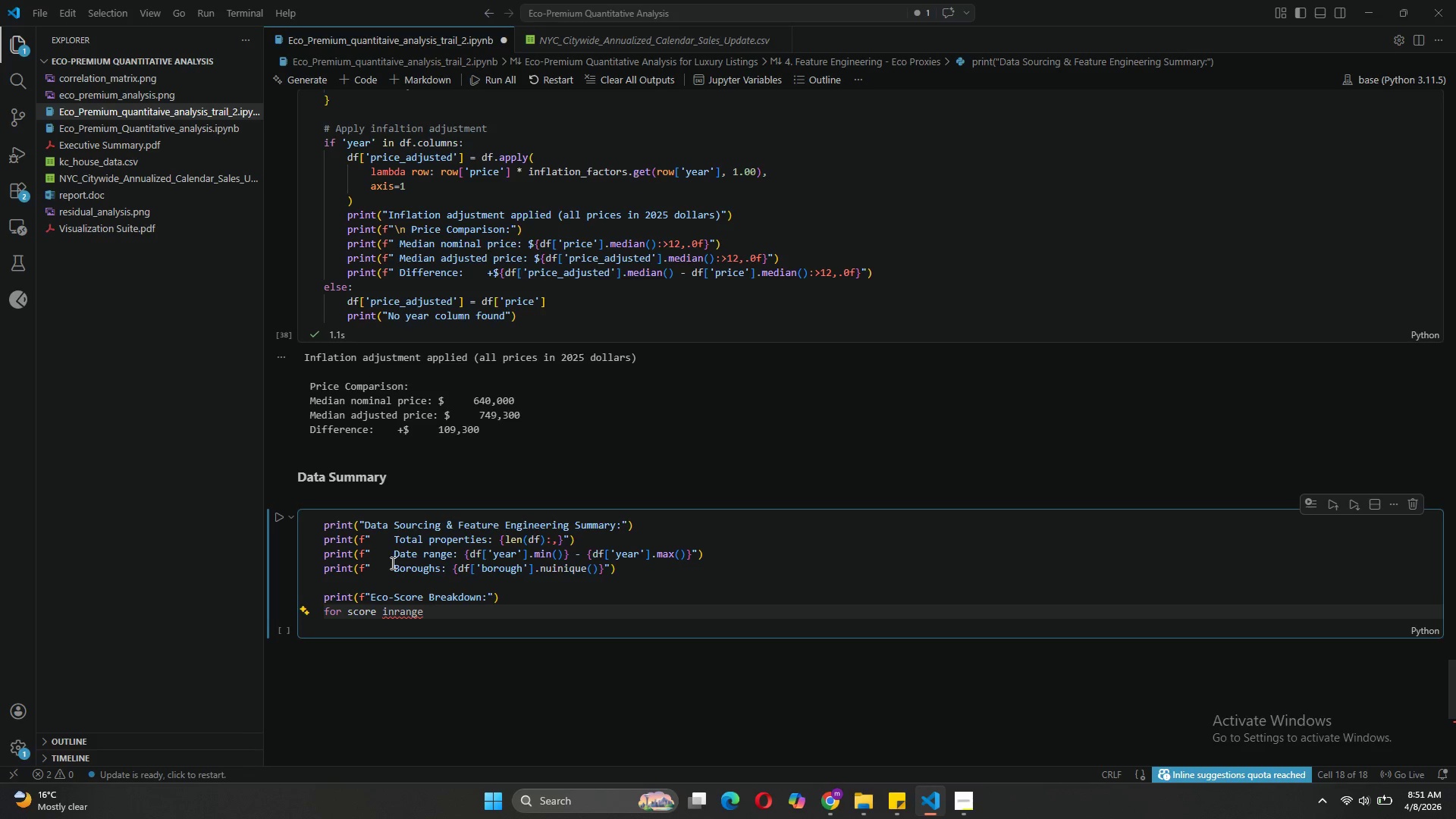 
key(ArrowLeft)
 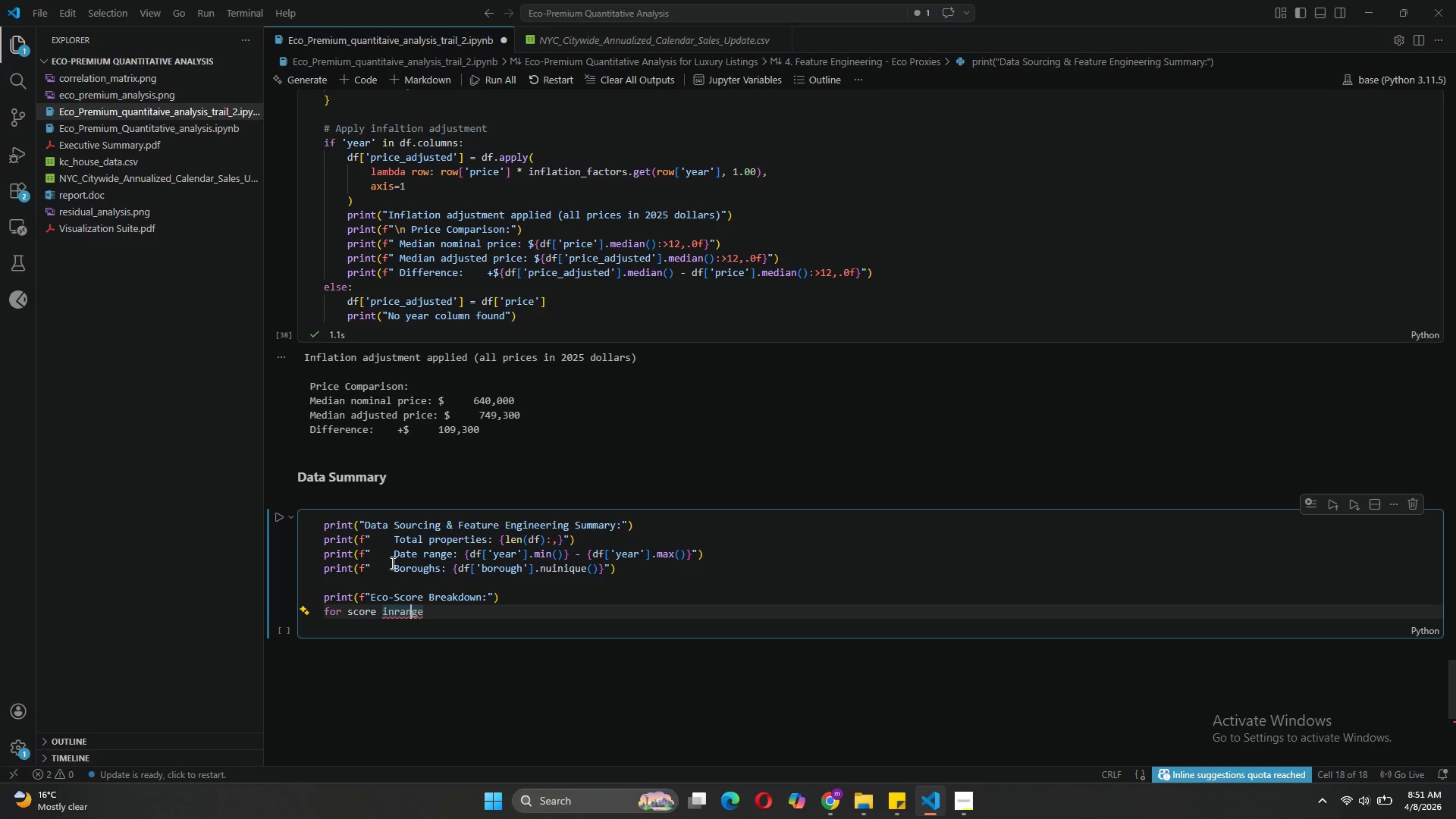 
key(ArrowLeft)
 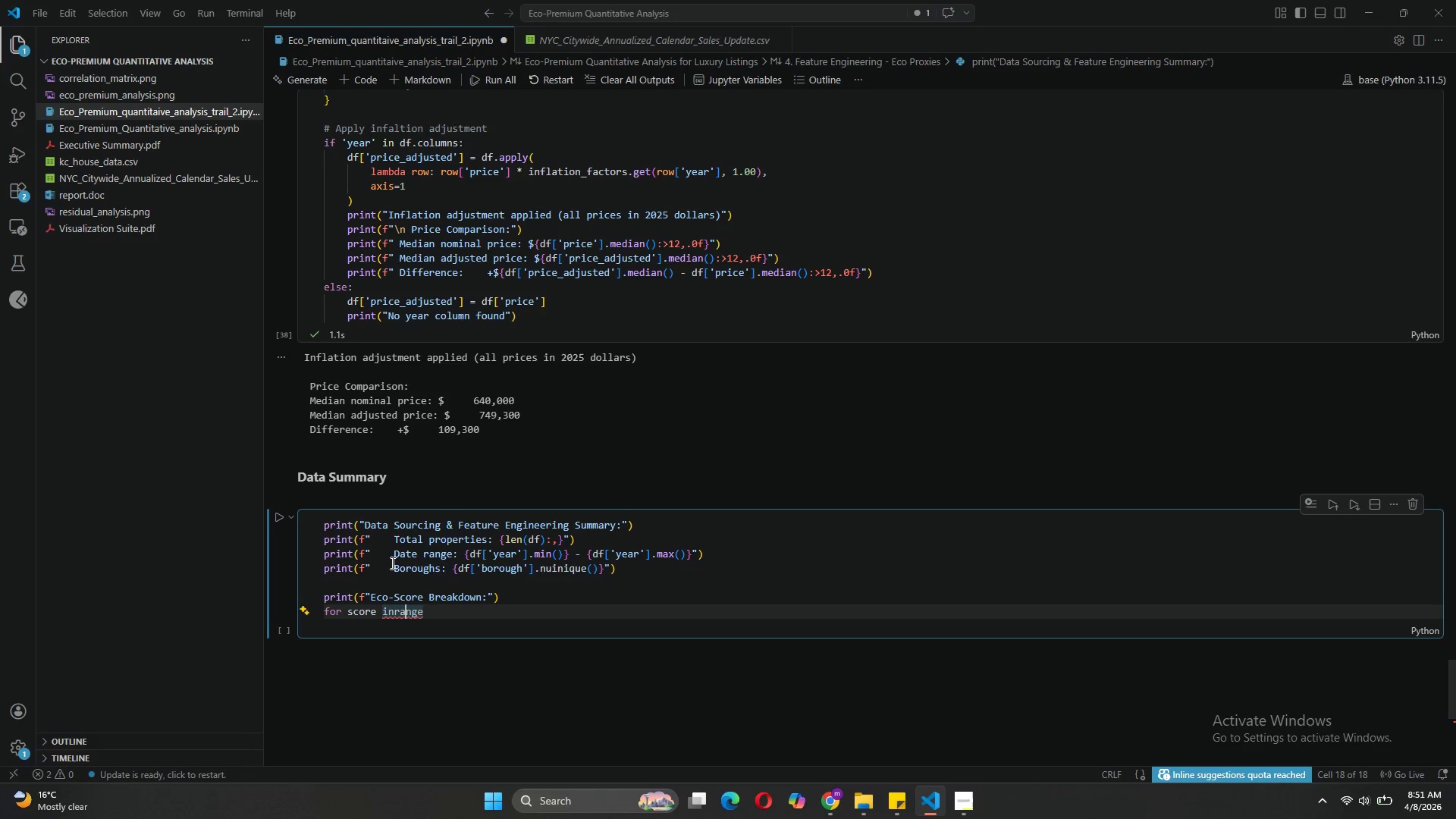 
key(ArrowLeft)
 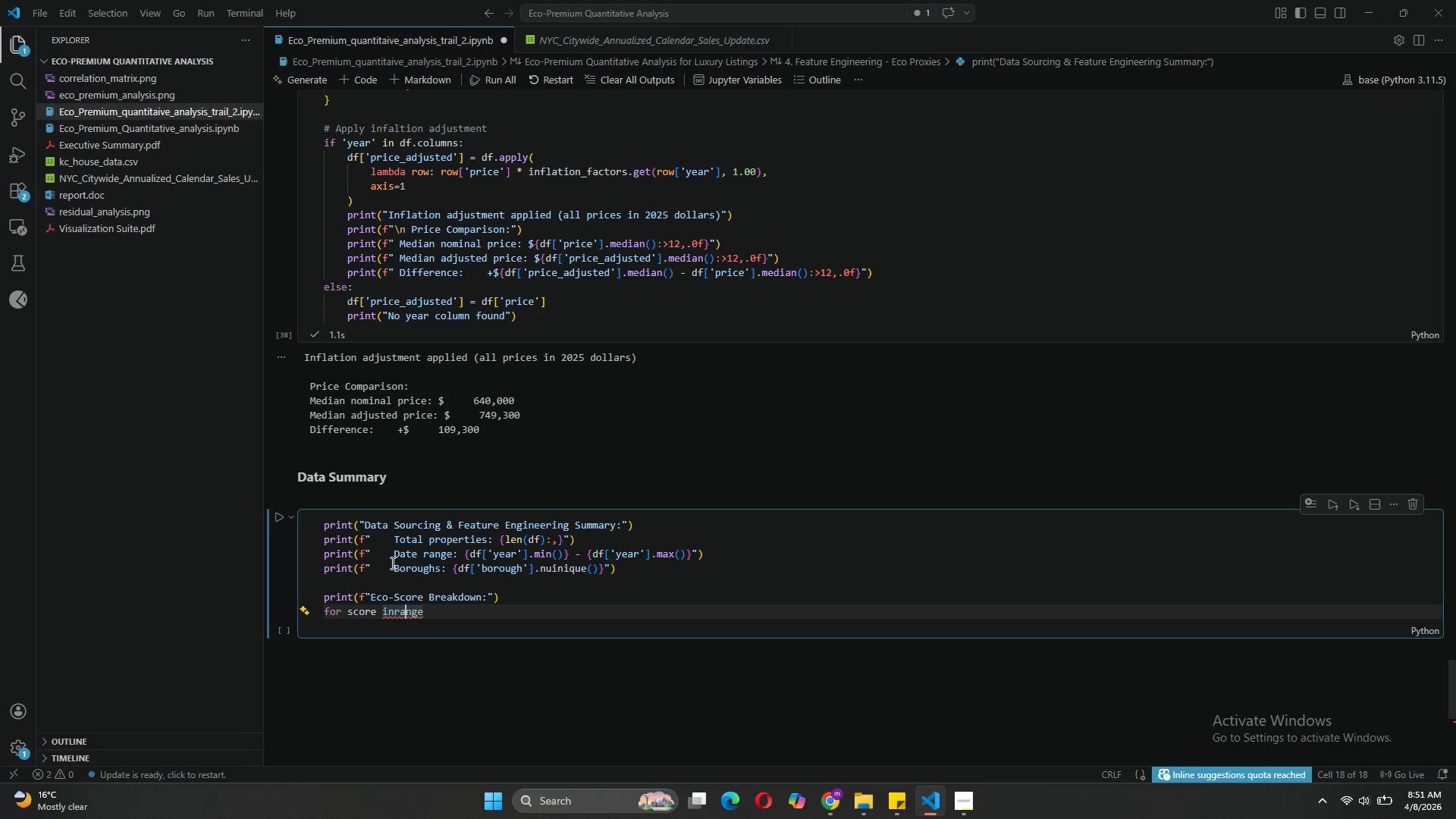 
key(ArrowLeft)
 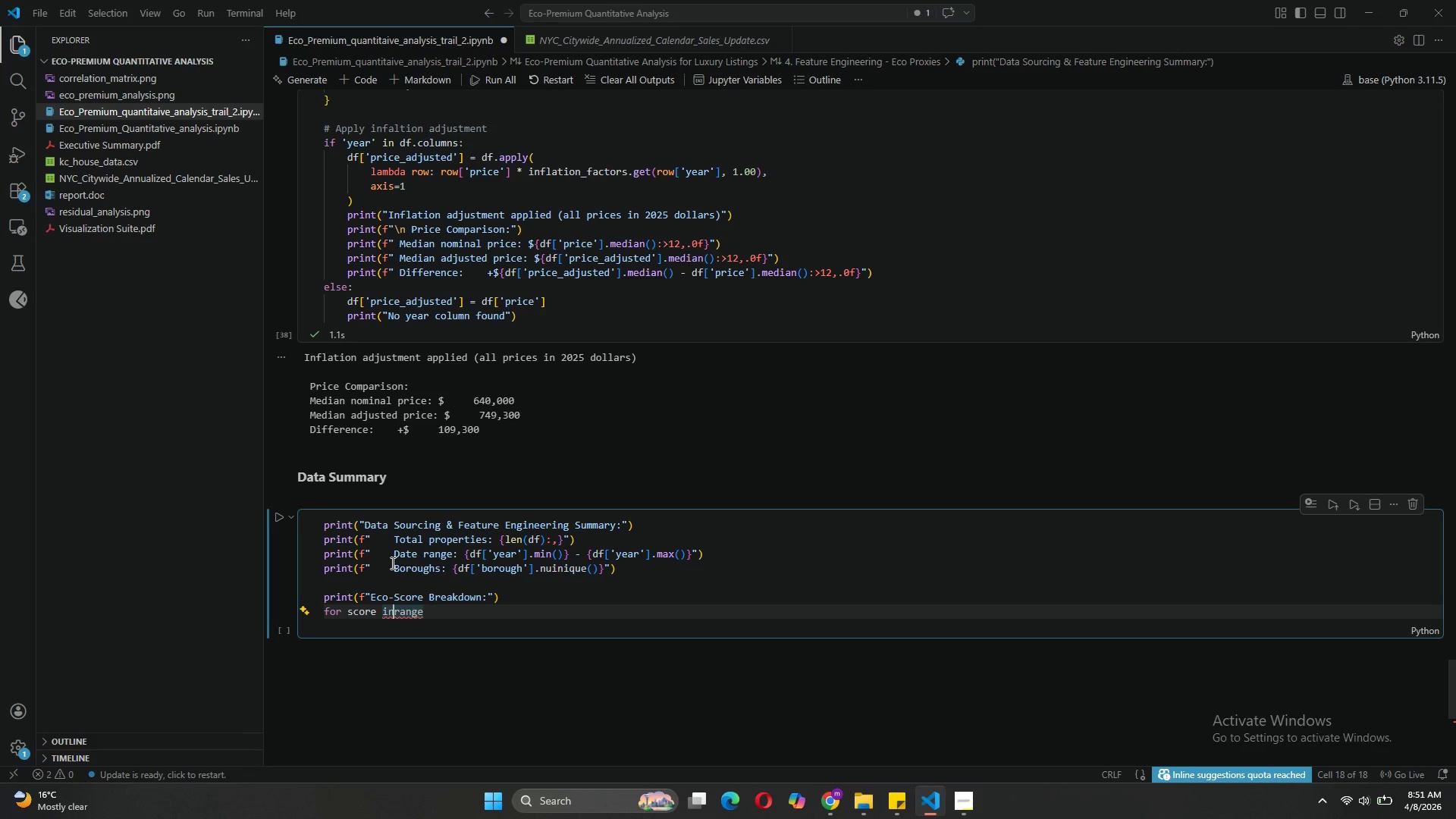 
key(ArrowLeft)
 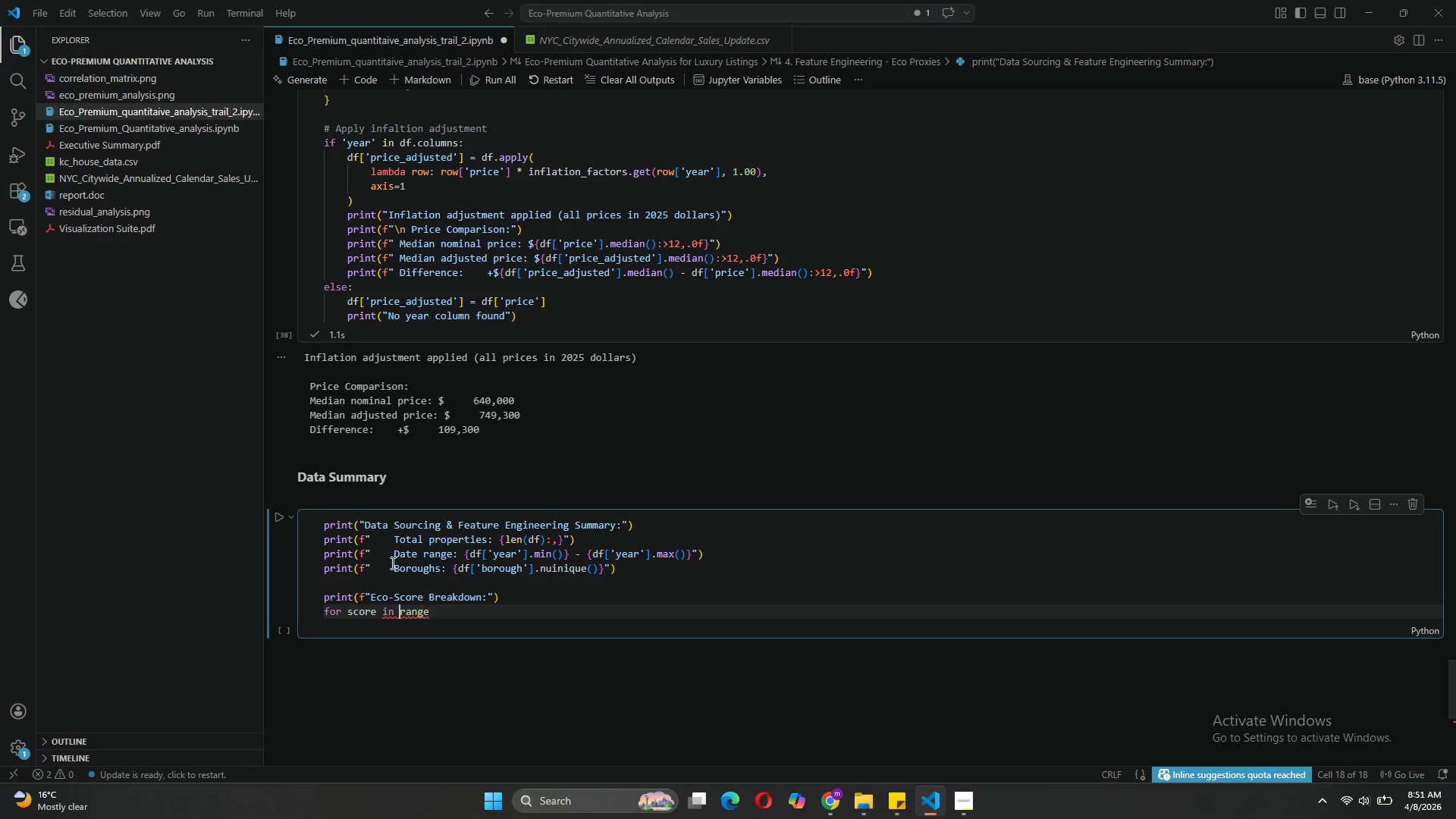 
key(Space)
 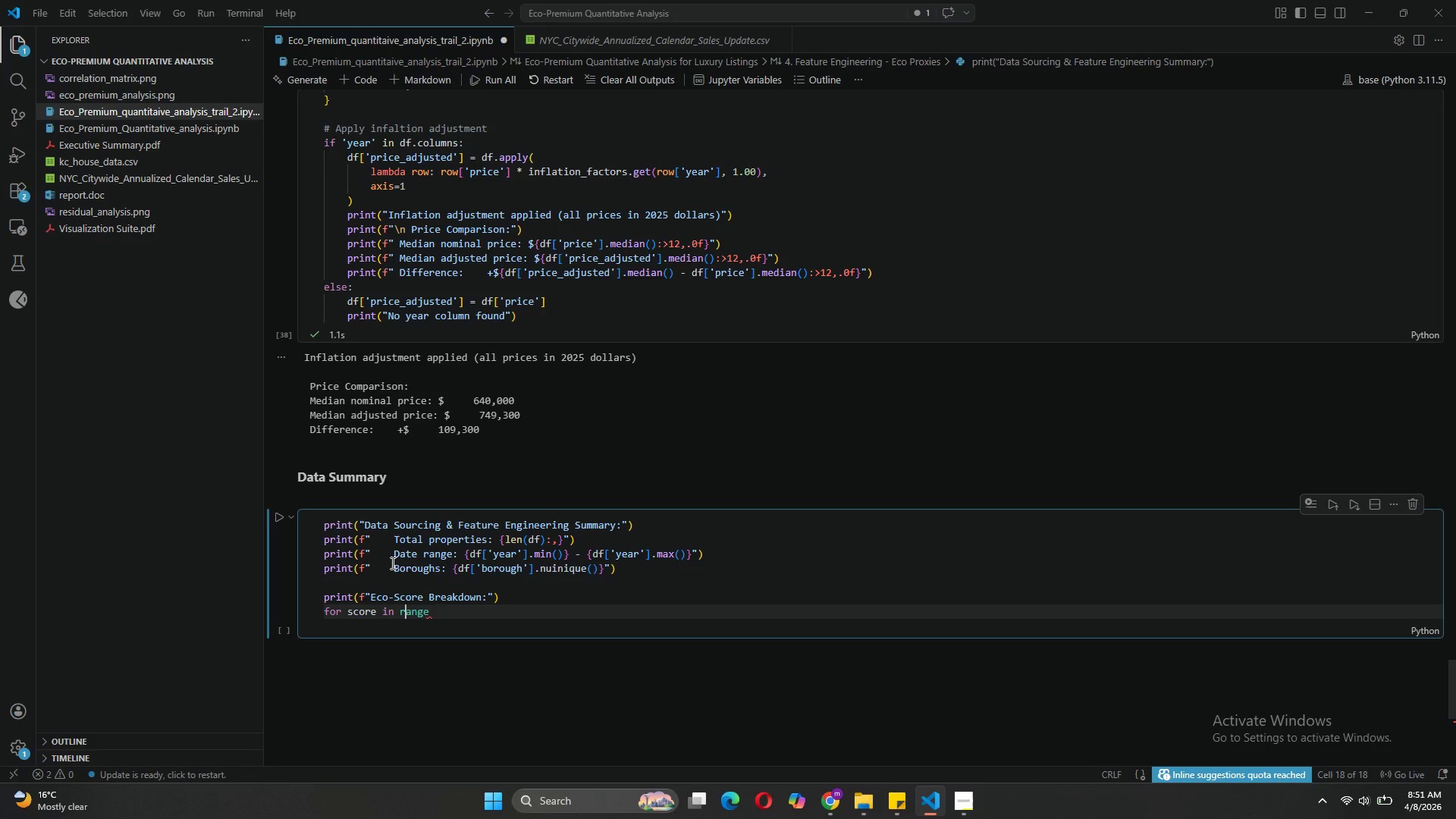 
key(ArrowRight)
 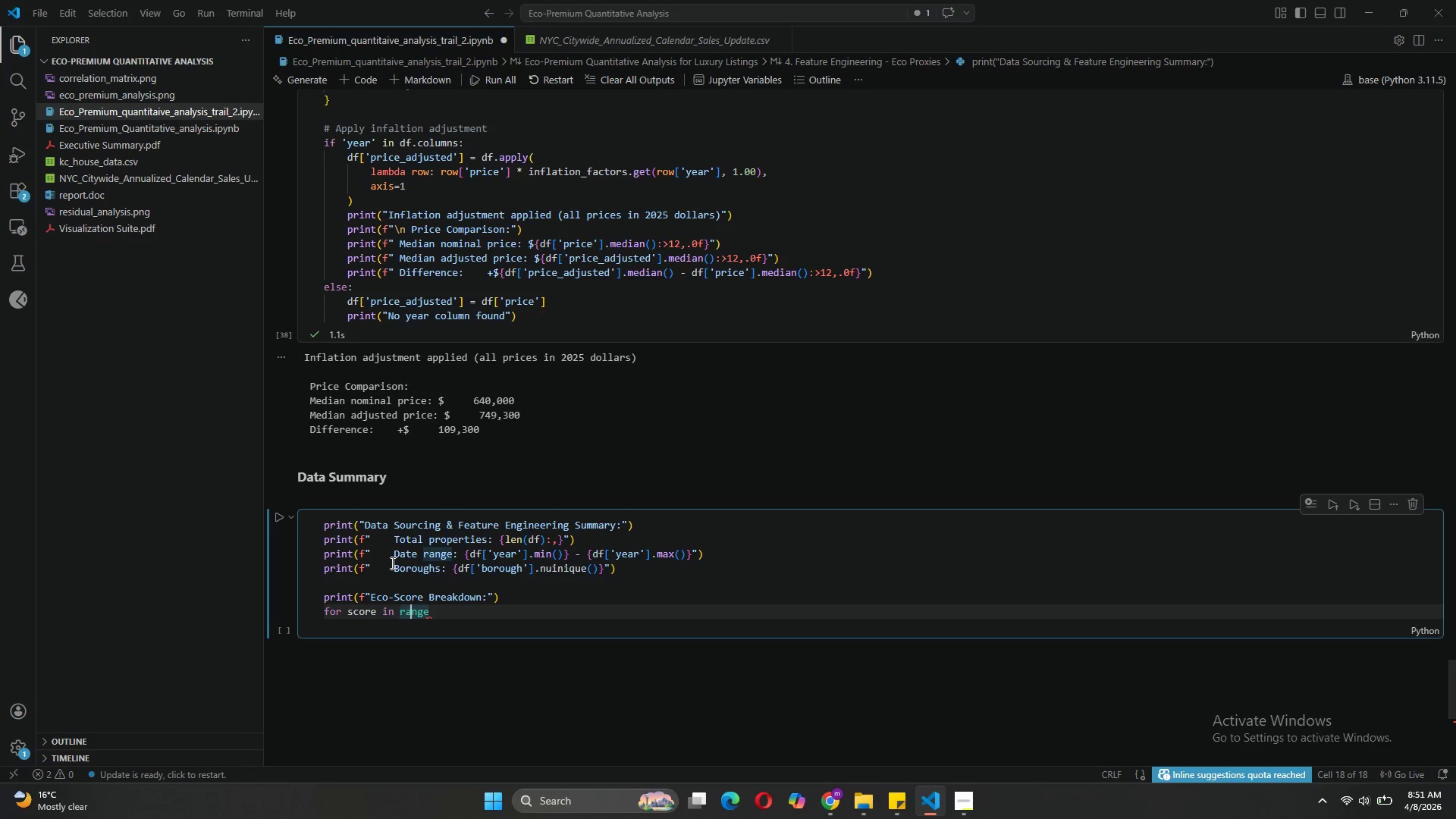 
key(ArrowRight)
 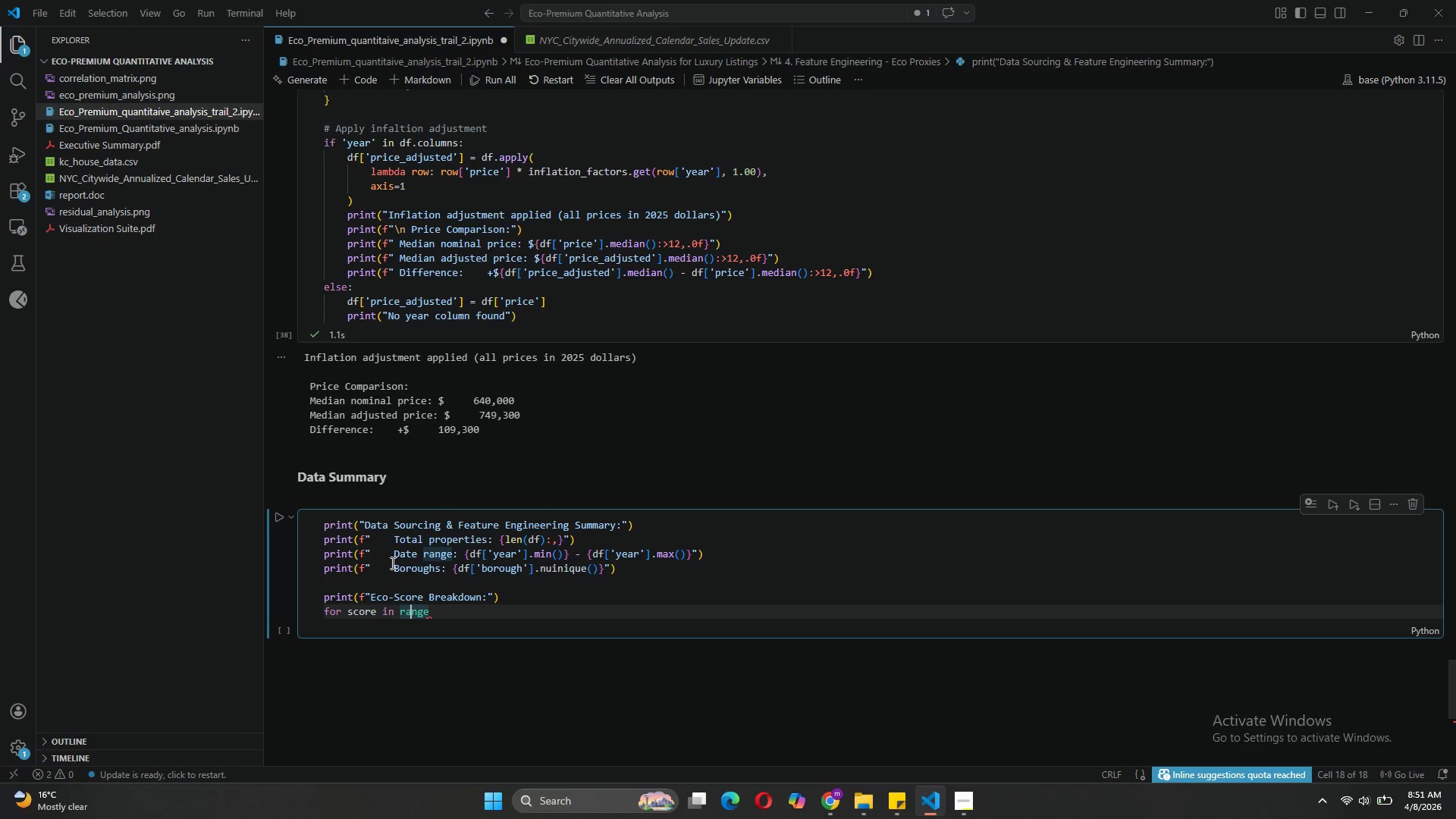 
key(ArrowRight)
 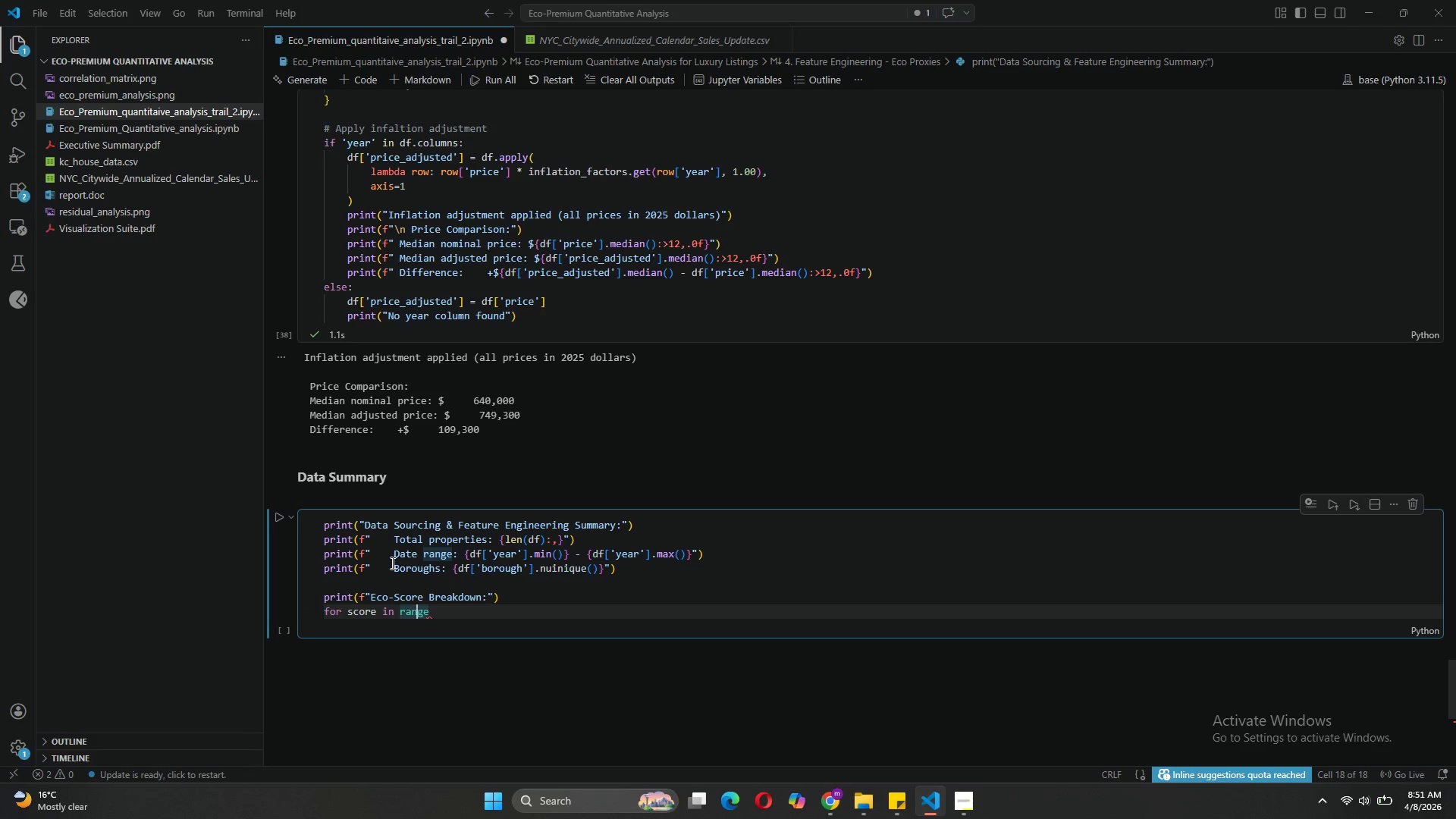 
key(ArrowRight)
 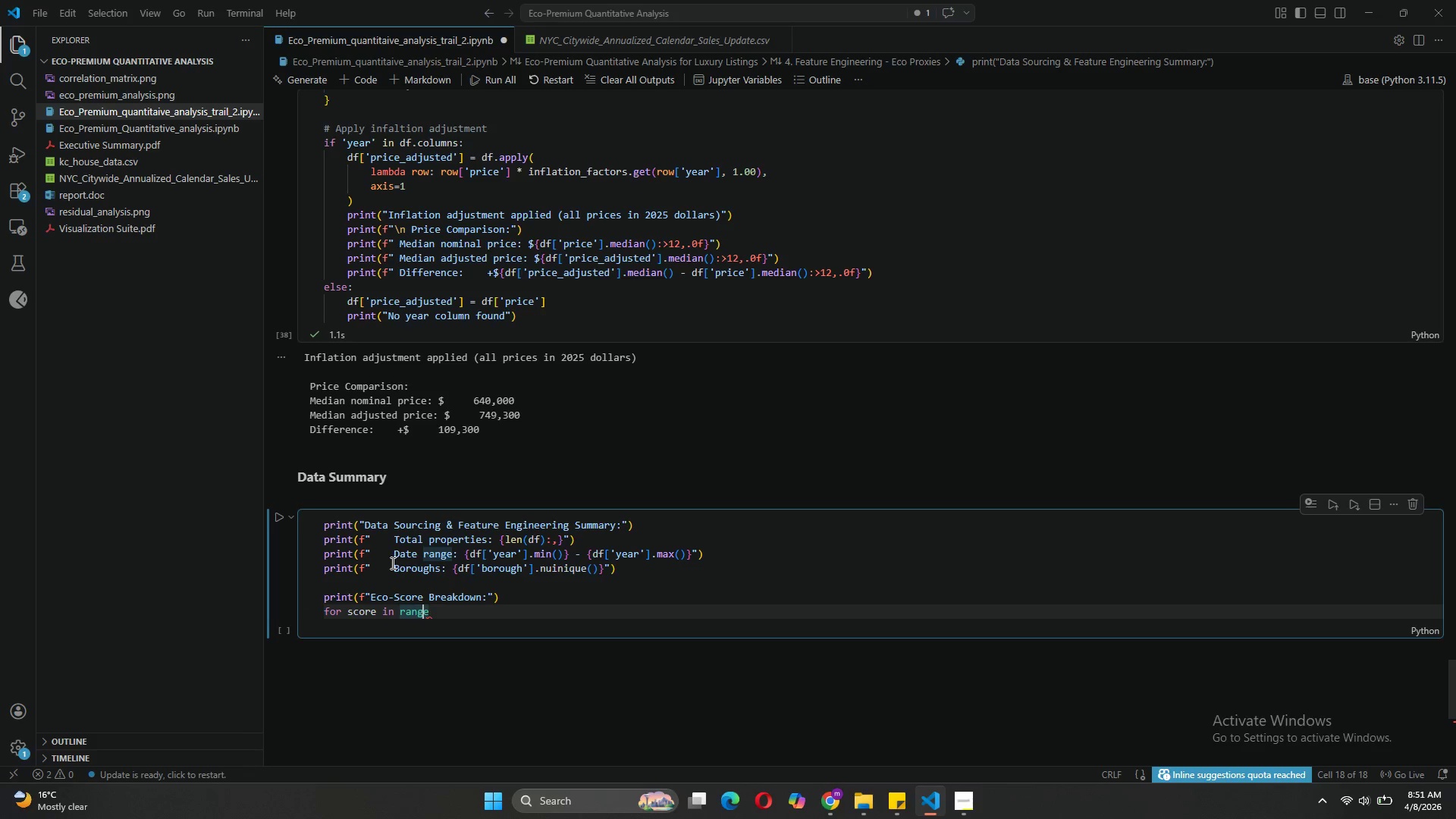 
key(ArrowRight)
 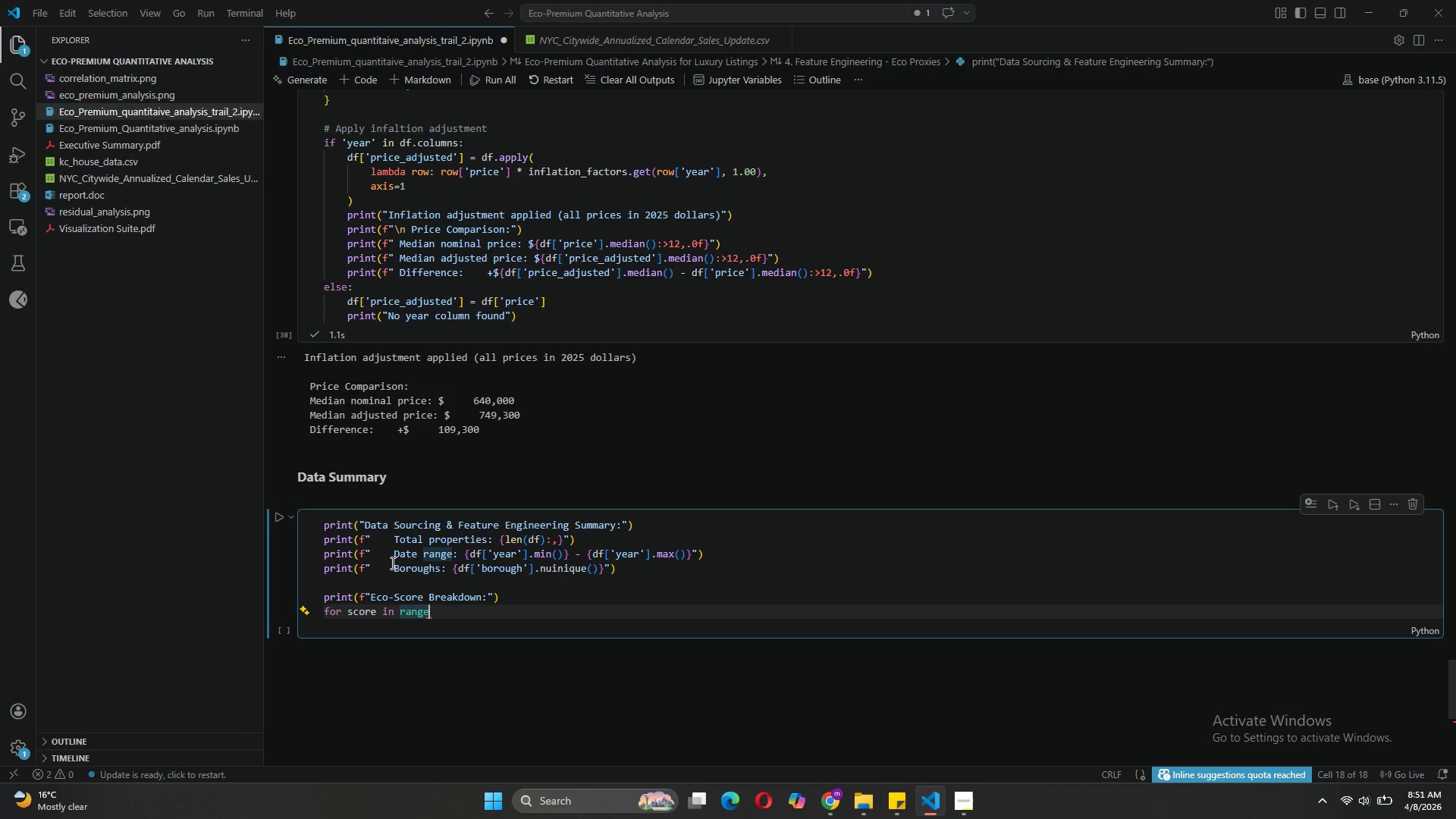 
type((3)
key(Backspace)
type(4)
 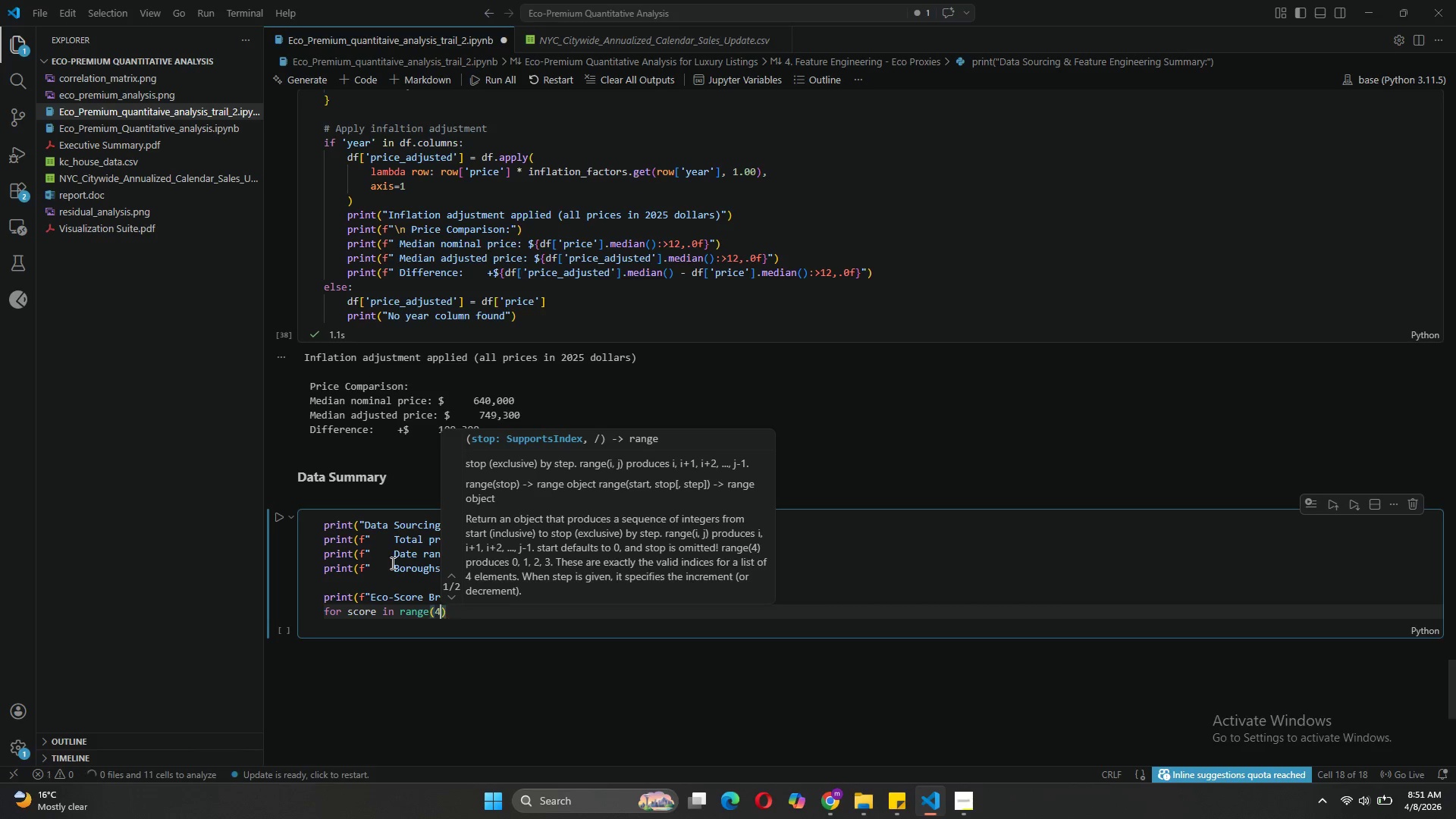 
key(ArrowRight)
 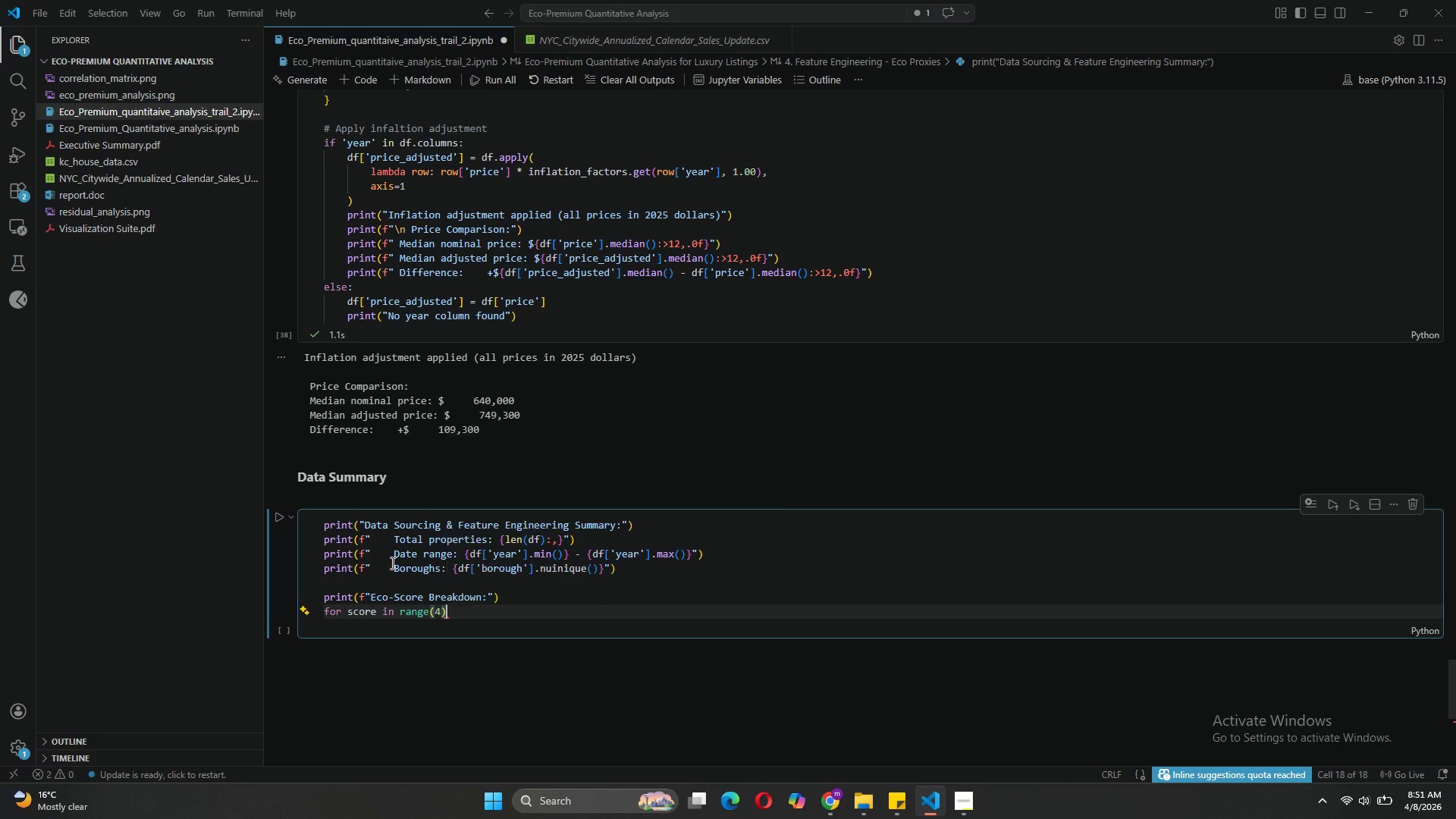 
key(ArrowRight)
 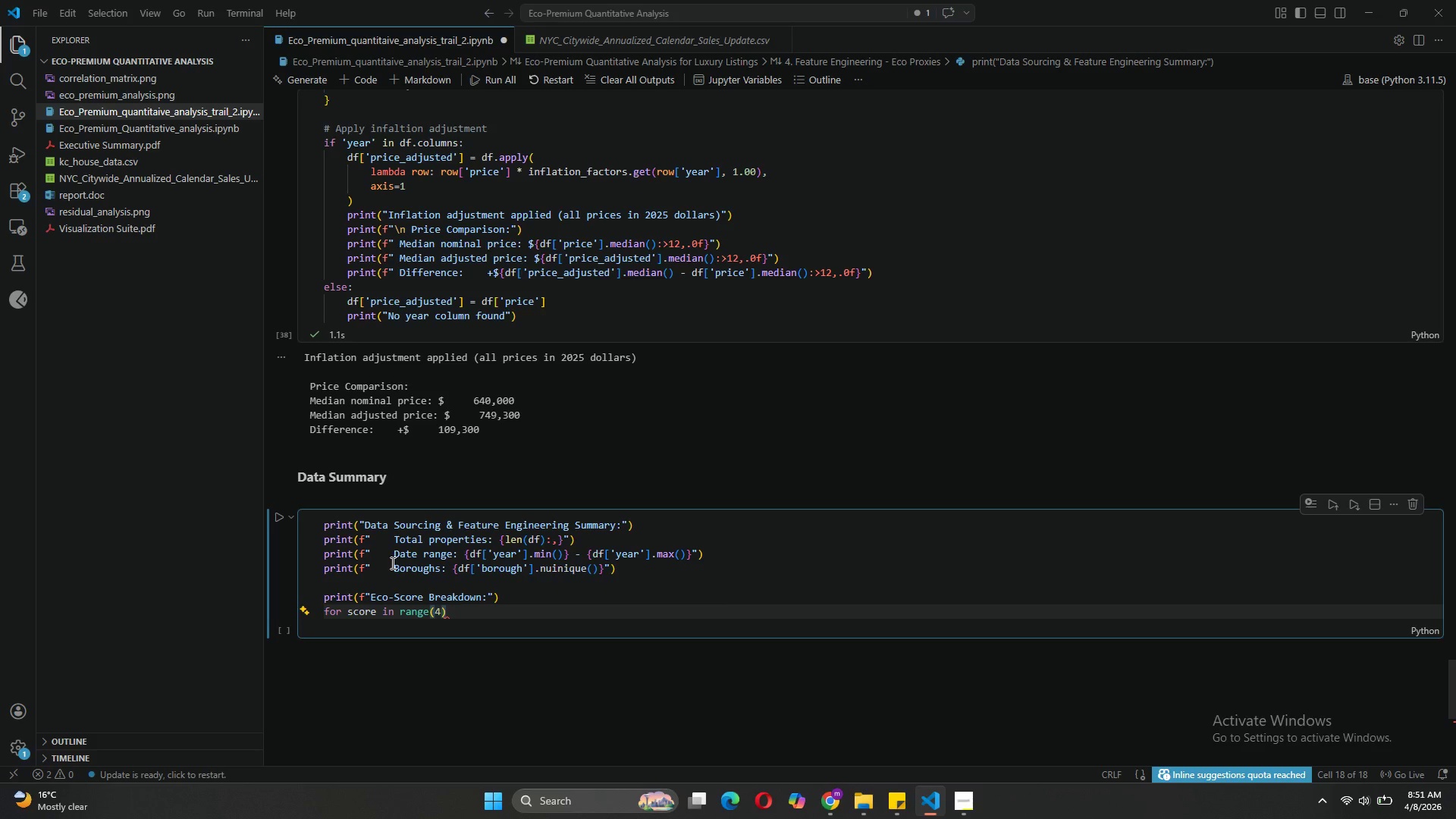 
key(Shift+Semicolon)
 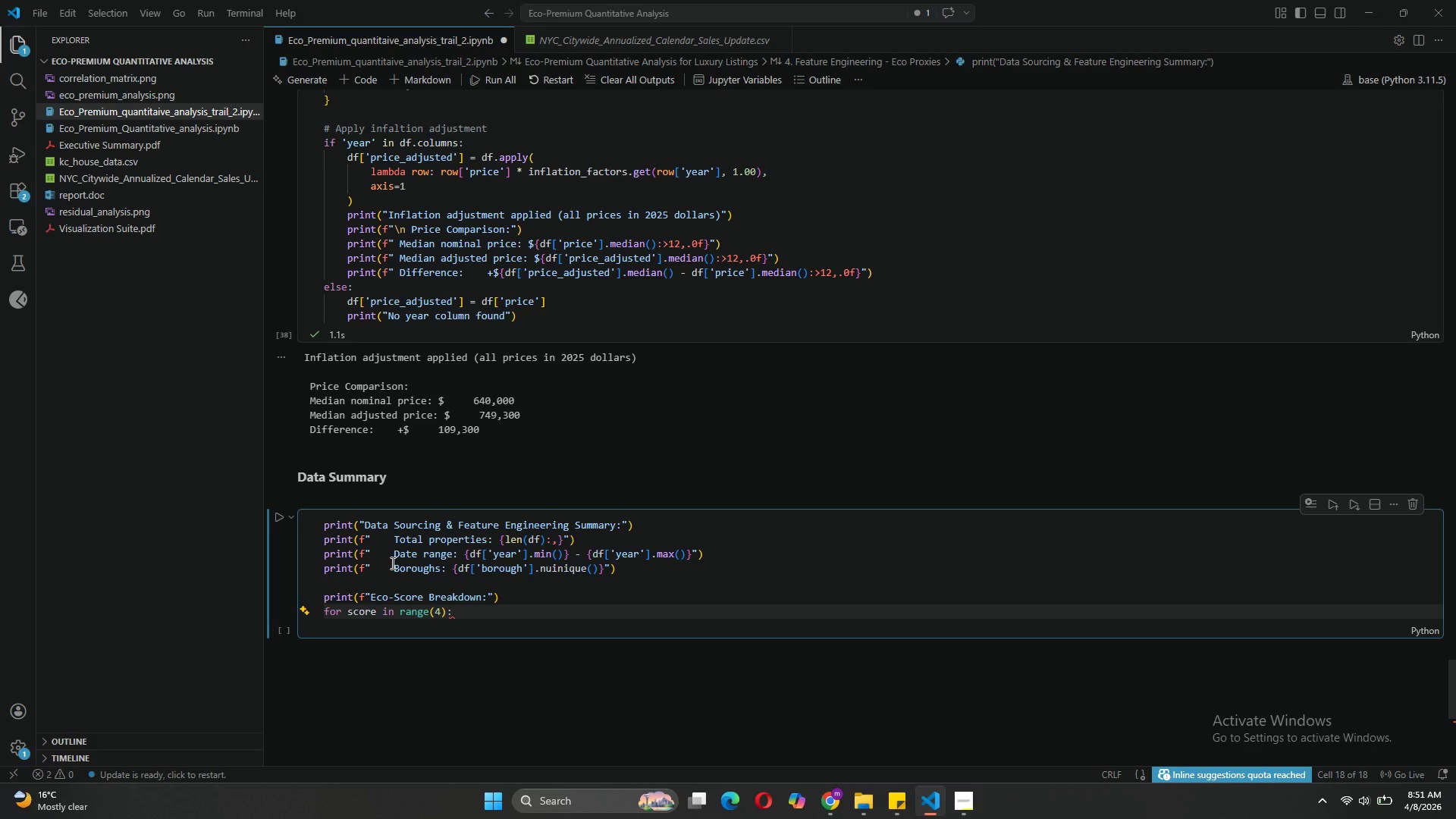 
key(Enter)
 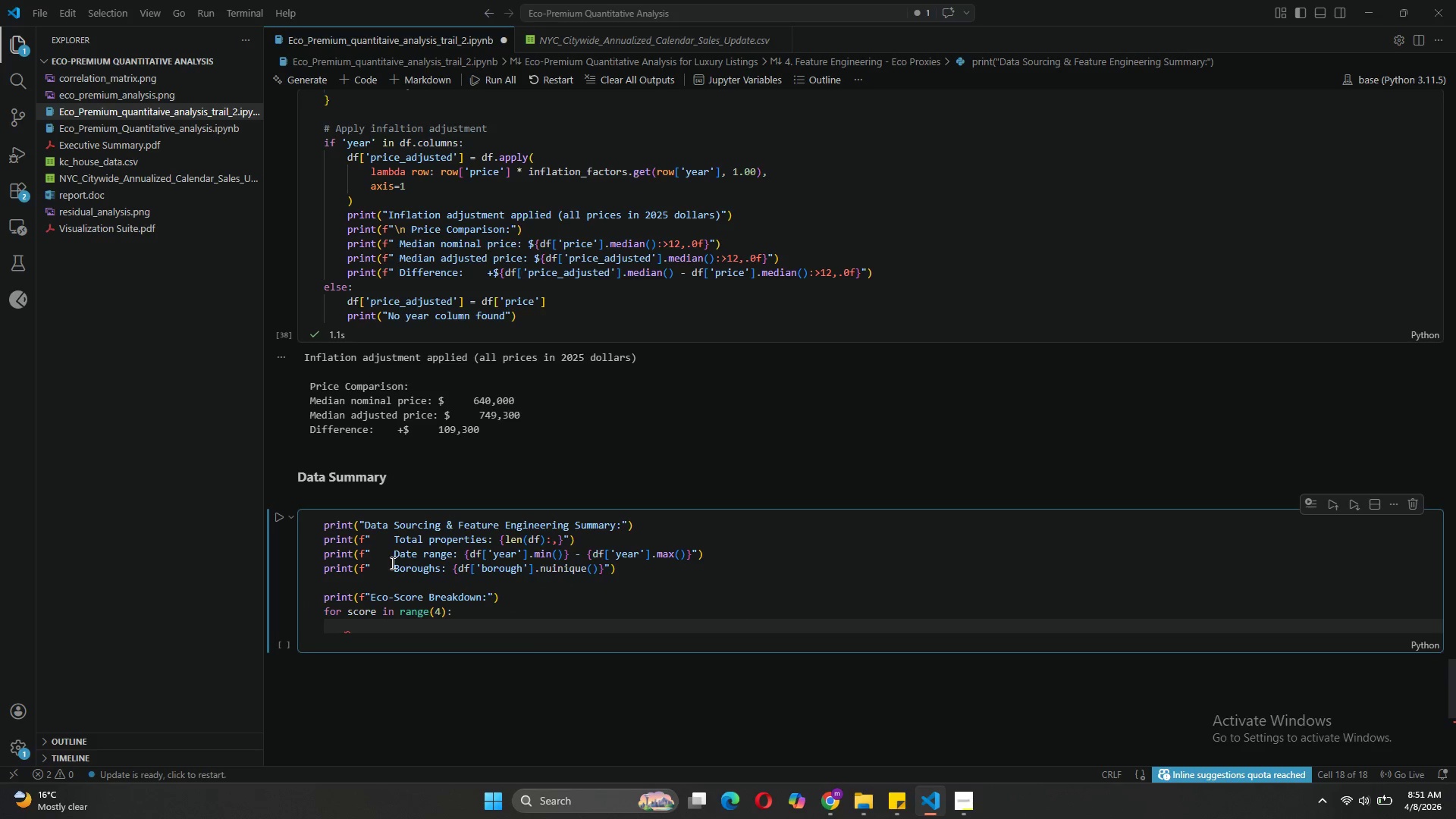 
type(count = len)
 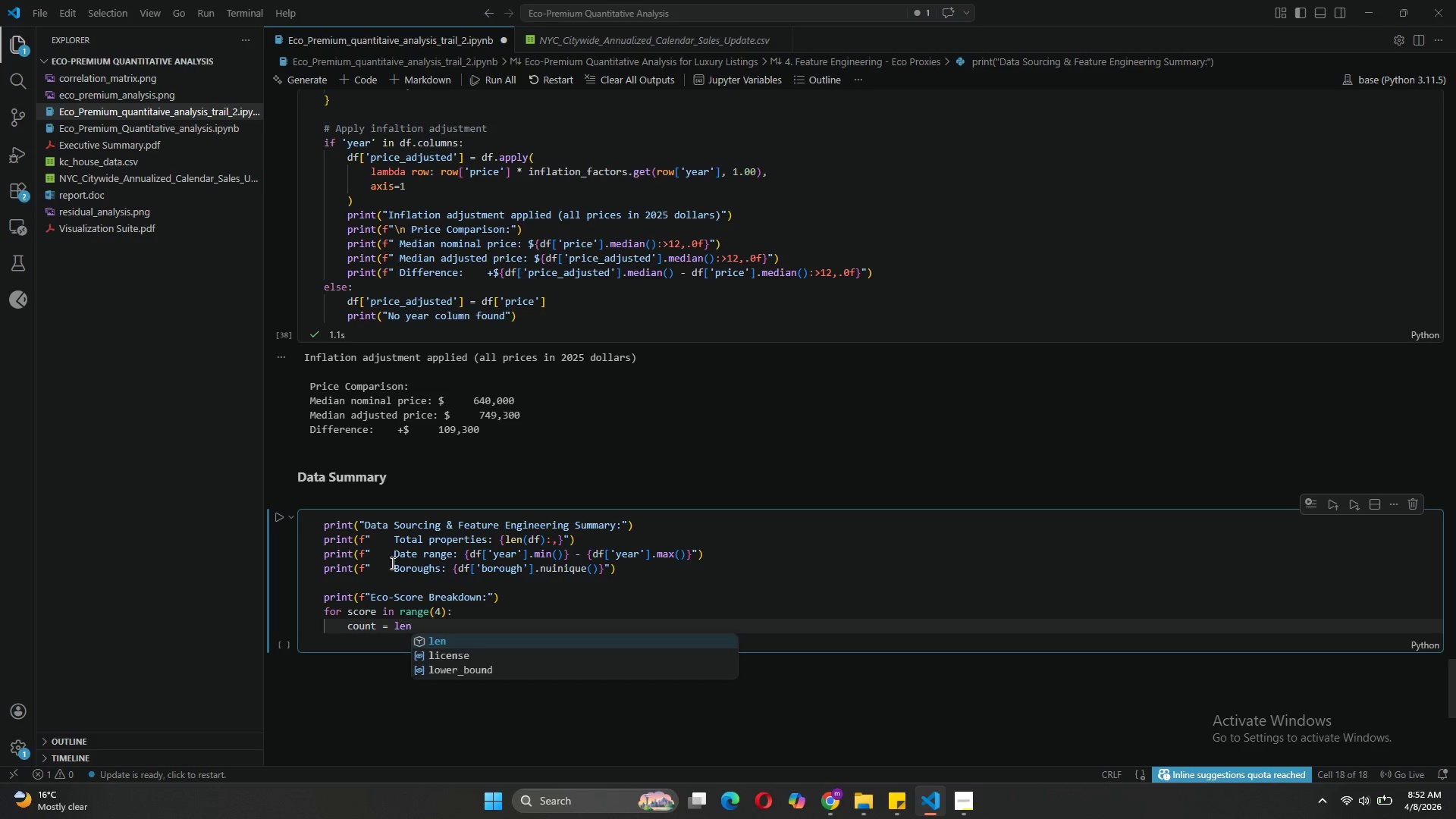 
wait(24.7)
 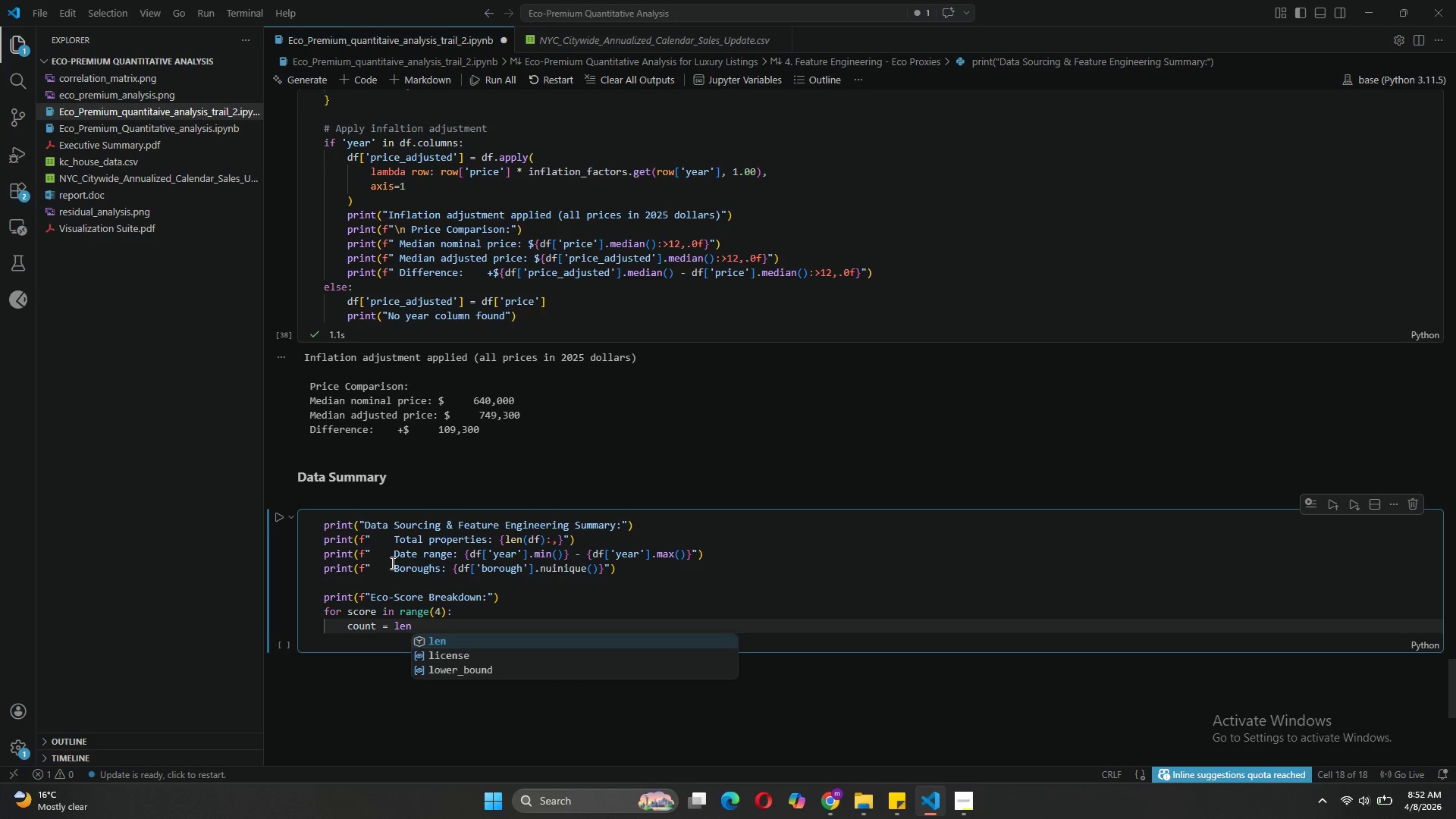 
type((df[df['eco_score)
 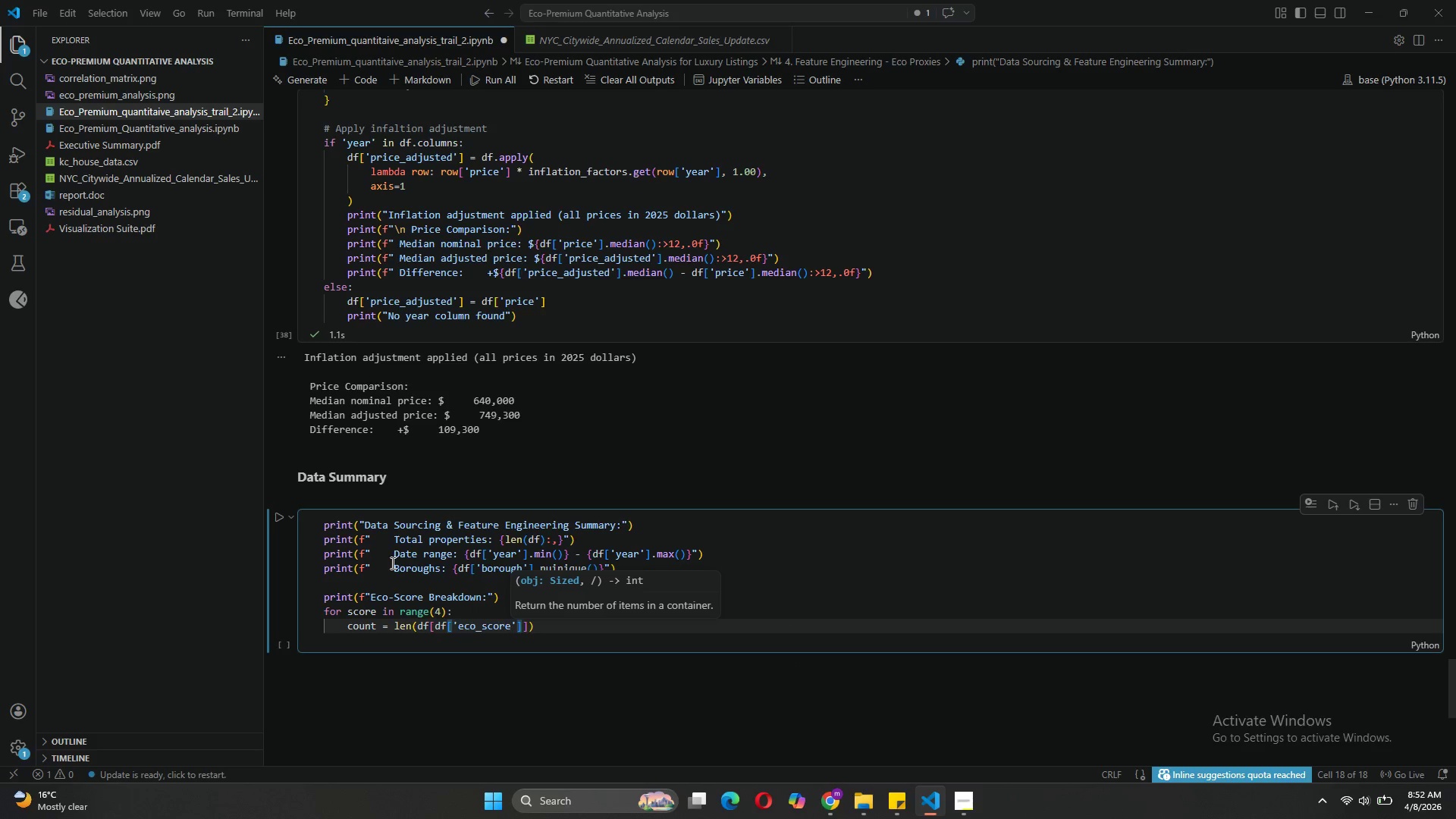 
key(ArrowRight)
 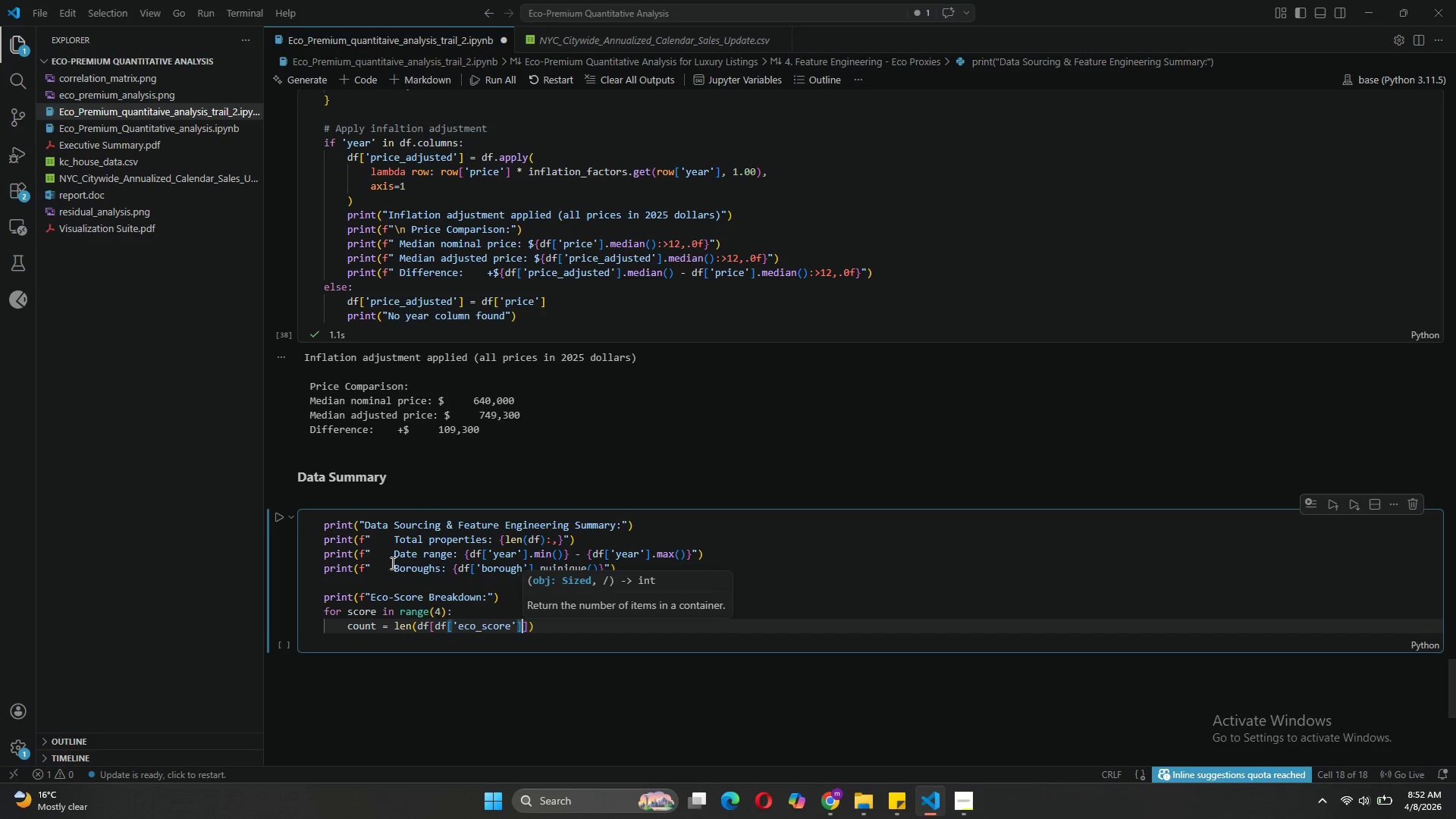 
key(ArrowRight)
 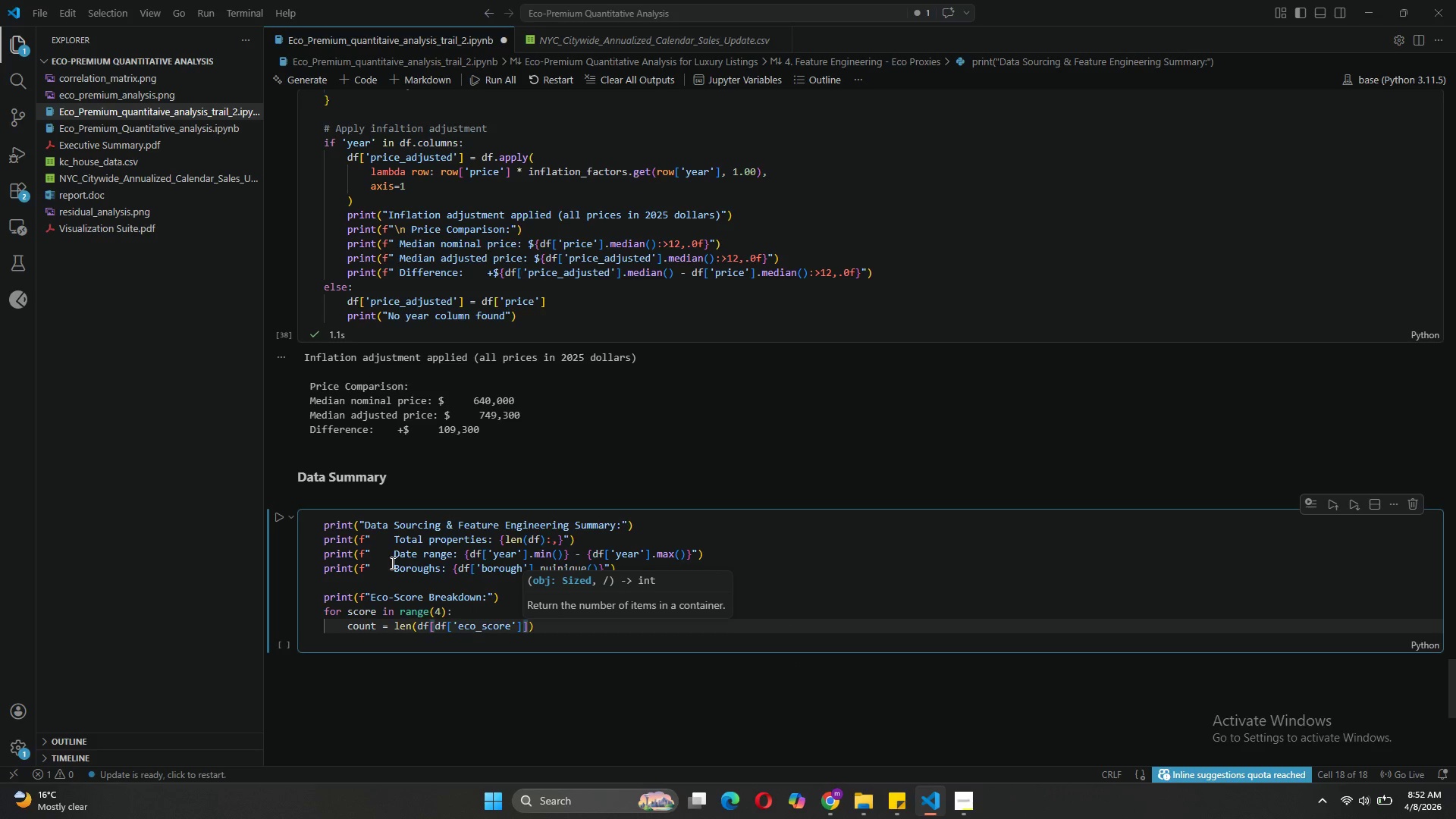 
type( = )
key(Backspace)
type(= score)
 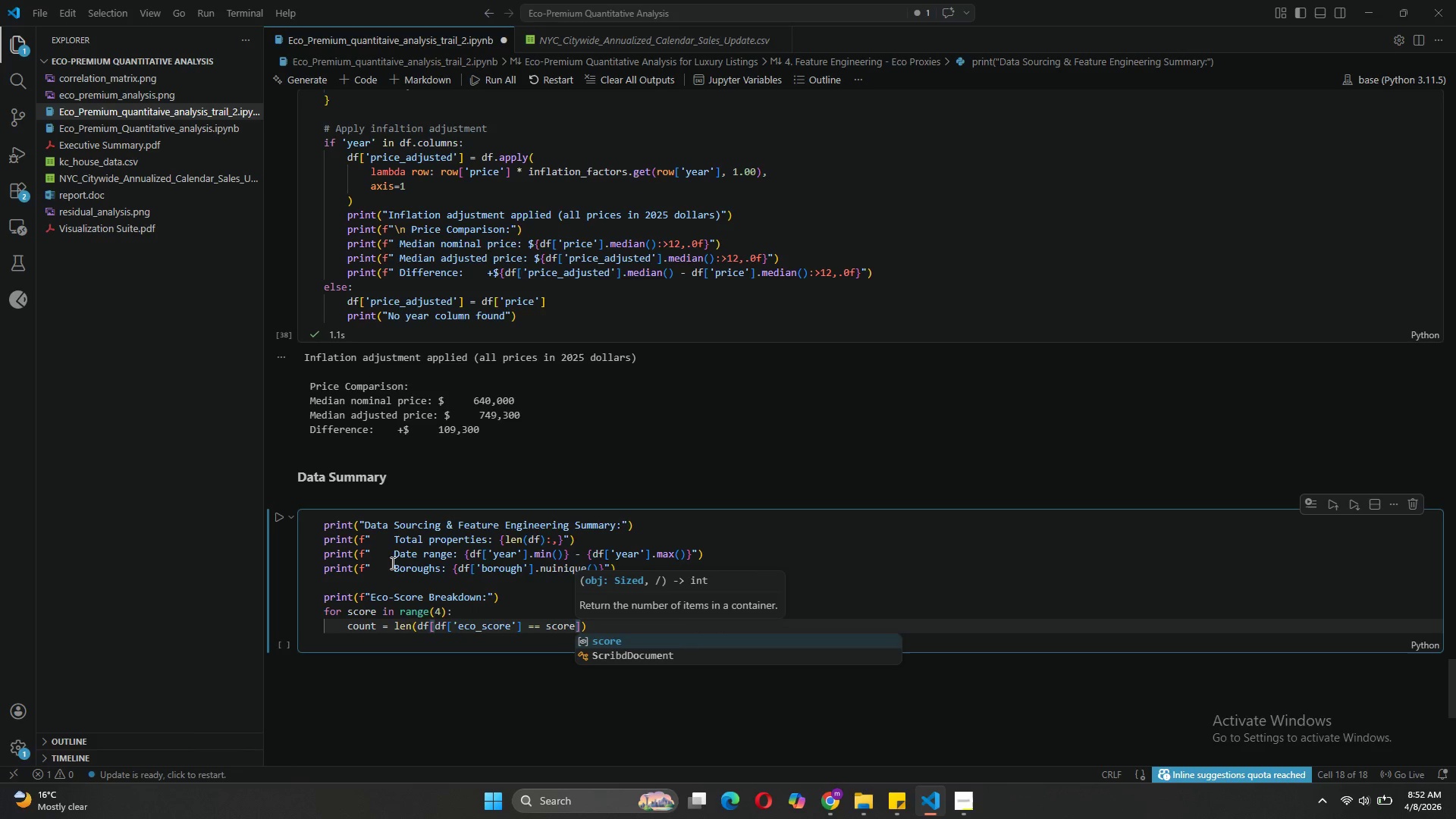 
key(ArrowRight)
 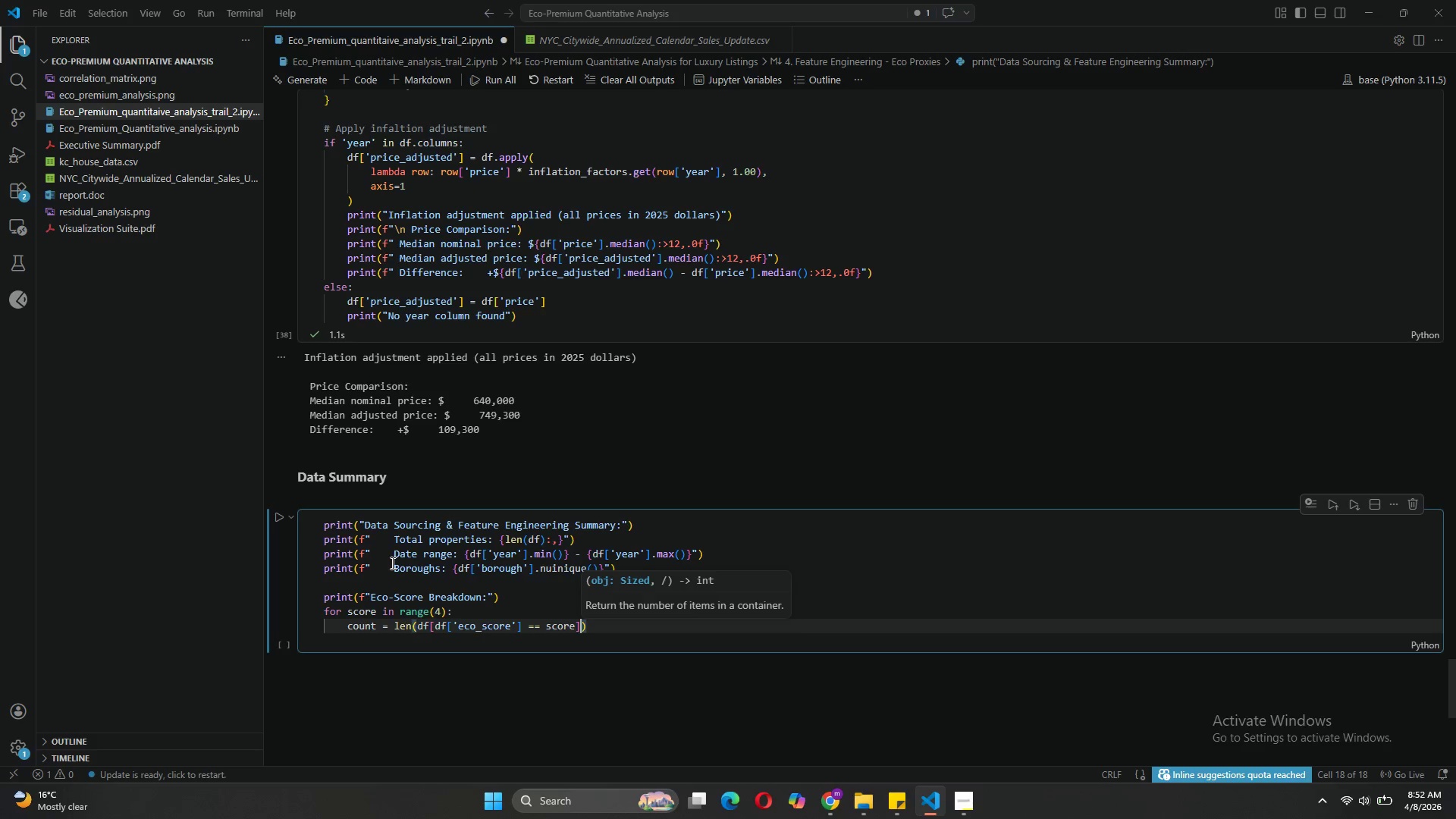 
key(ArrowRight)
 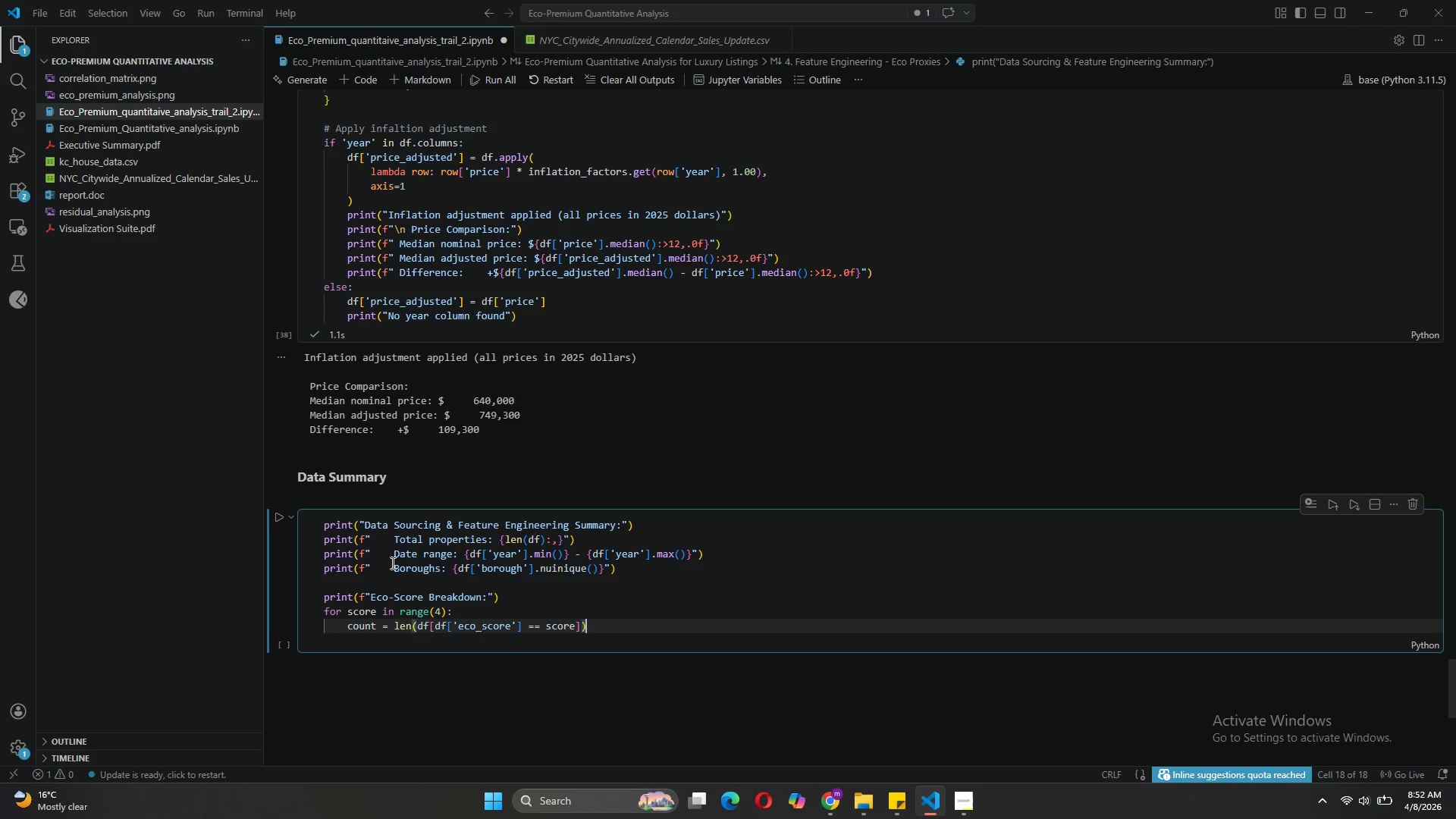 
key(Enter)
 